 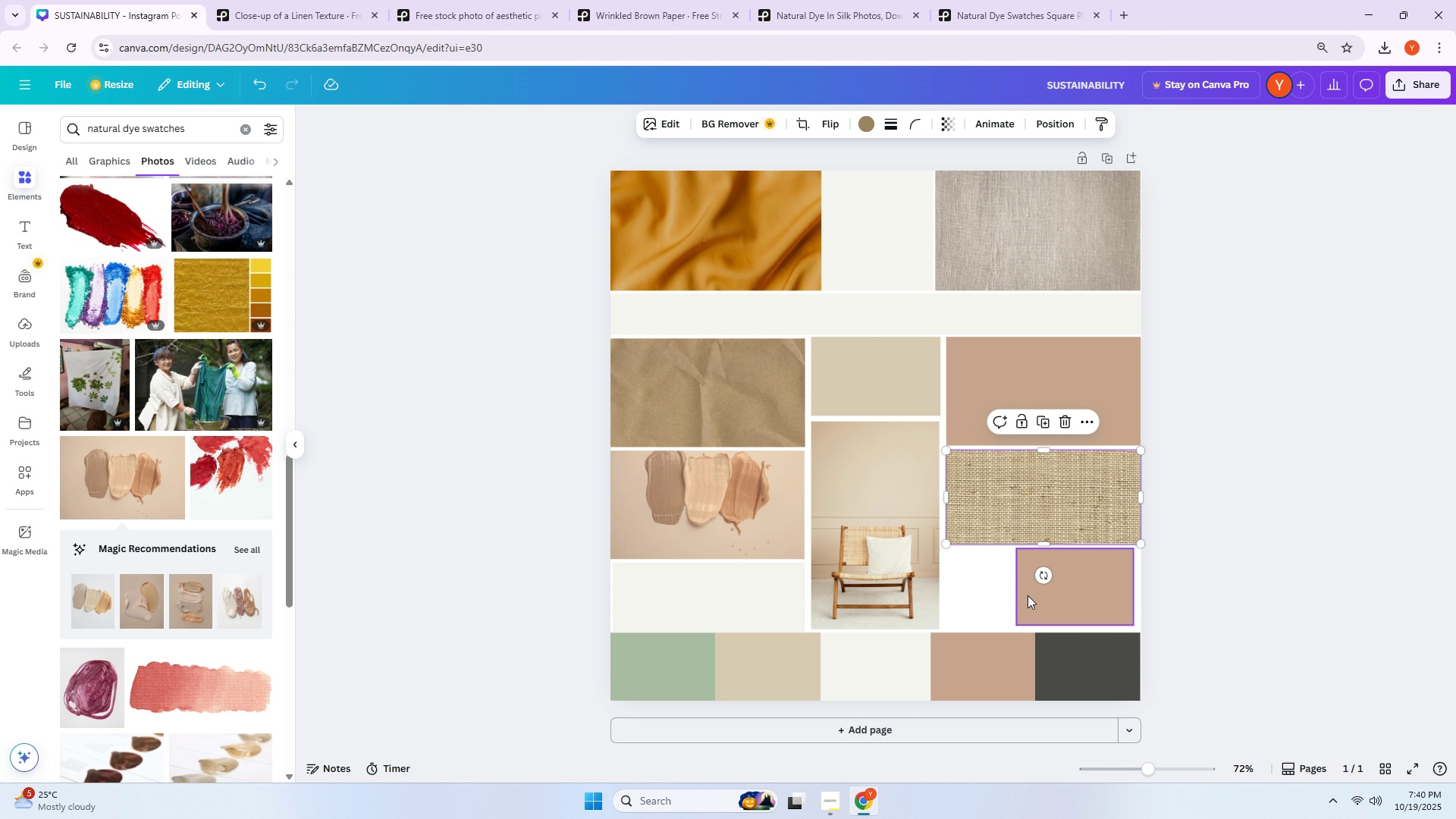 
left_click_drag(start_coordinate=[1028, 595], to_coordinate=[961, 595])
 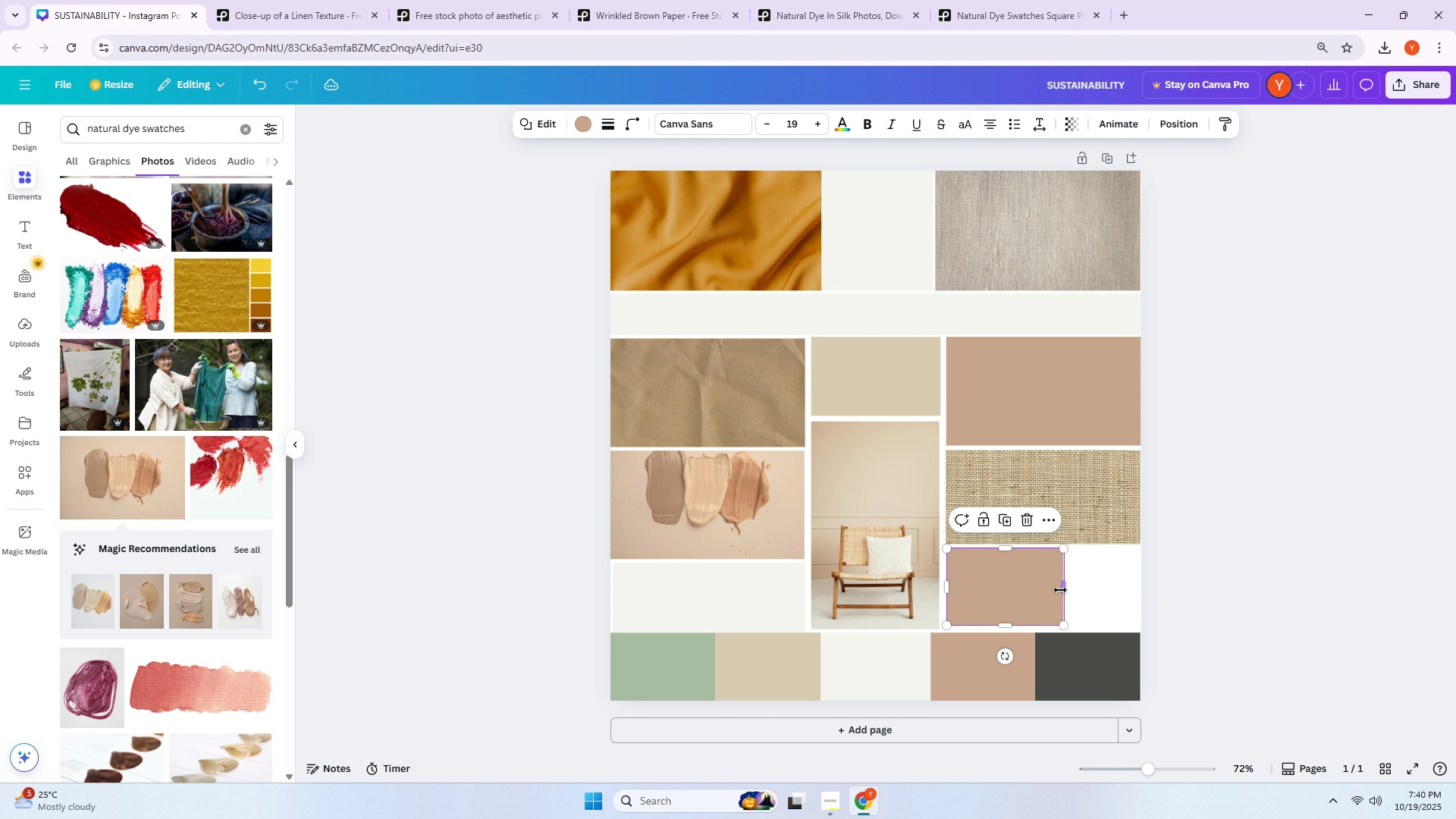 
left_click_drag(start_coordinate=[1062, 587], to_coordinate=[1138, 585])
 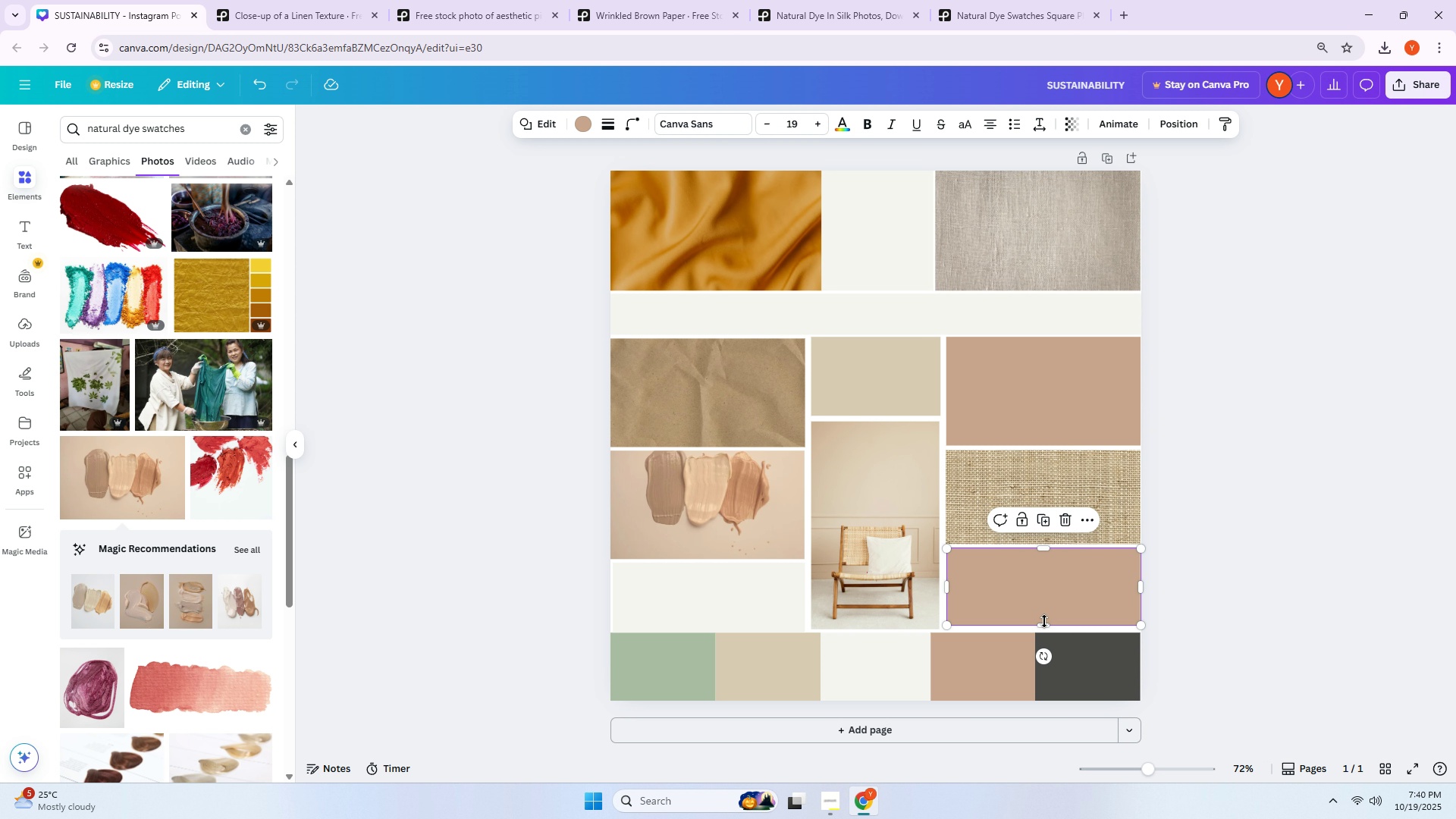 
left_click_drag(start_coordinate=[1044, 621], to_coordinate=[1044, 626])
 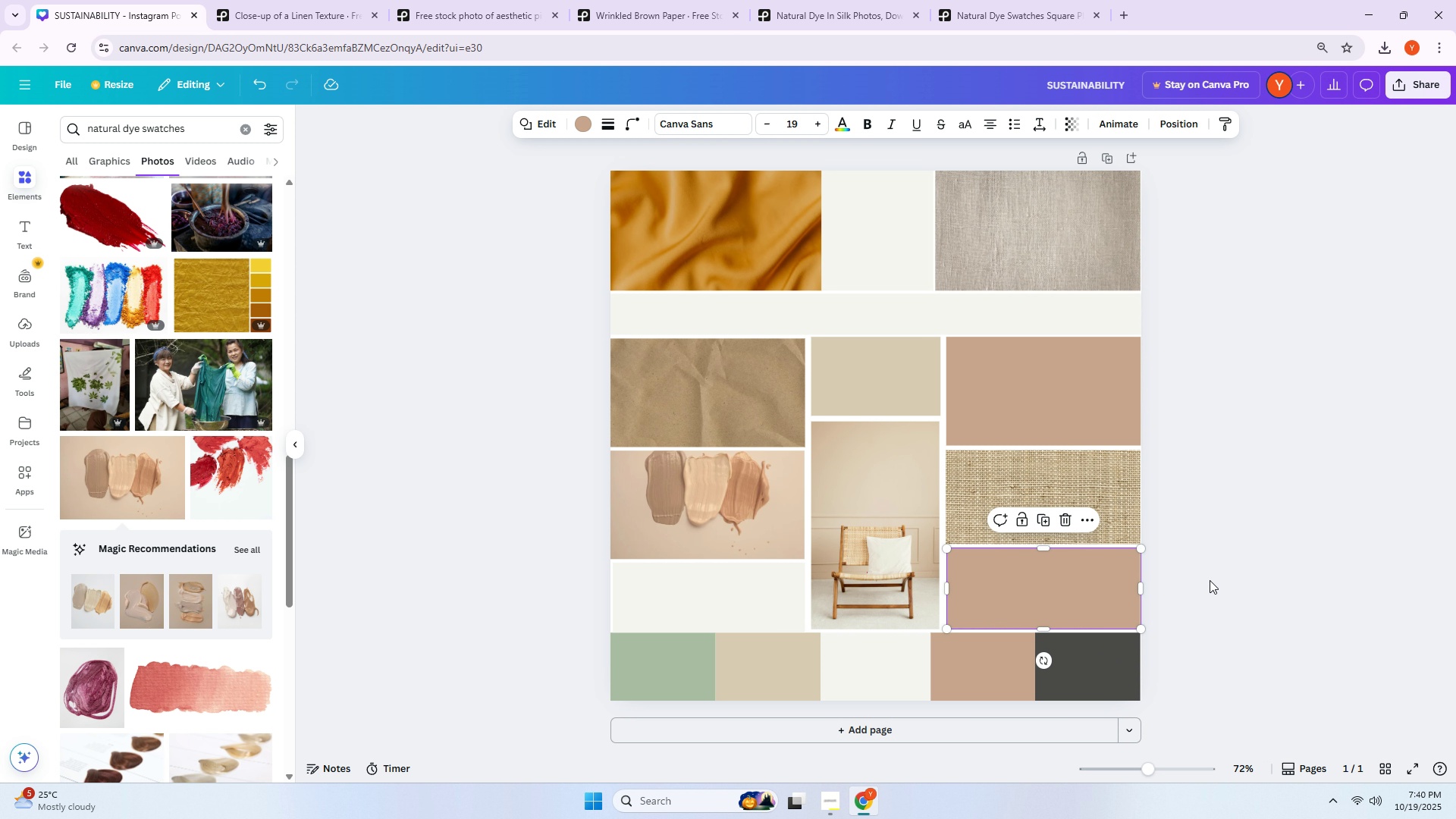 
left_click([1210, 580])
 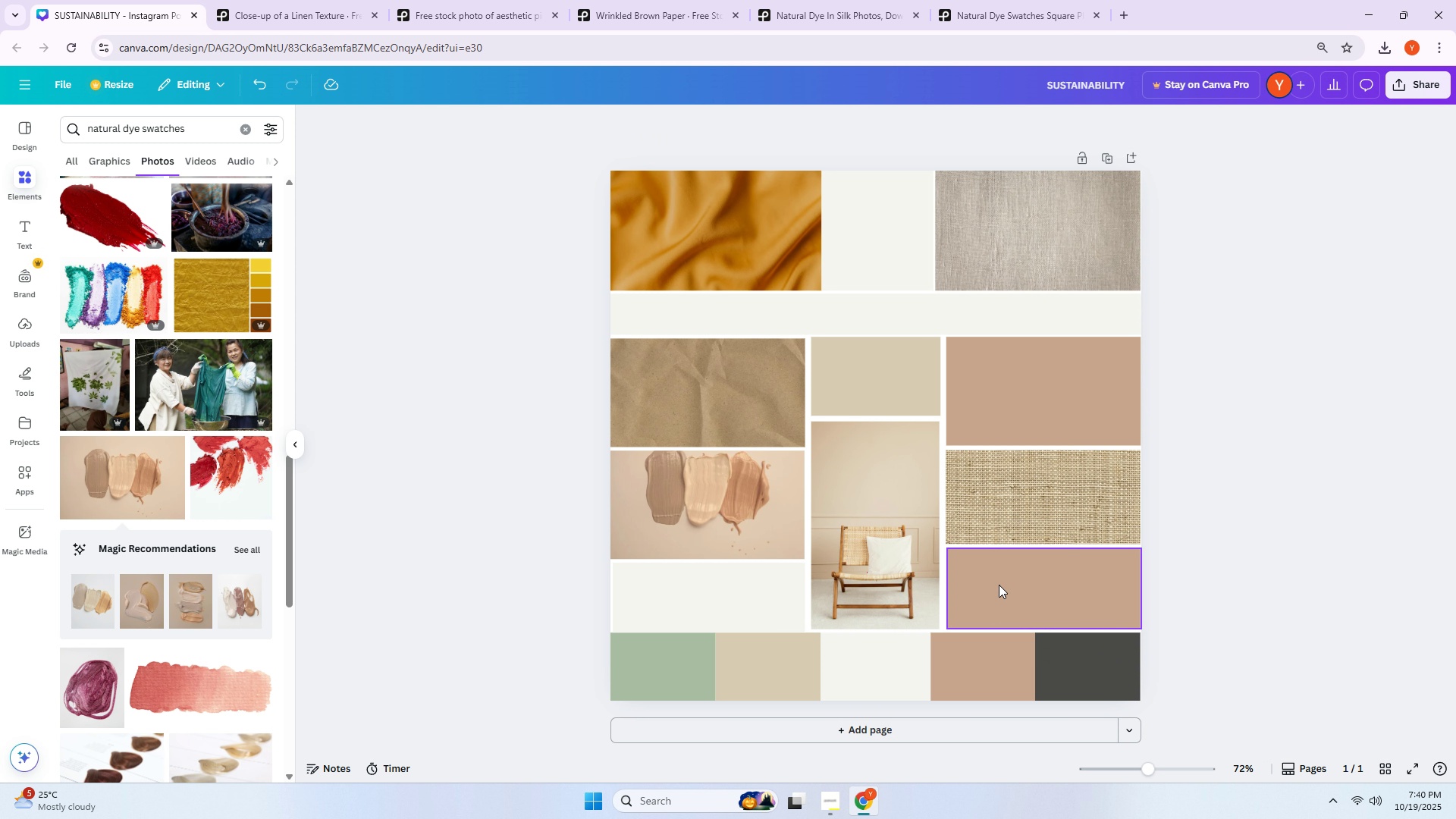 
left_click([1213, 590])
 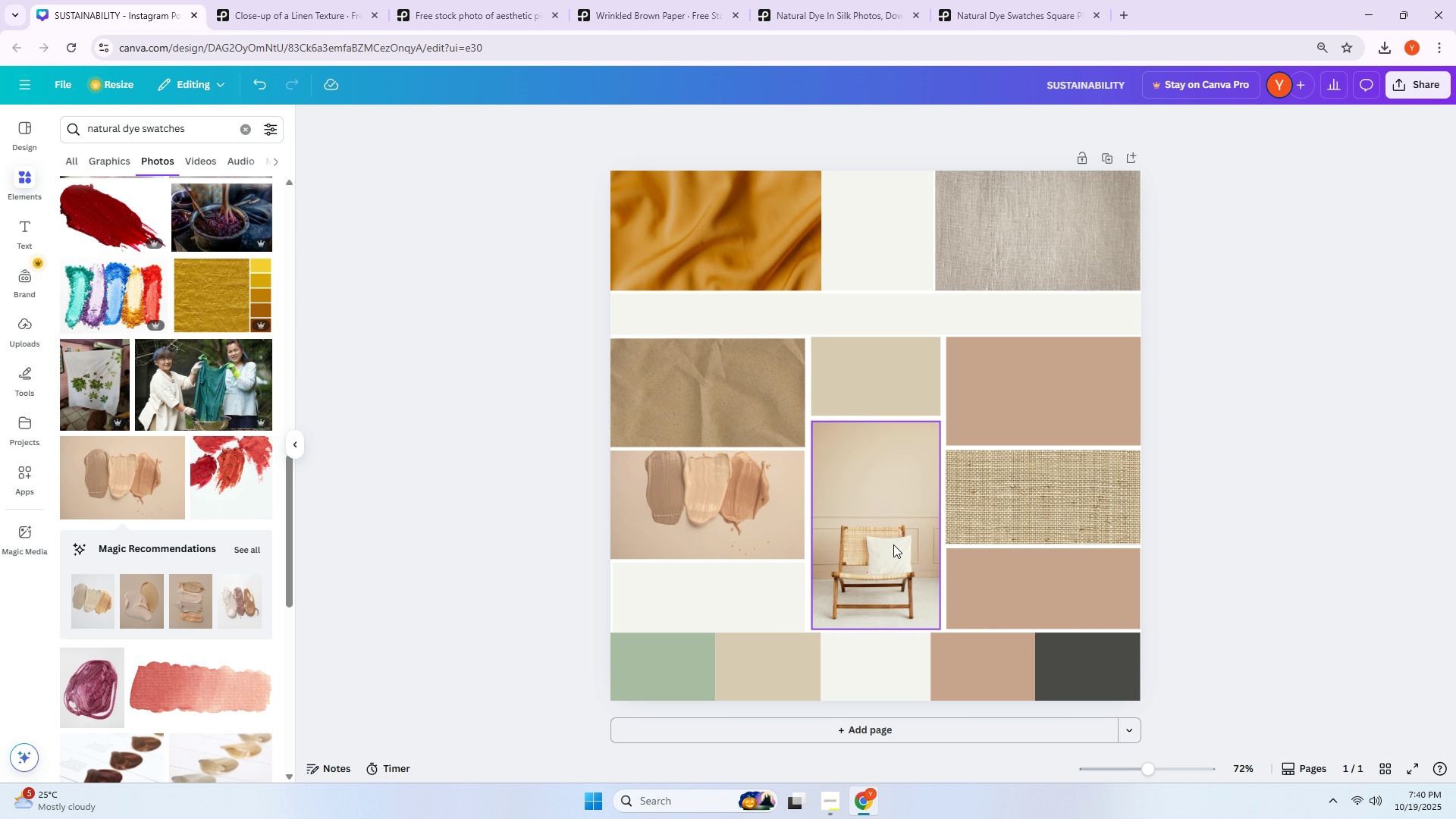 
left_click_drag(start_coordinate=[710, 452], to_coordinate=[713, 436])
 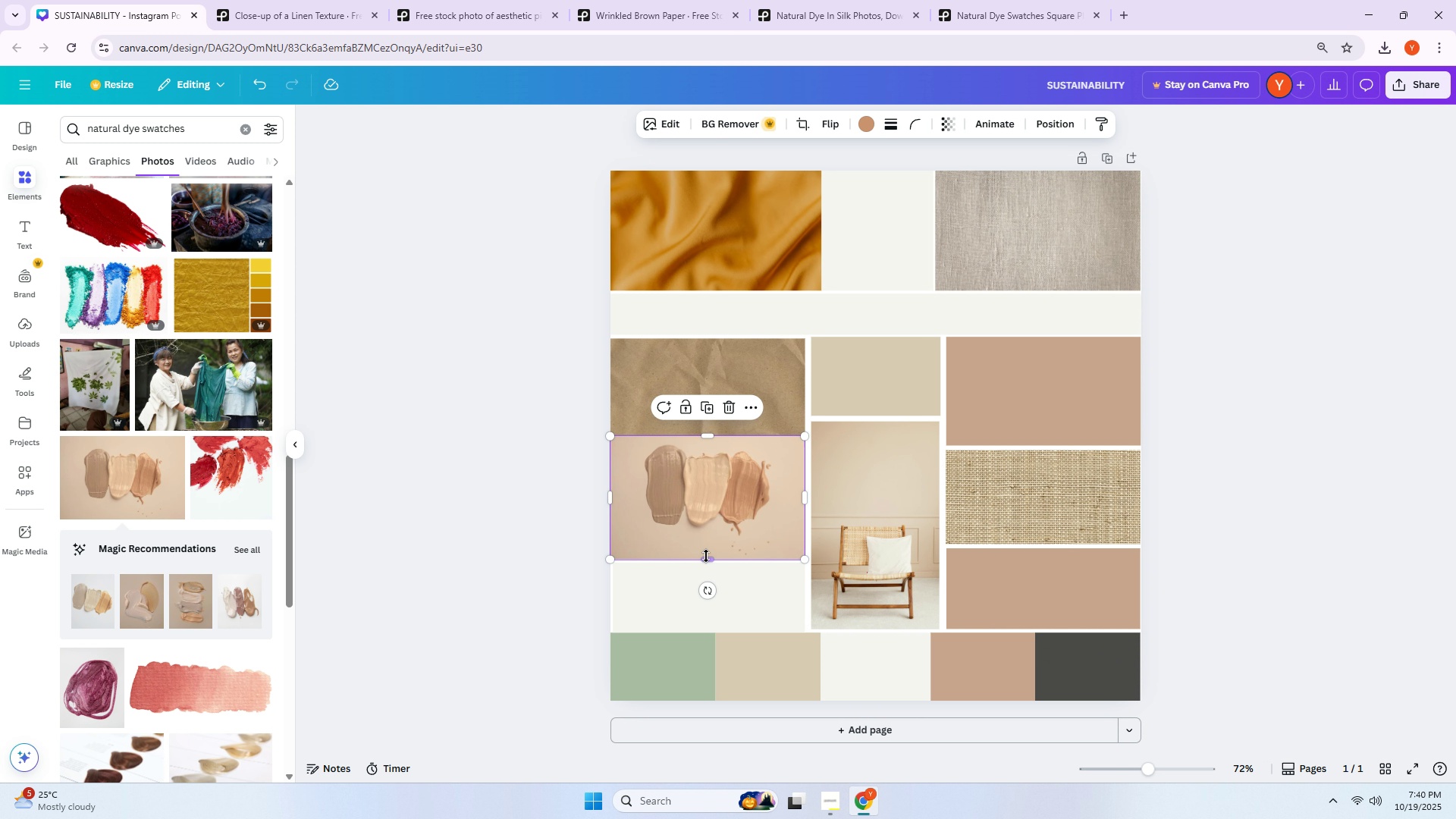 
left_click_drag(start_coordinate=[707, 557], to_coordinate=[708, 549])
 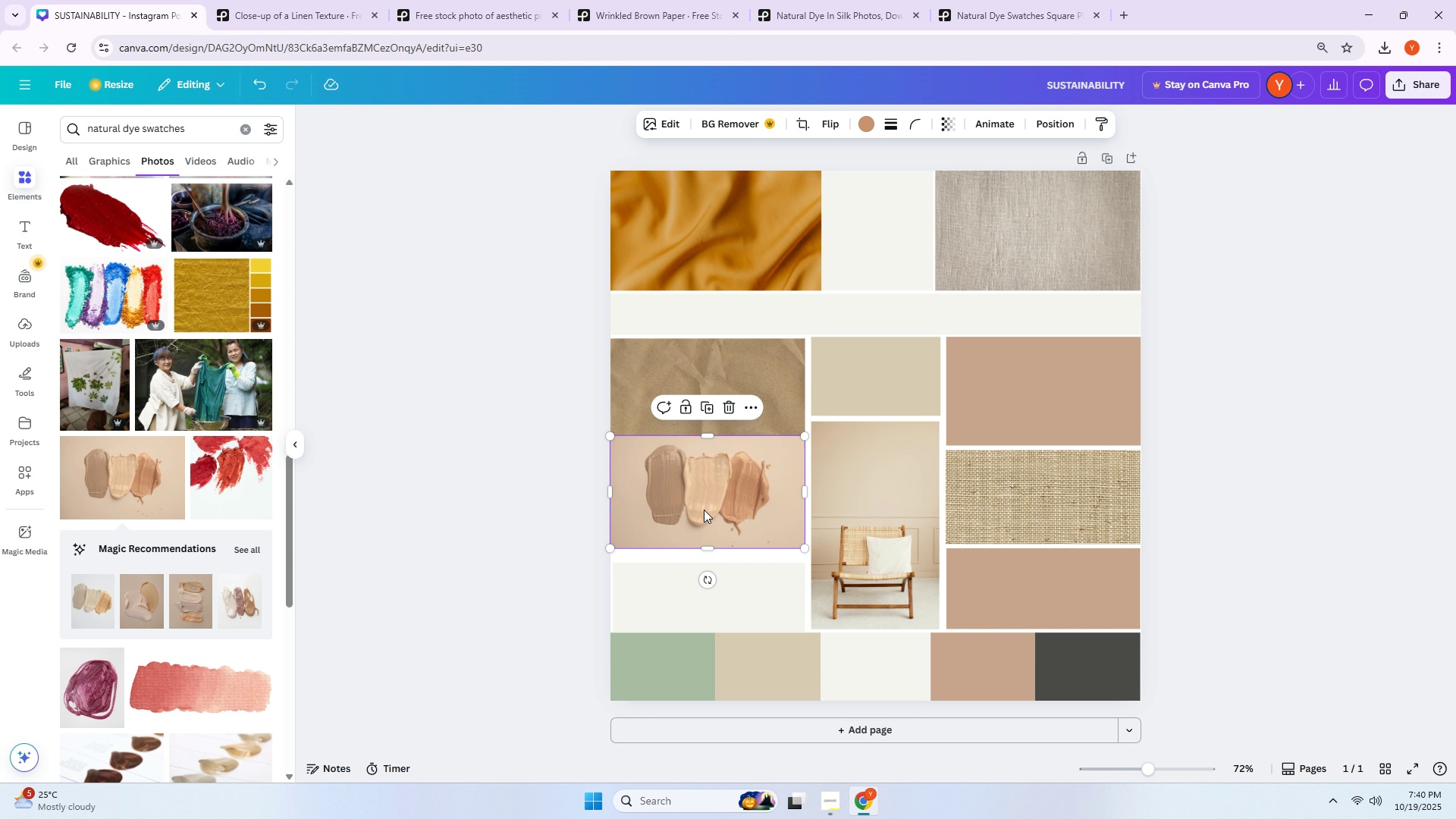 
left_click_drag(start_coordinate=[704, 510], to_coordinate=[701, 416])
 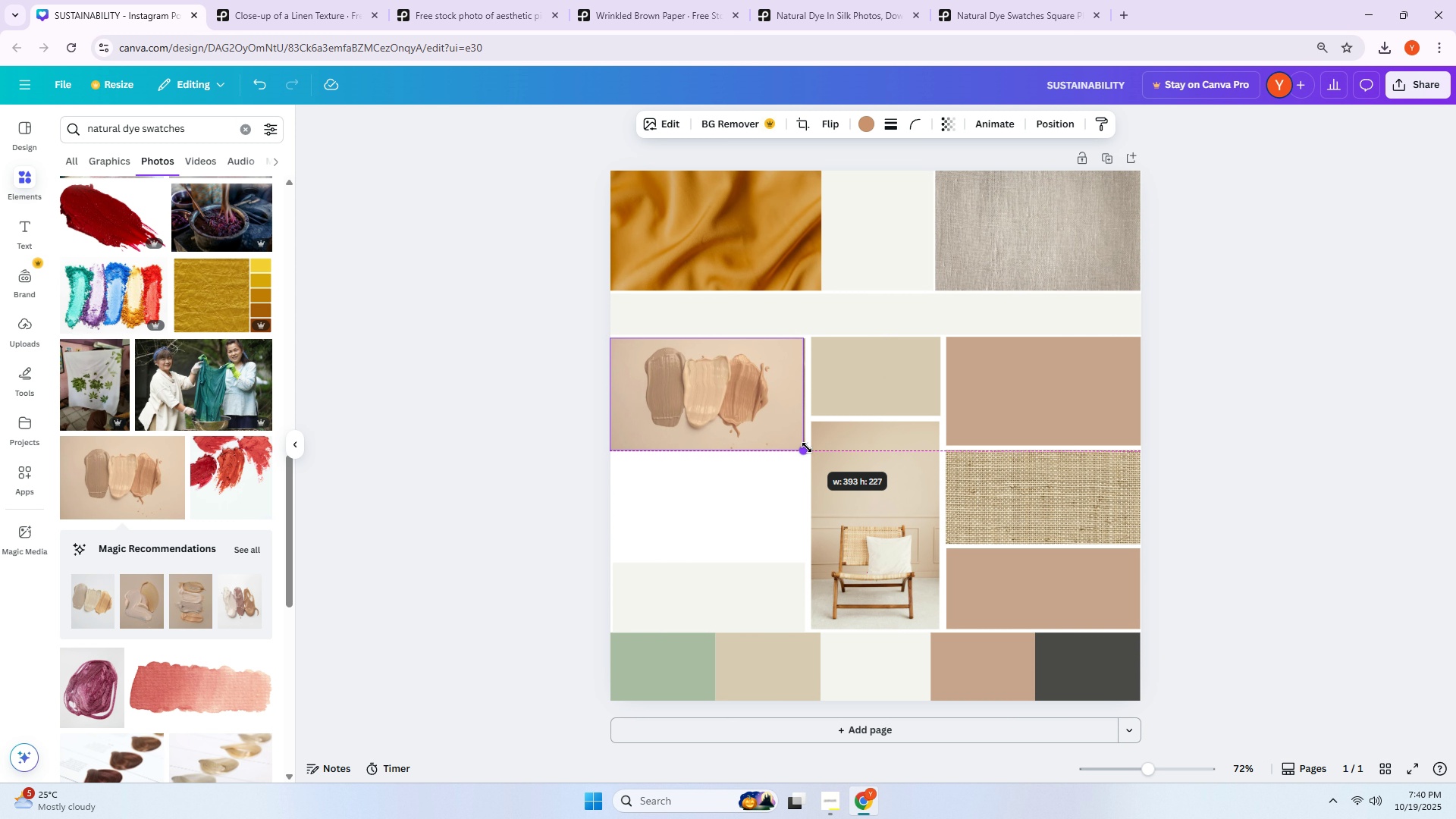 
left_click_drag(start_coordinate=[803, 400], to_coordinate=[807, 400])
 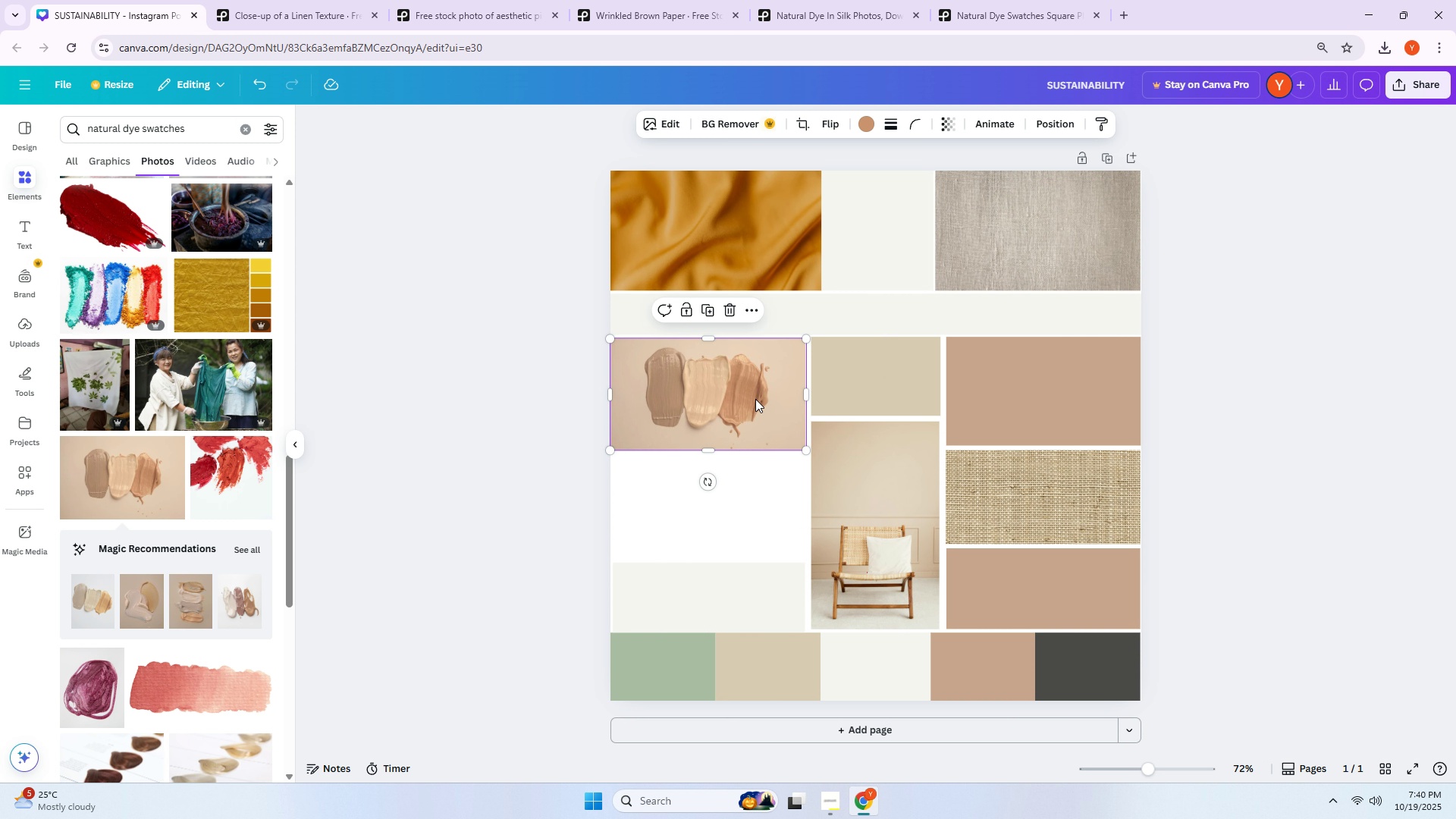 
left_click([755, 399])
 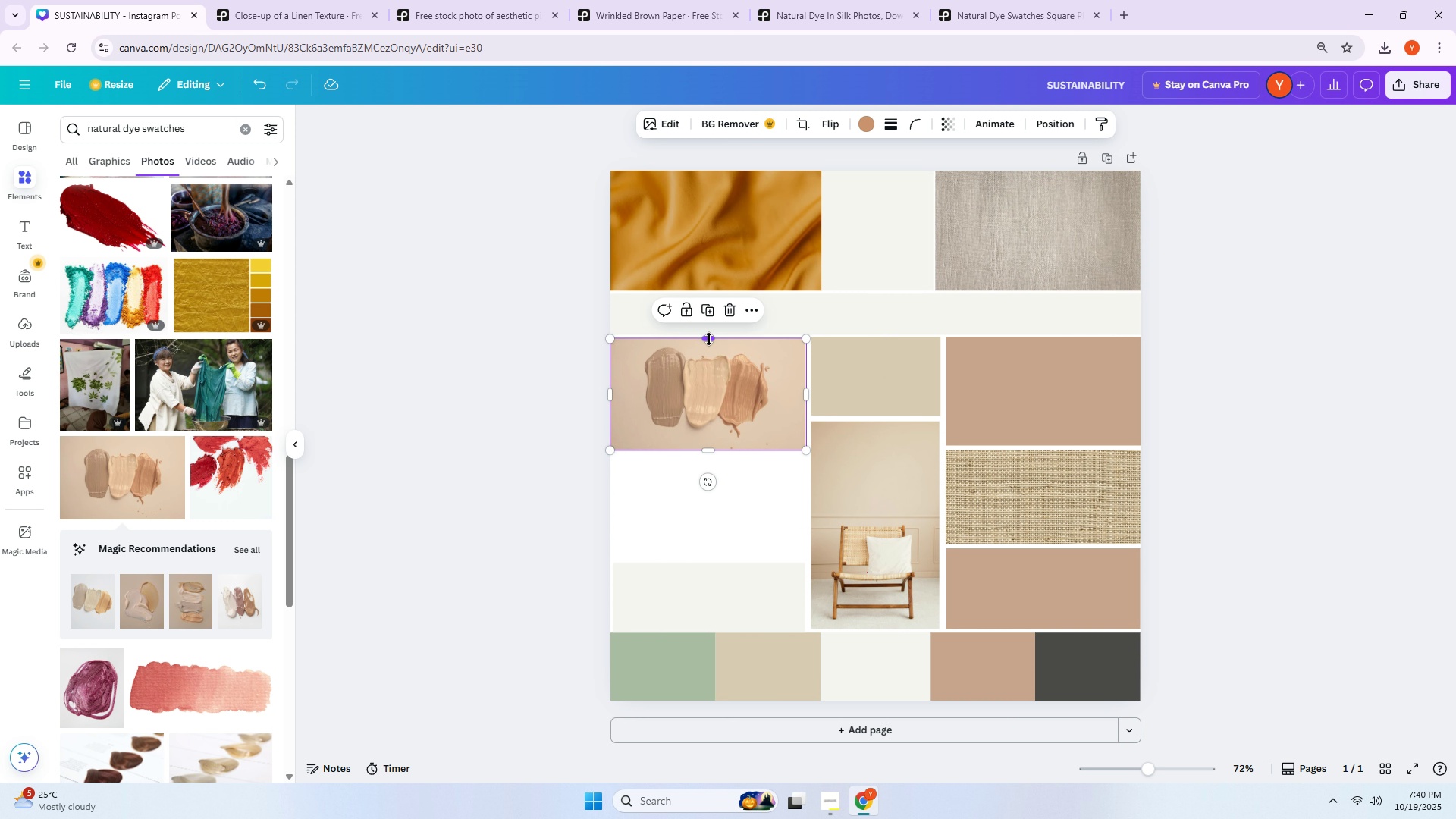 
left_click_drag(start_coordinate=[709, 339], to_coordinate=[710, 328])
 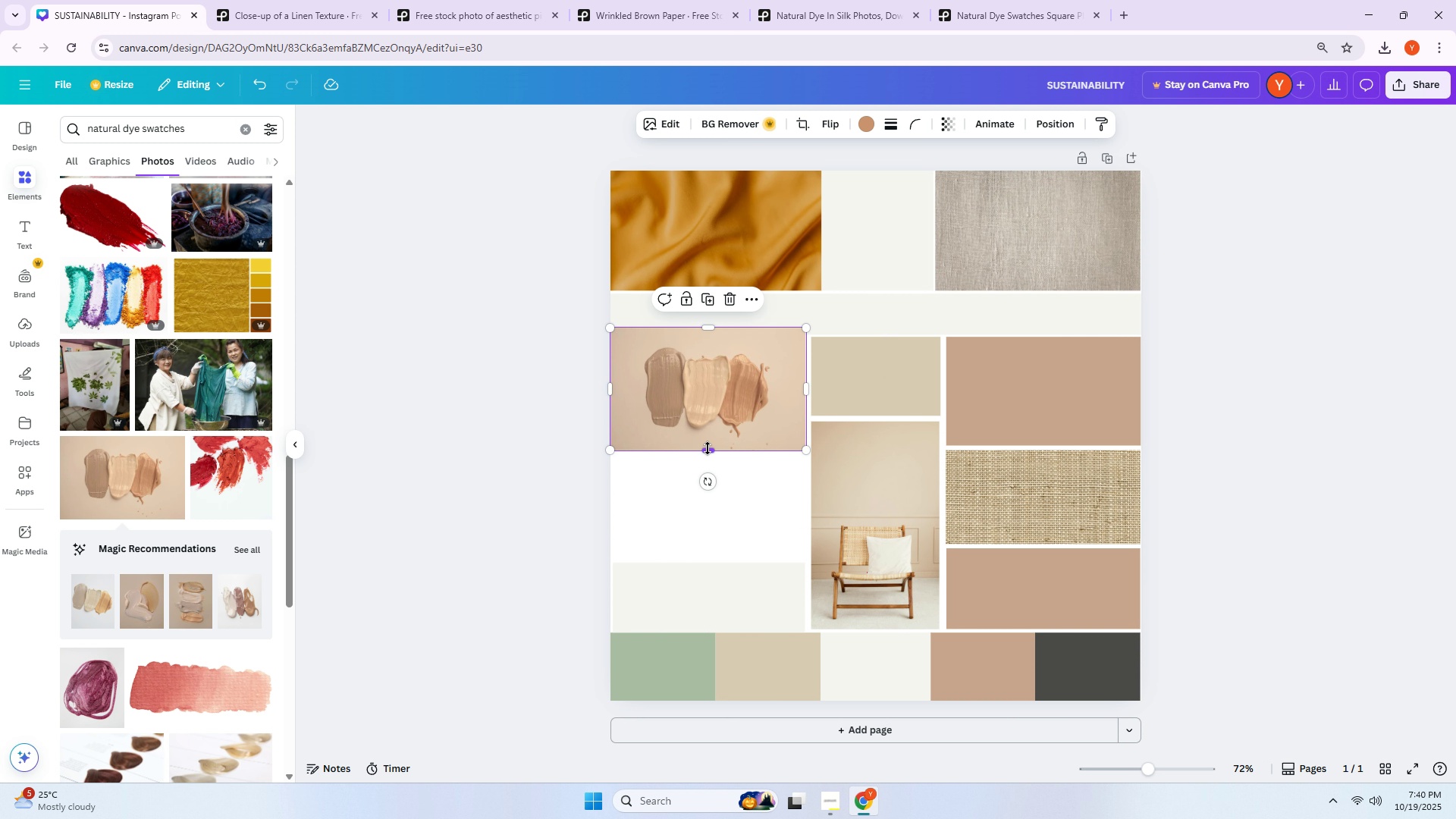 
left_click_drag(start_coordinate=[708, 448], to_coordinate=[711, 437])
 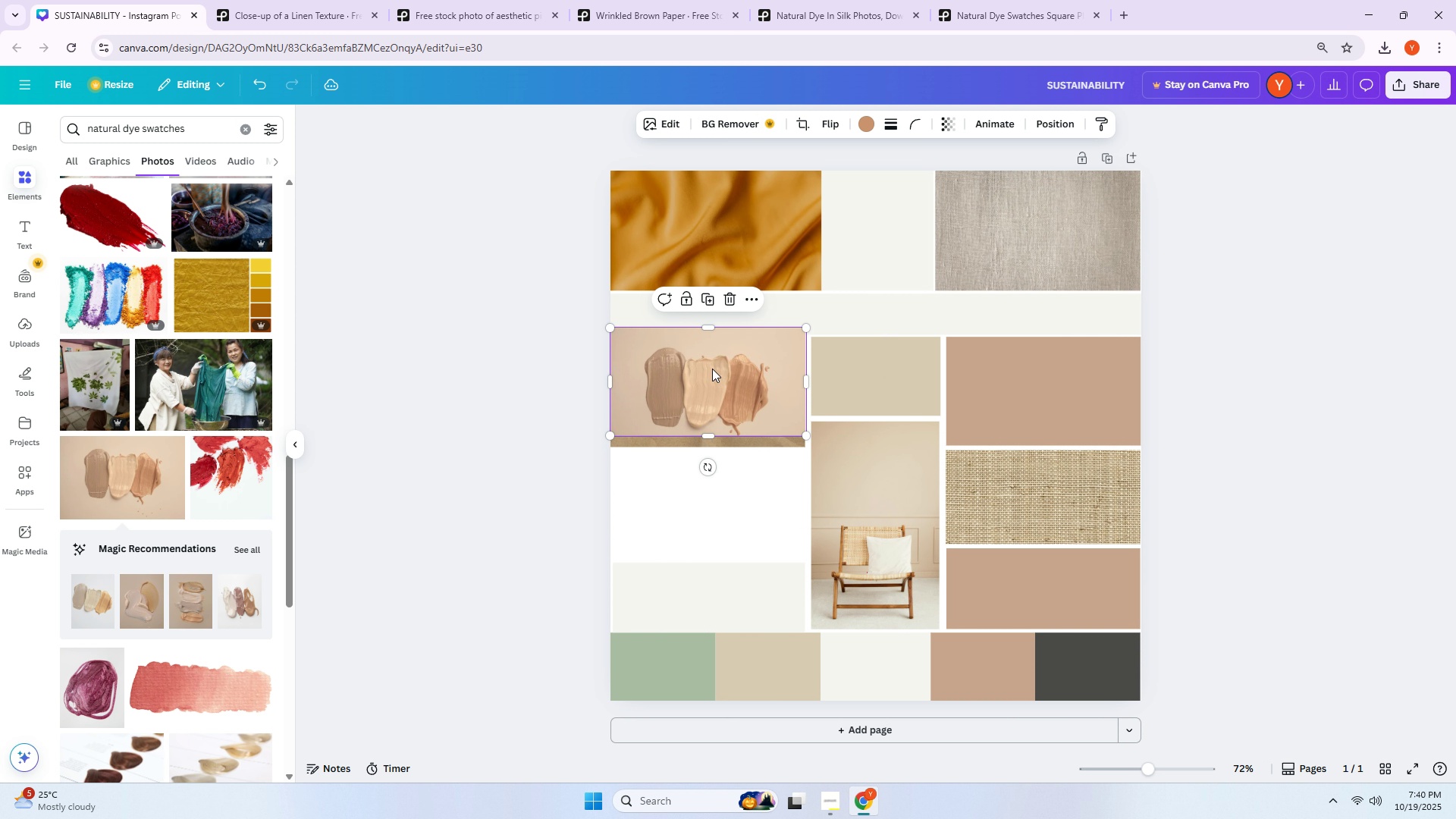 
left_click_drag(start_coordinate=[714, 374], to_coordinate=[714, 384])
 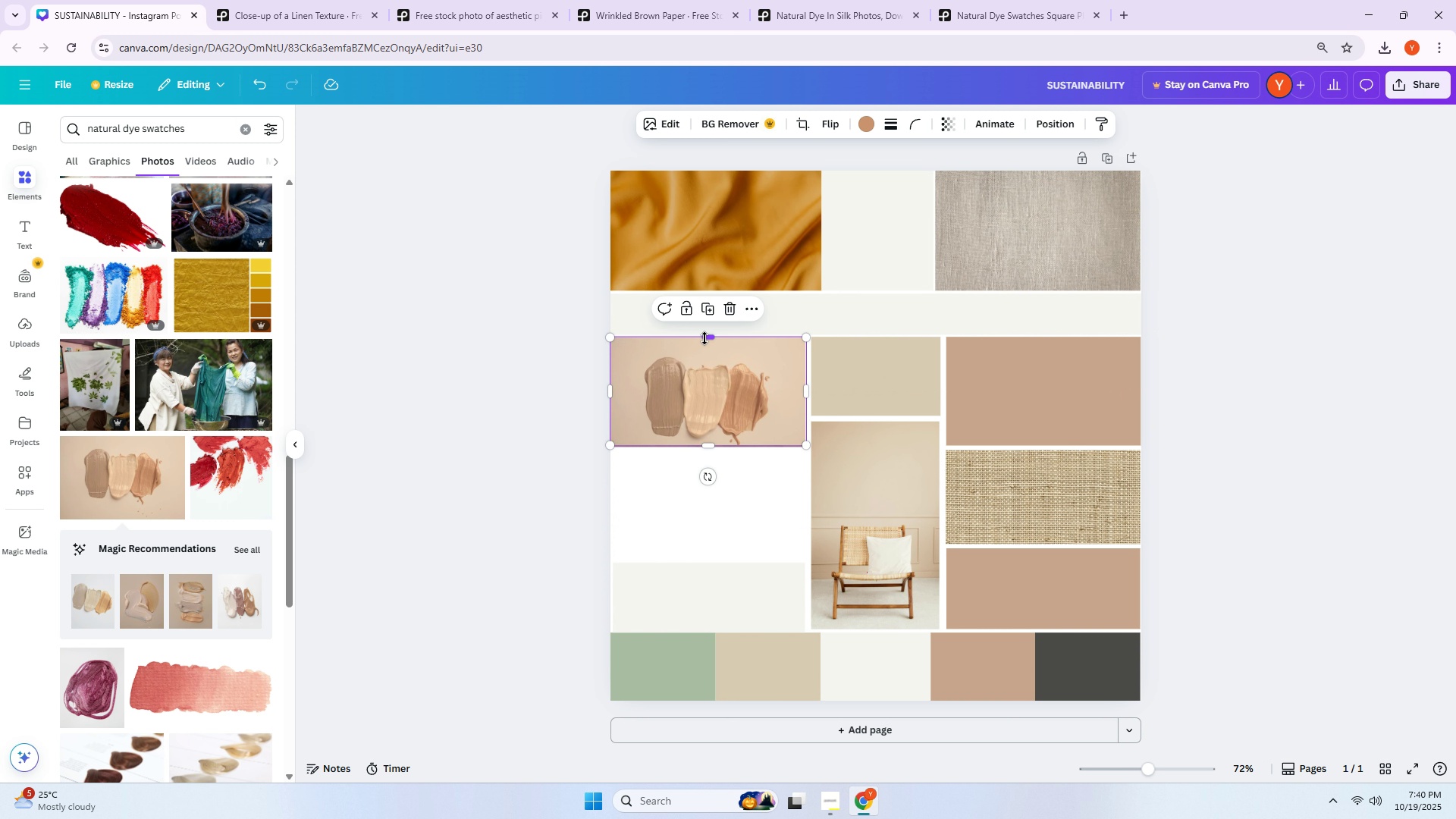 
left_click_drag(start_coordinate=[704, 338], to_coordinate=[704, 342])
 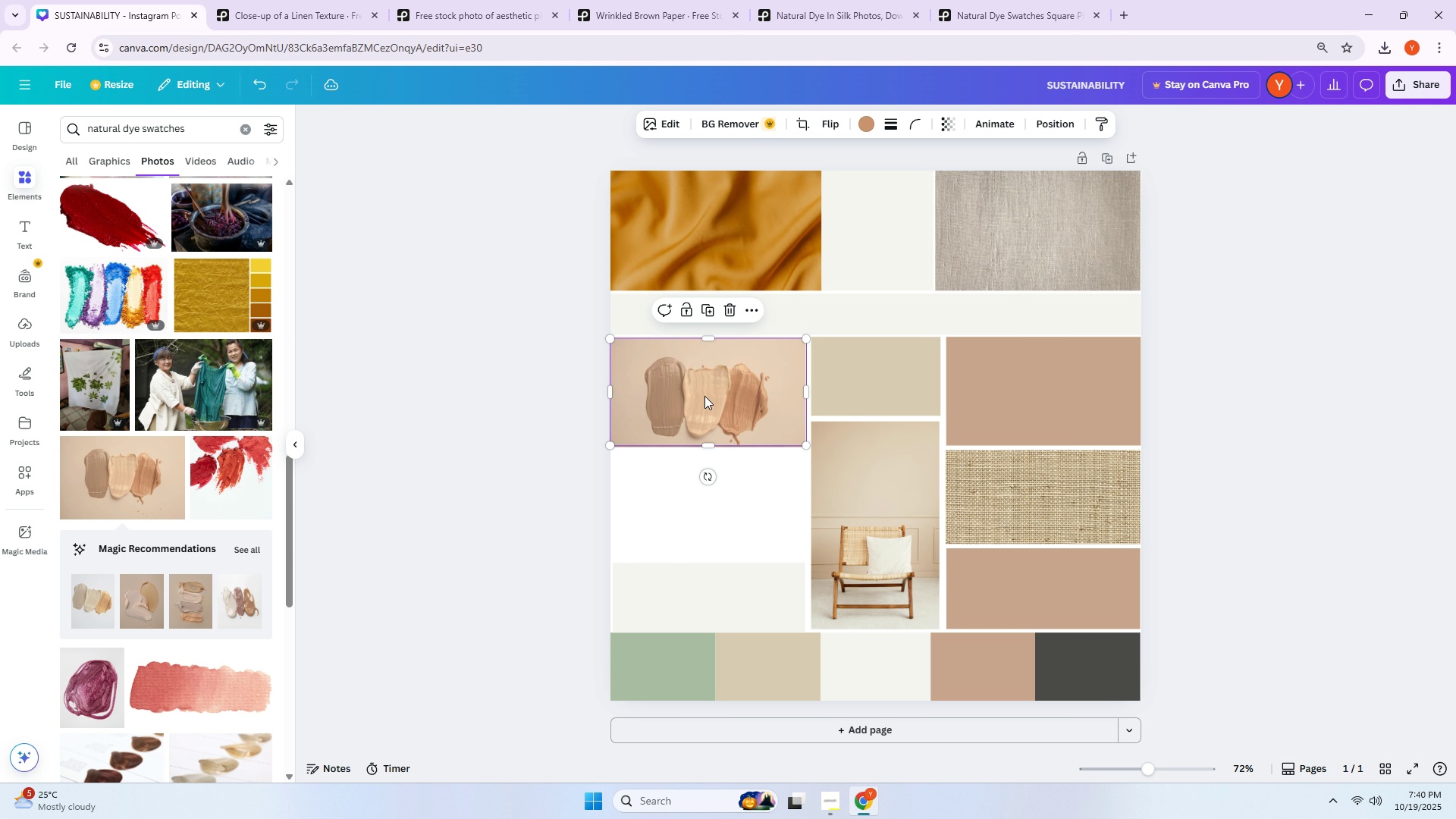 
left_click_drag(start_coordinate=[706, 396], to_coordinate=[708, 508])
 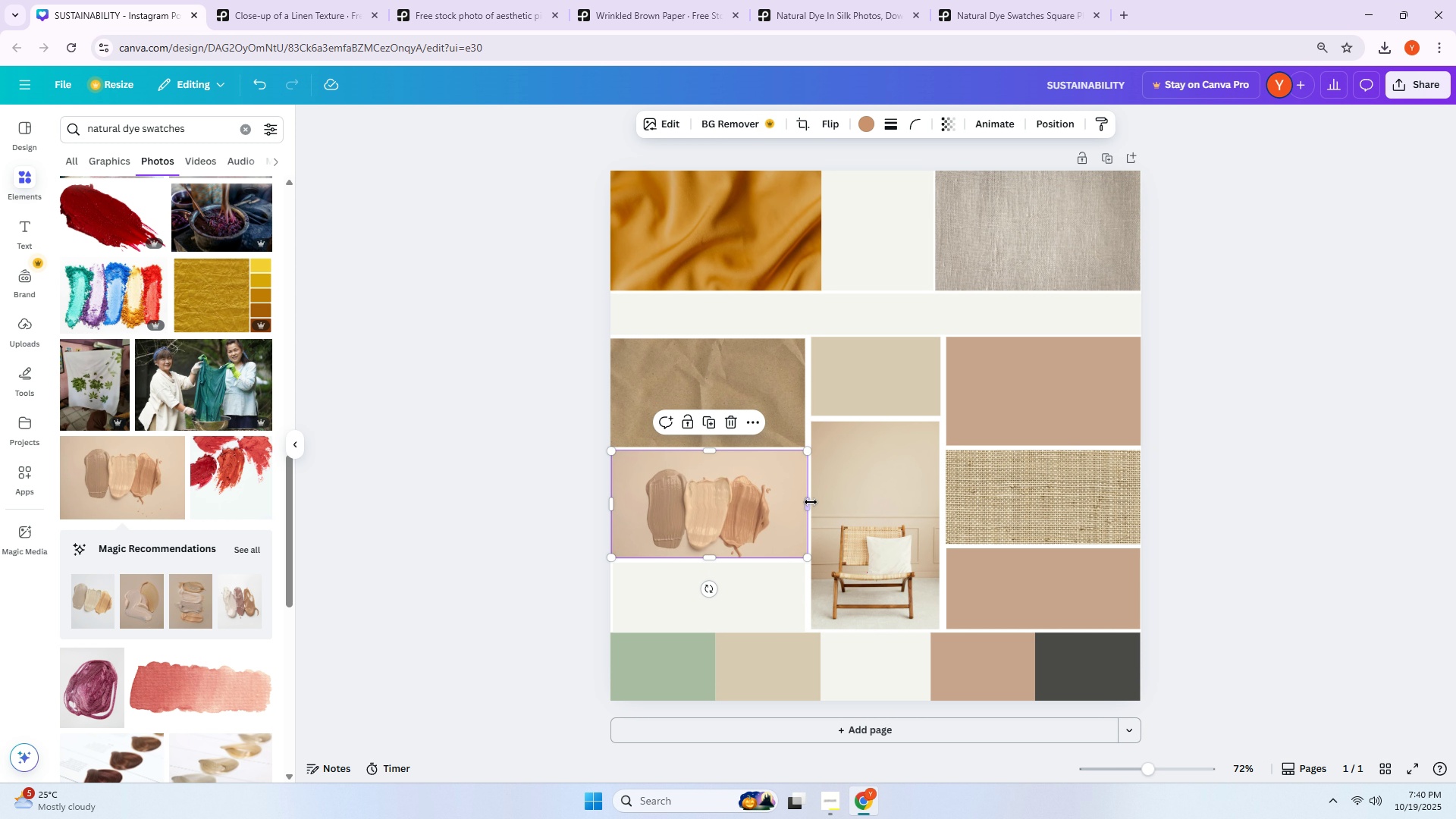 
left_click_drag(start_coordinate=[808, 502], to_coordinate=[802, 502])
 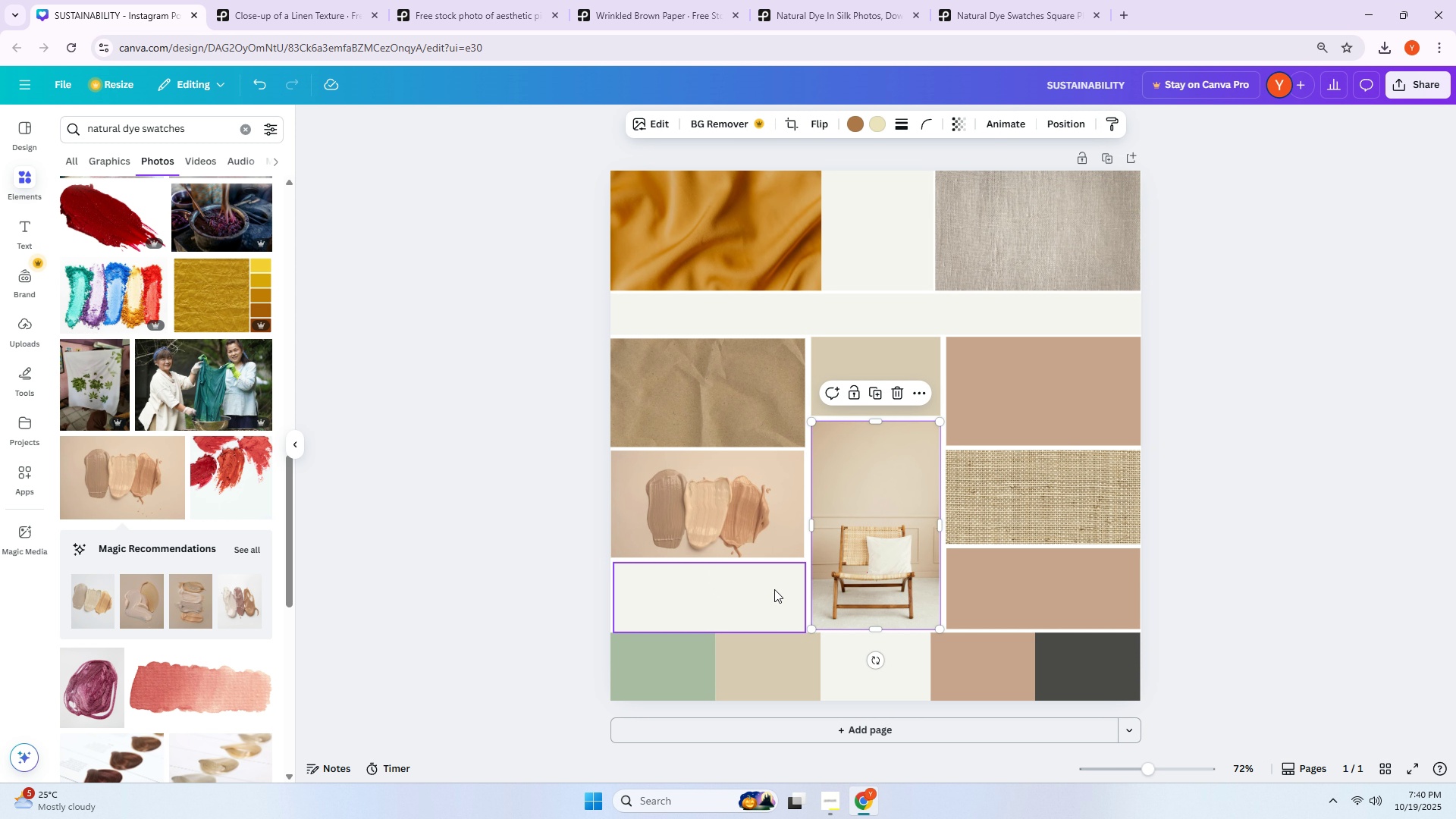 
double_click([768, 594])
 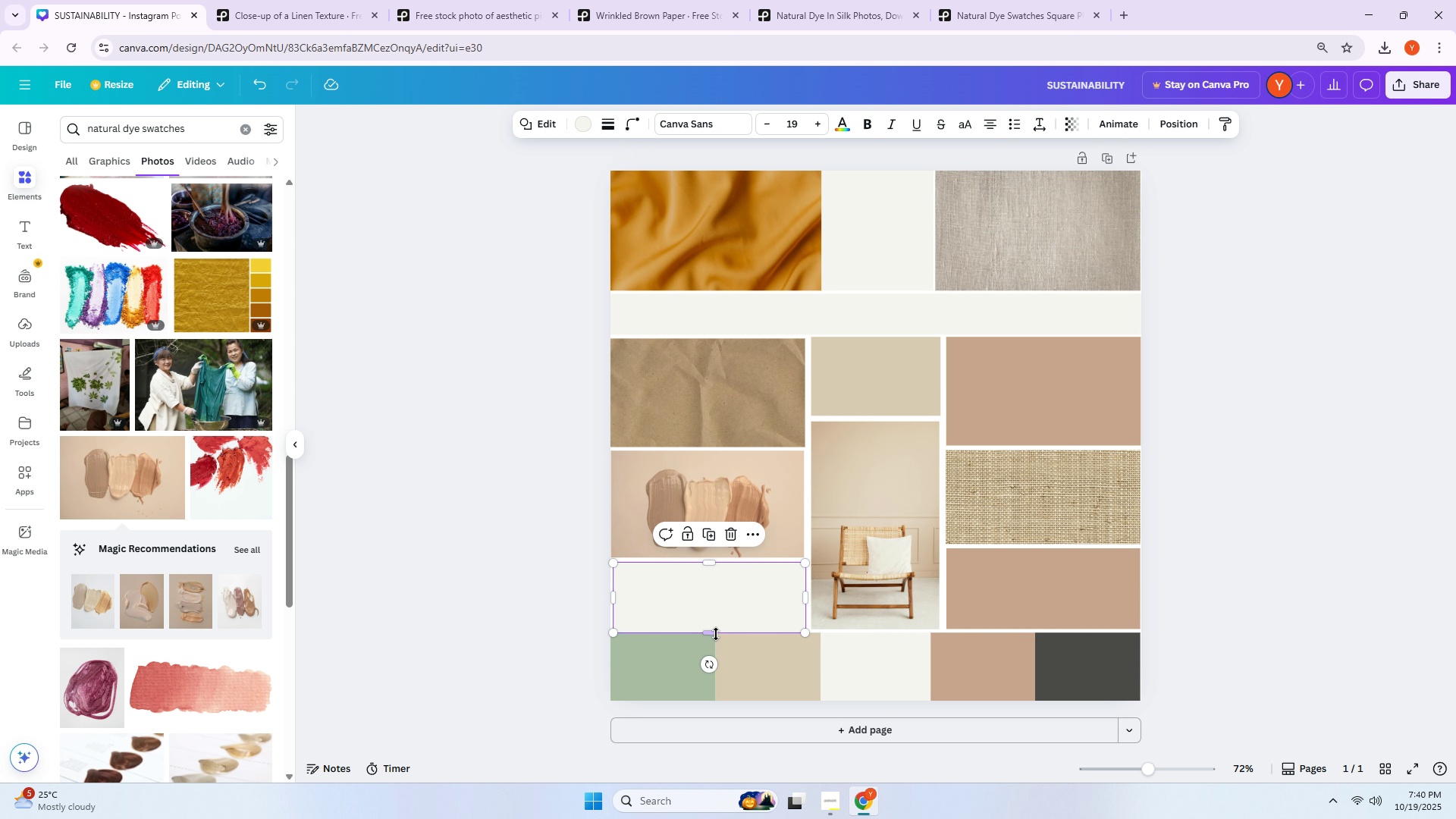 
left_click_drag(start_coordinate=[714, 635], to_coordinate=[714, 629])
 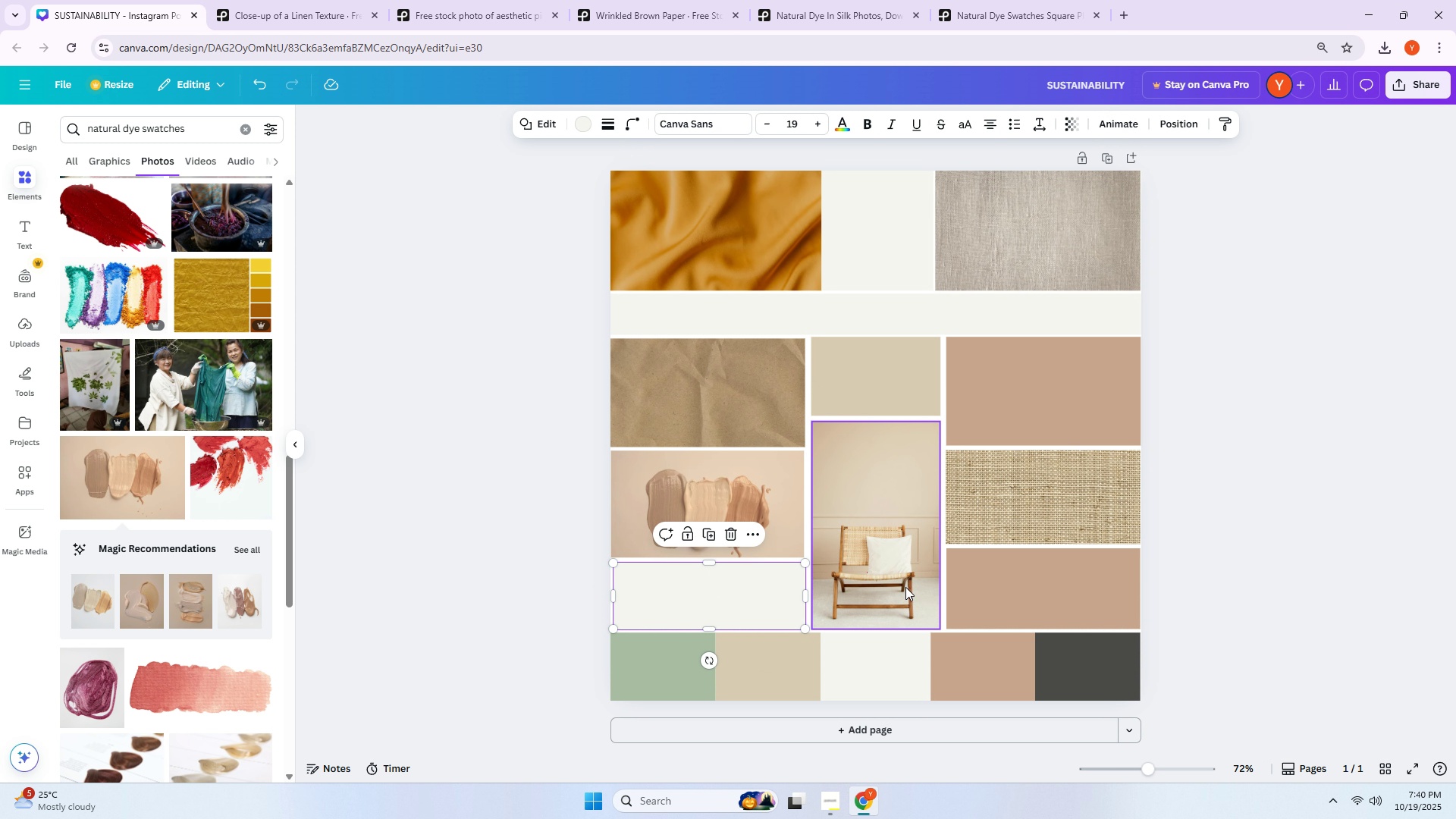 
left_click([905, 587])
 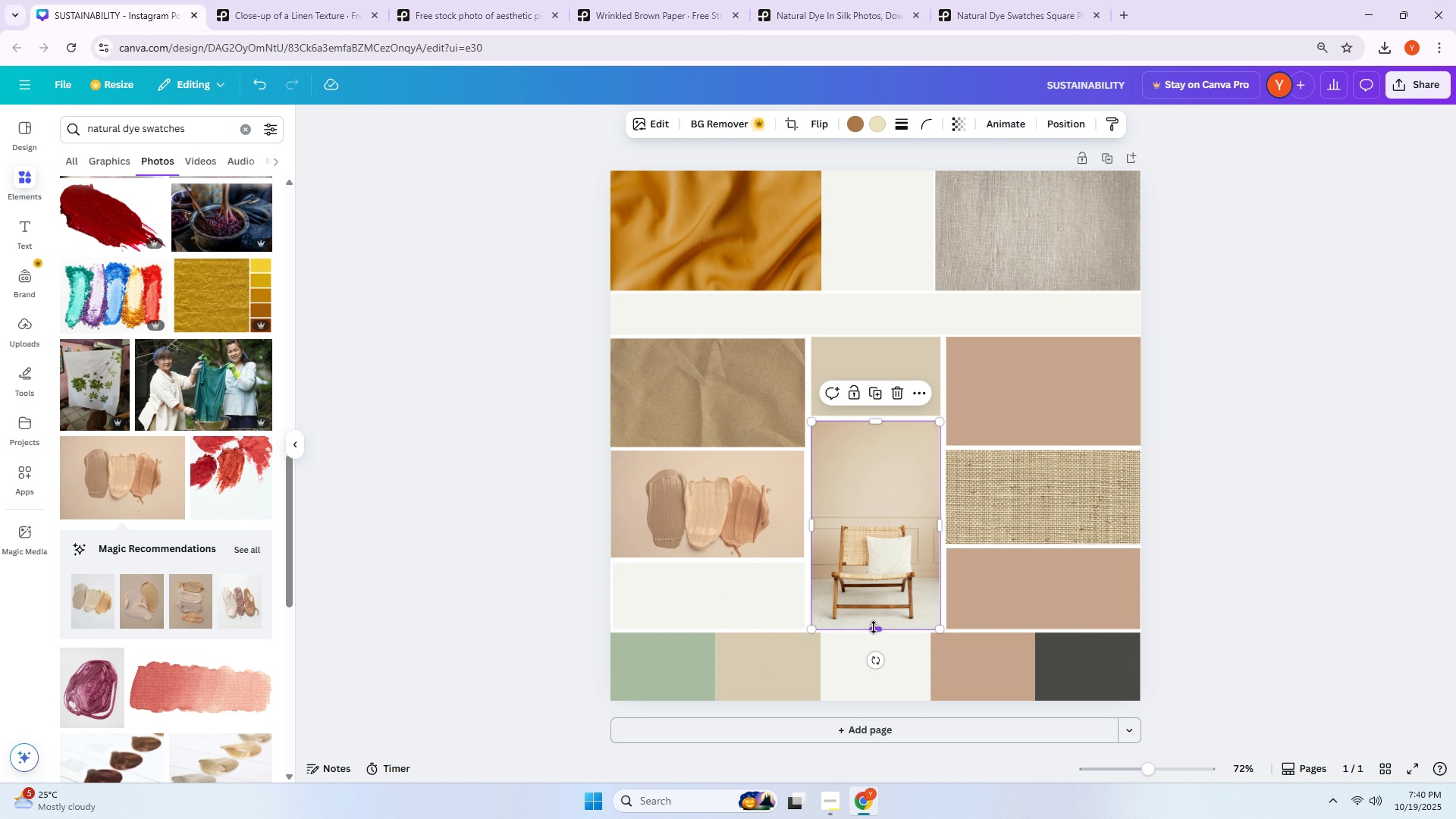 
left_click_drag(start_coordinate=[874, 627], to_coordinate=[877, 626])
 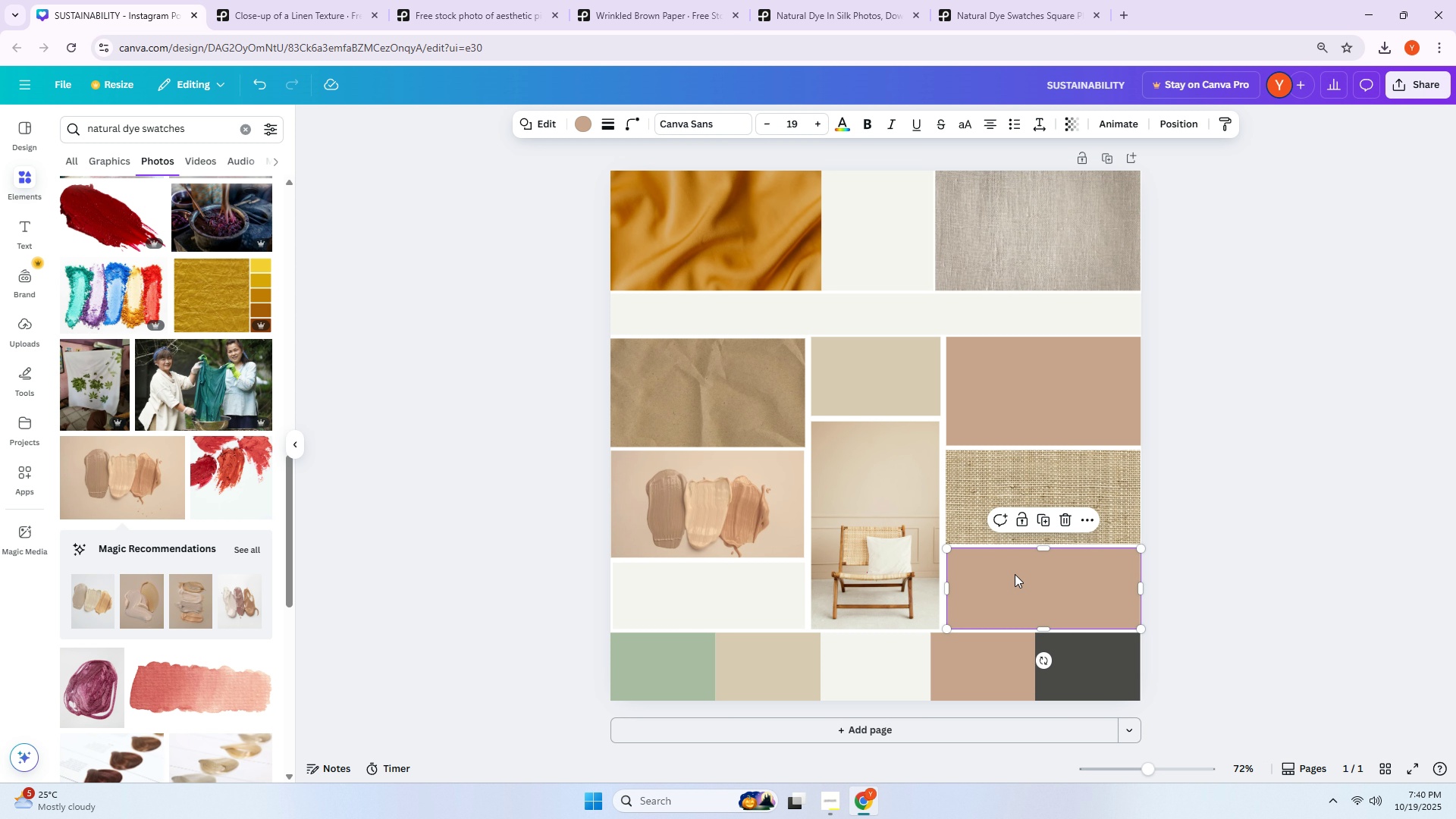 
double_click([1269, 510])
 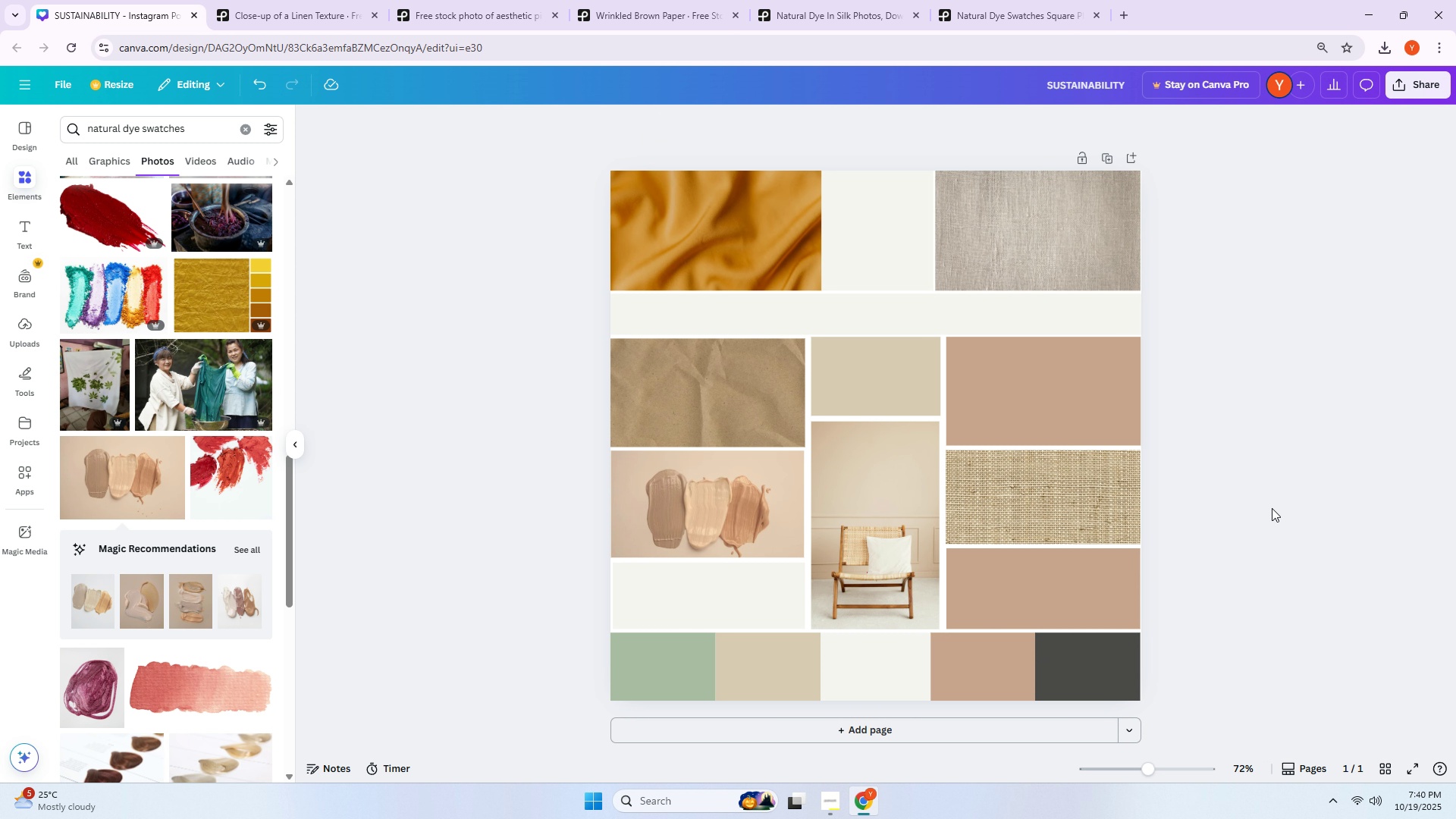 
left_click([908, 324])
 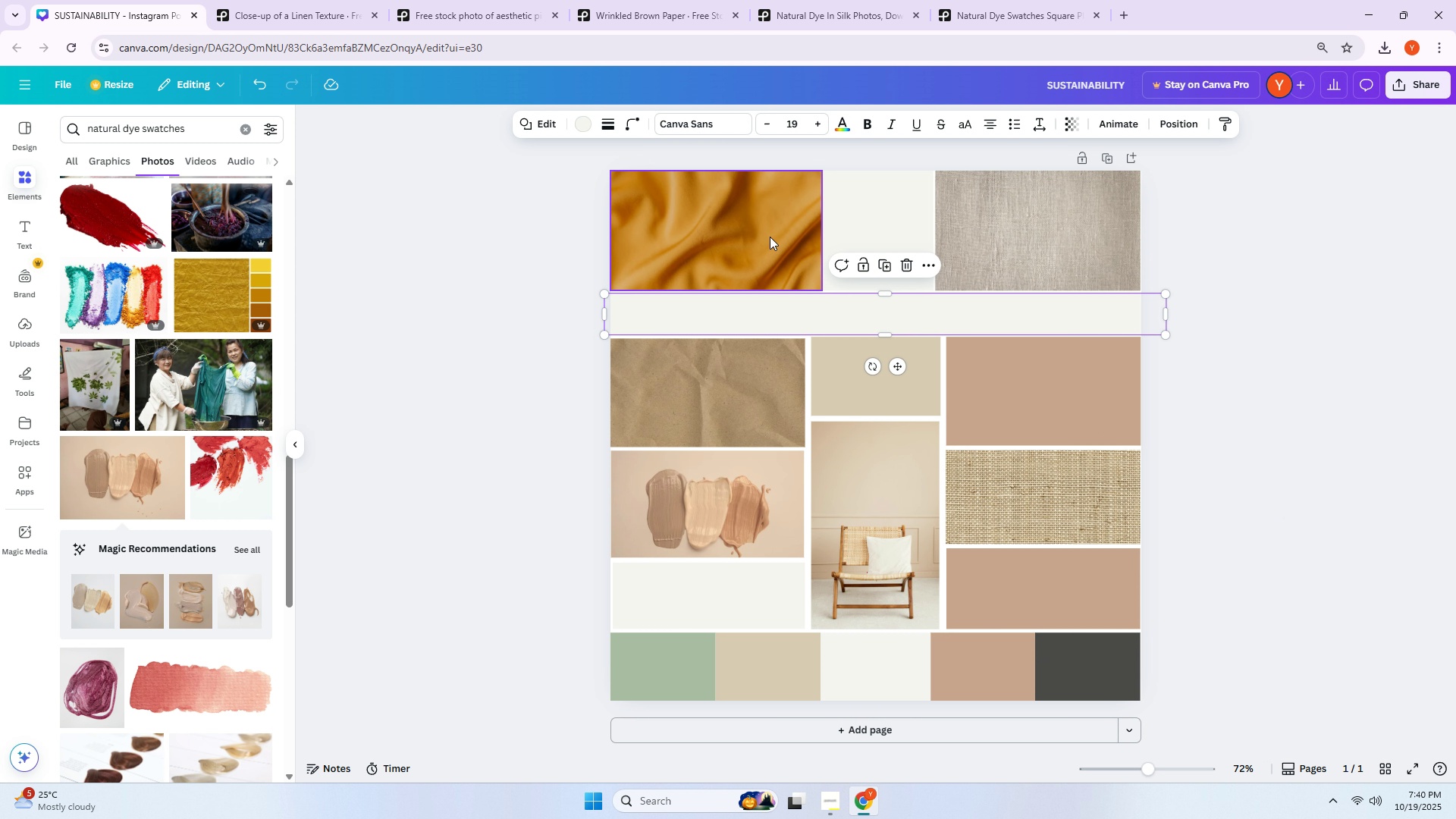 
left_click([761, 235])
 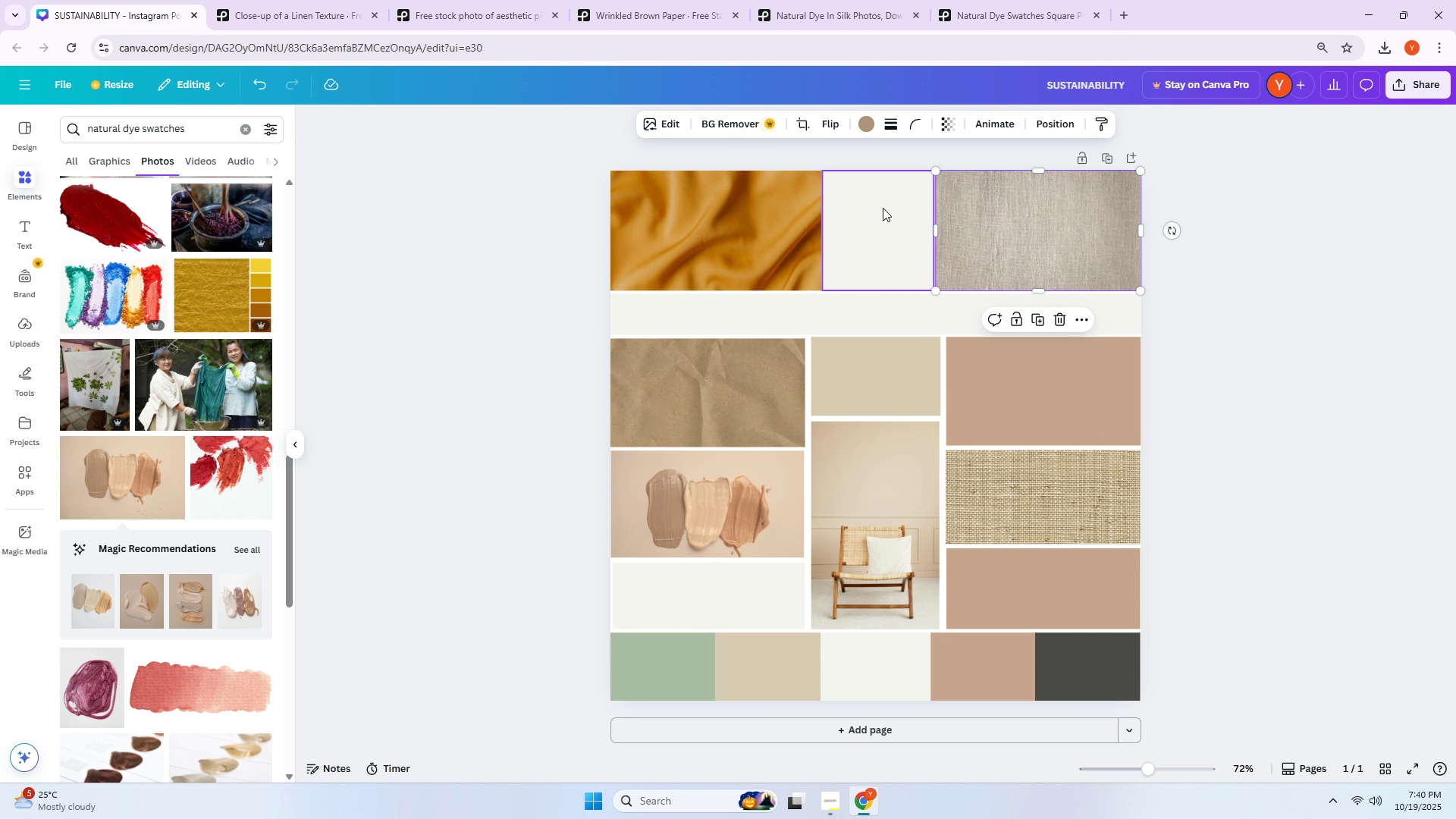 
triple_click([883, 208])
 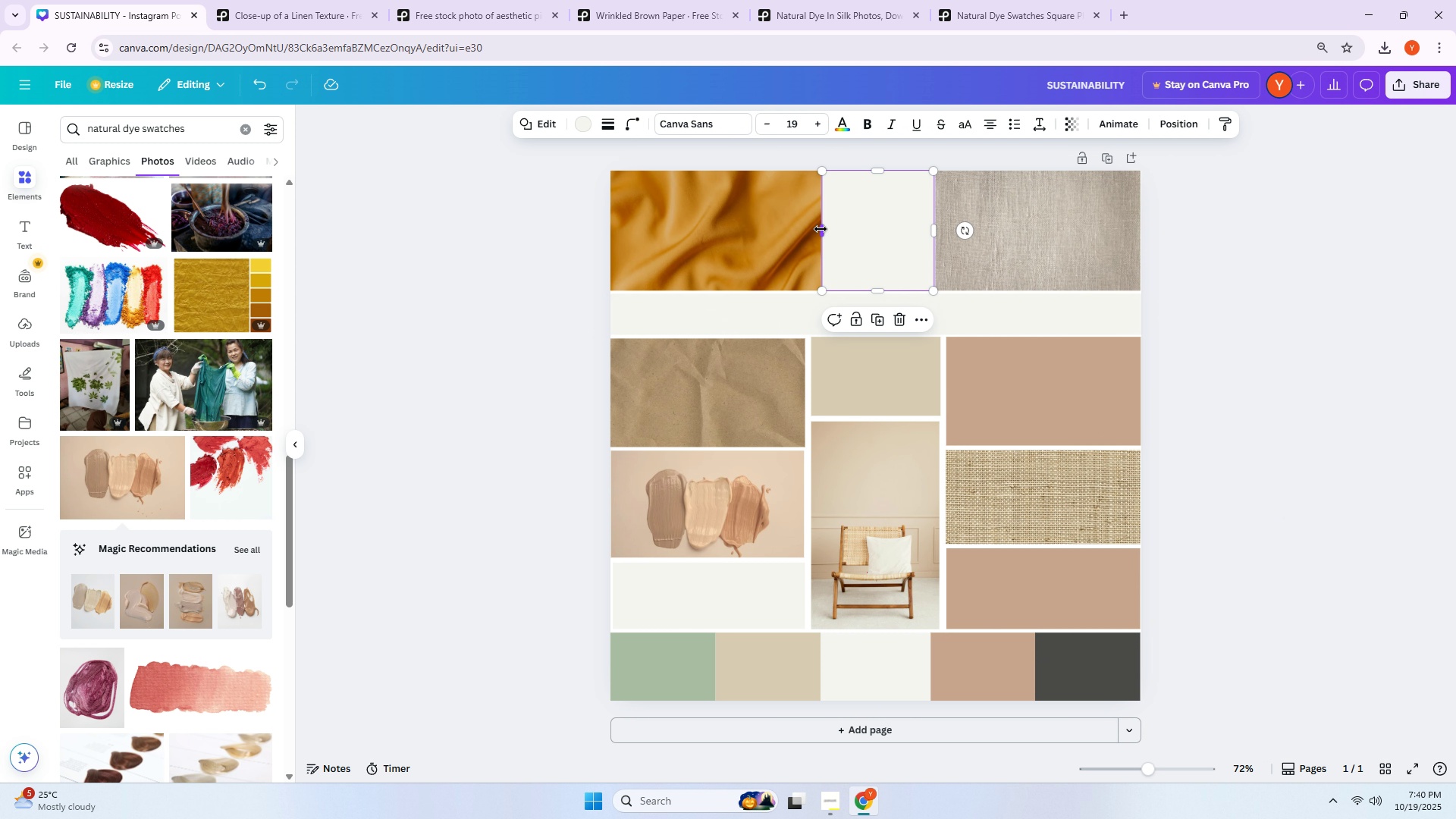 
left_click_drag(start_coordinate=[821, 229], to_coordinate=[825, 231])
 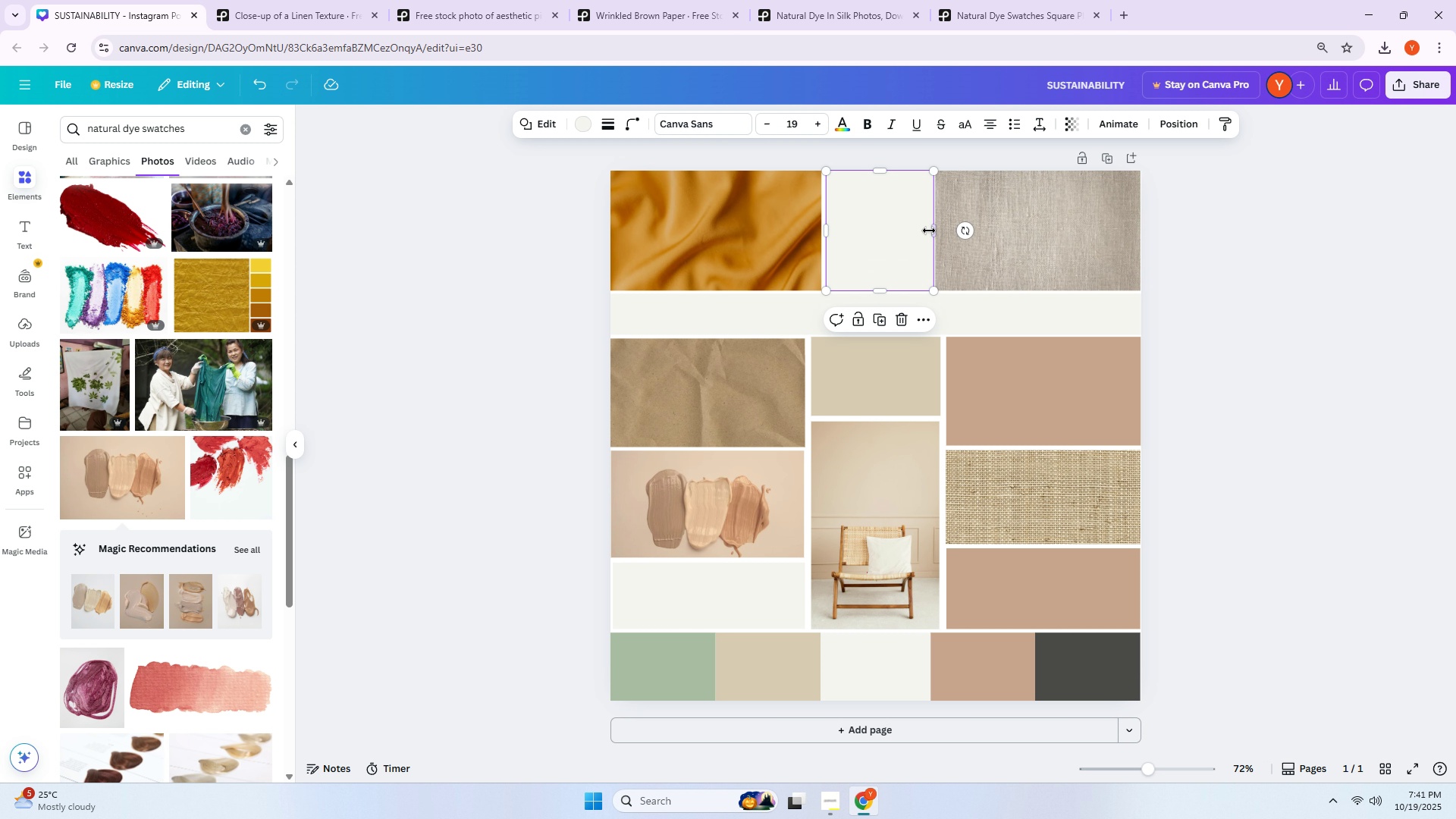 
left_click_drag(start_coordinate=[931, 231], to_coordinate=[927, 230])
 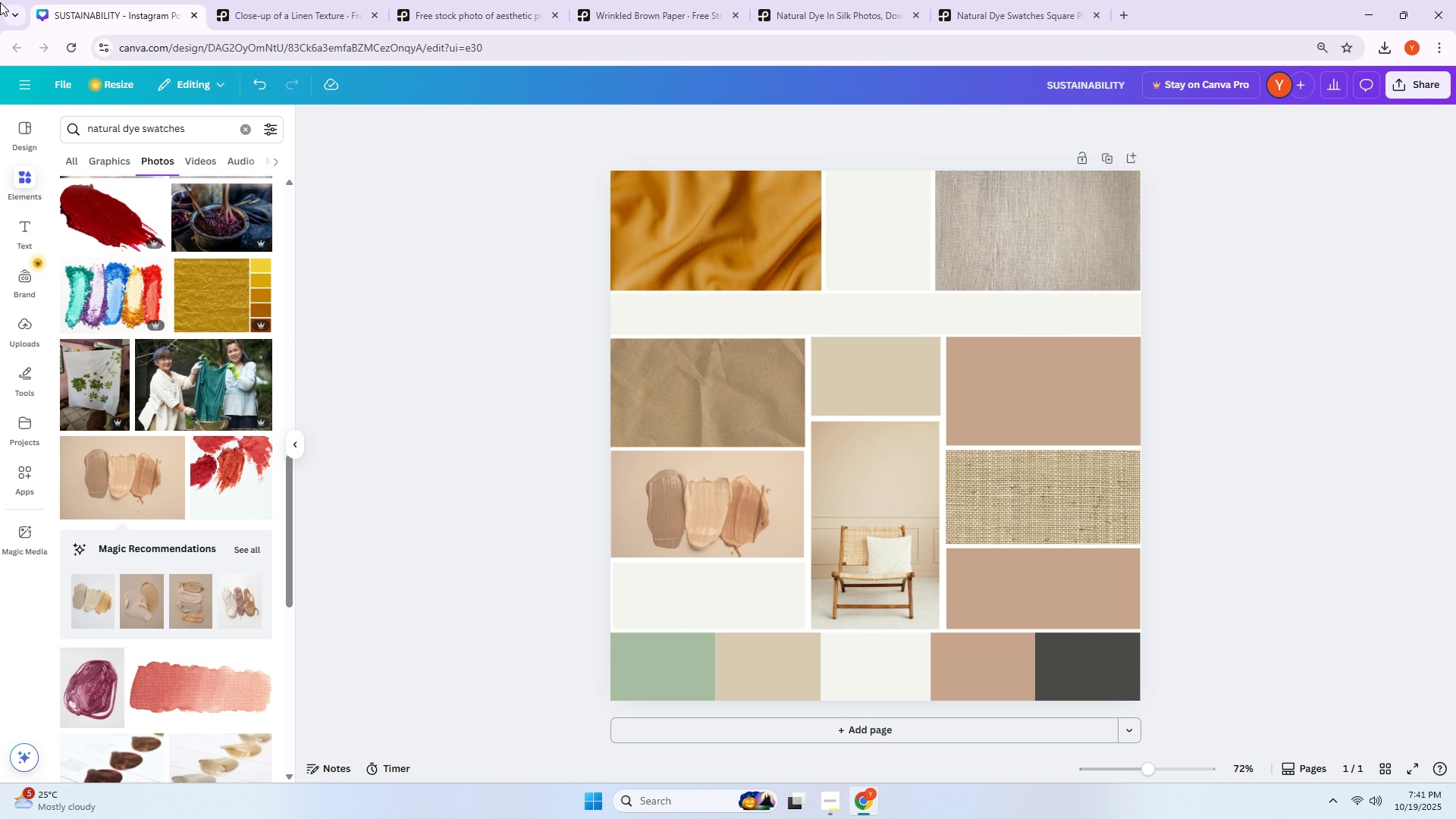 
wait(42.55)
 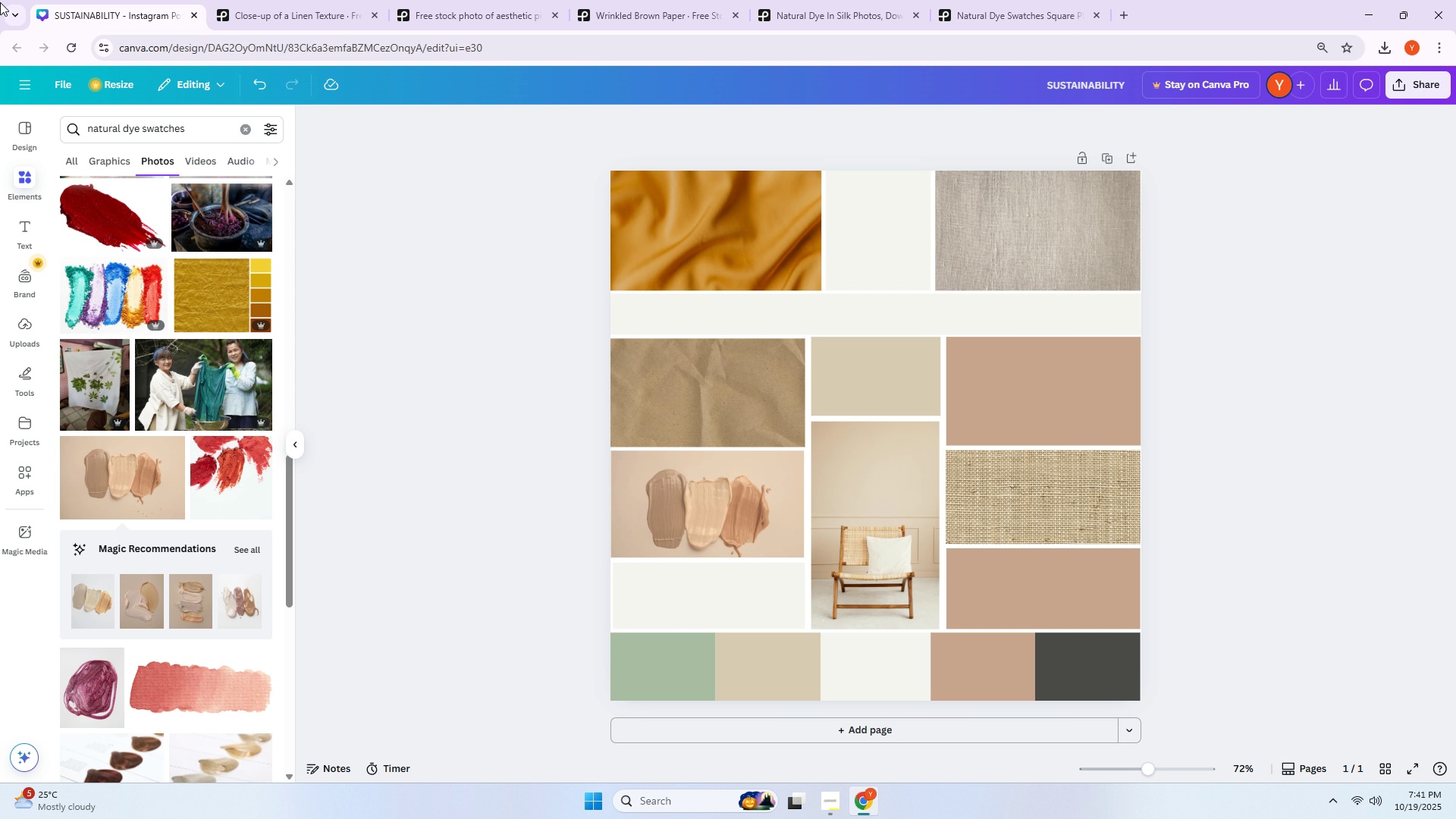 
scroll: coordinate [214, 445], scroll_direction: down, amount: 15.0
 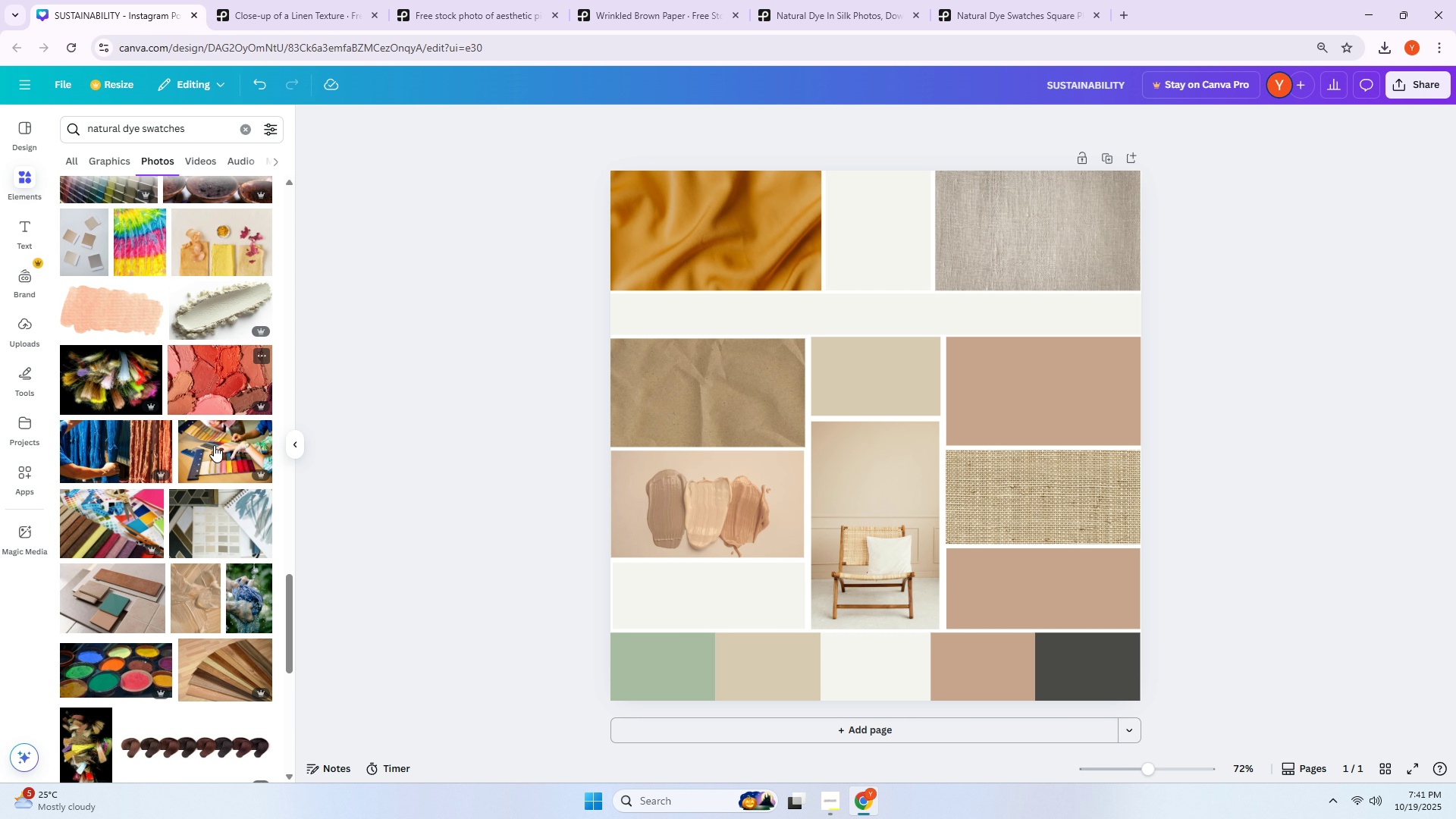 
scroll: coordinate [214, 445], scroll_direction: down, amount: 2.0
 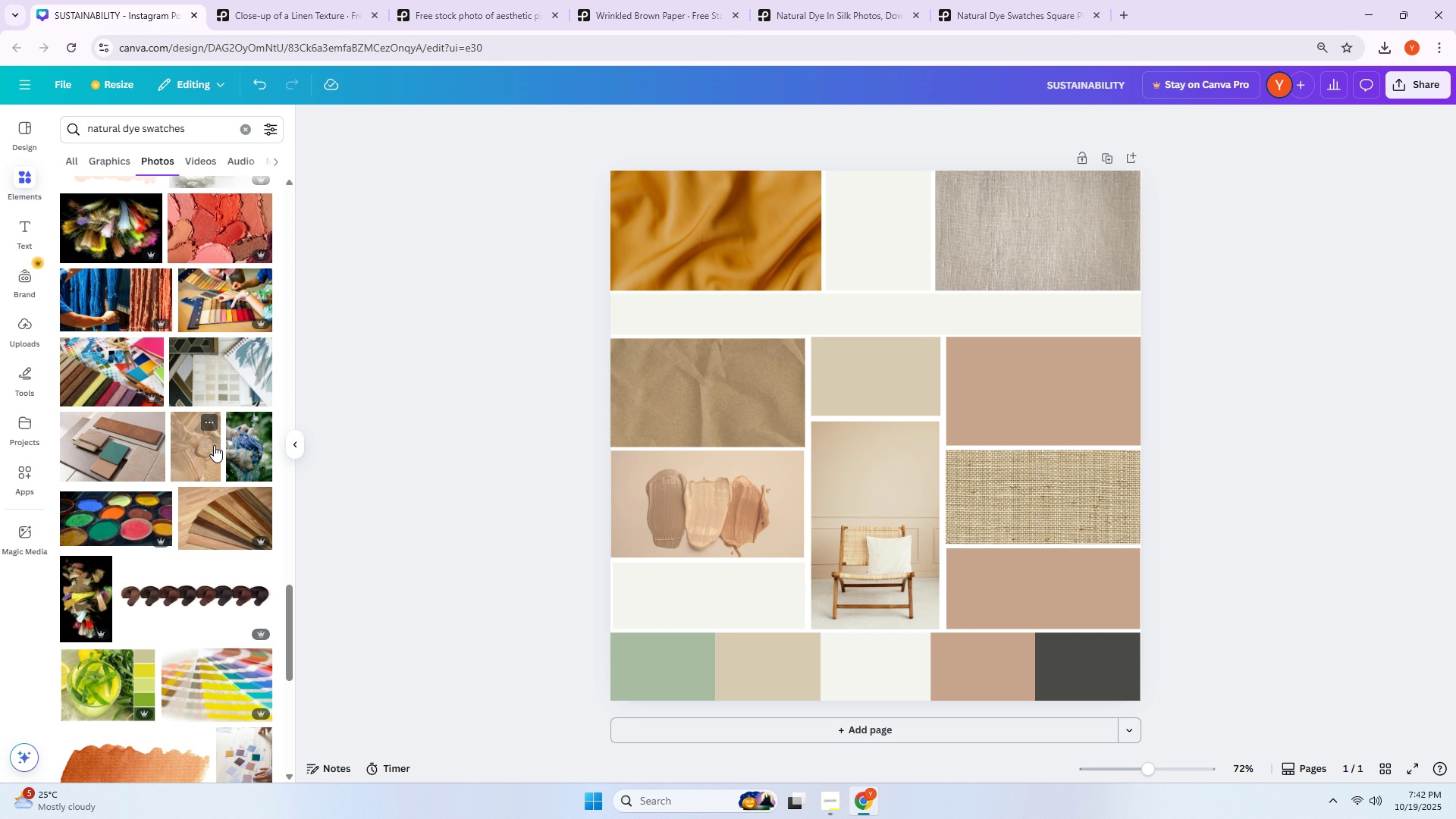 
wait(5.18)
 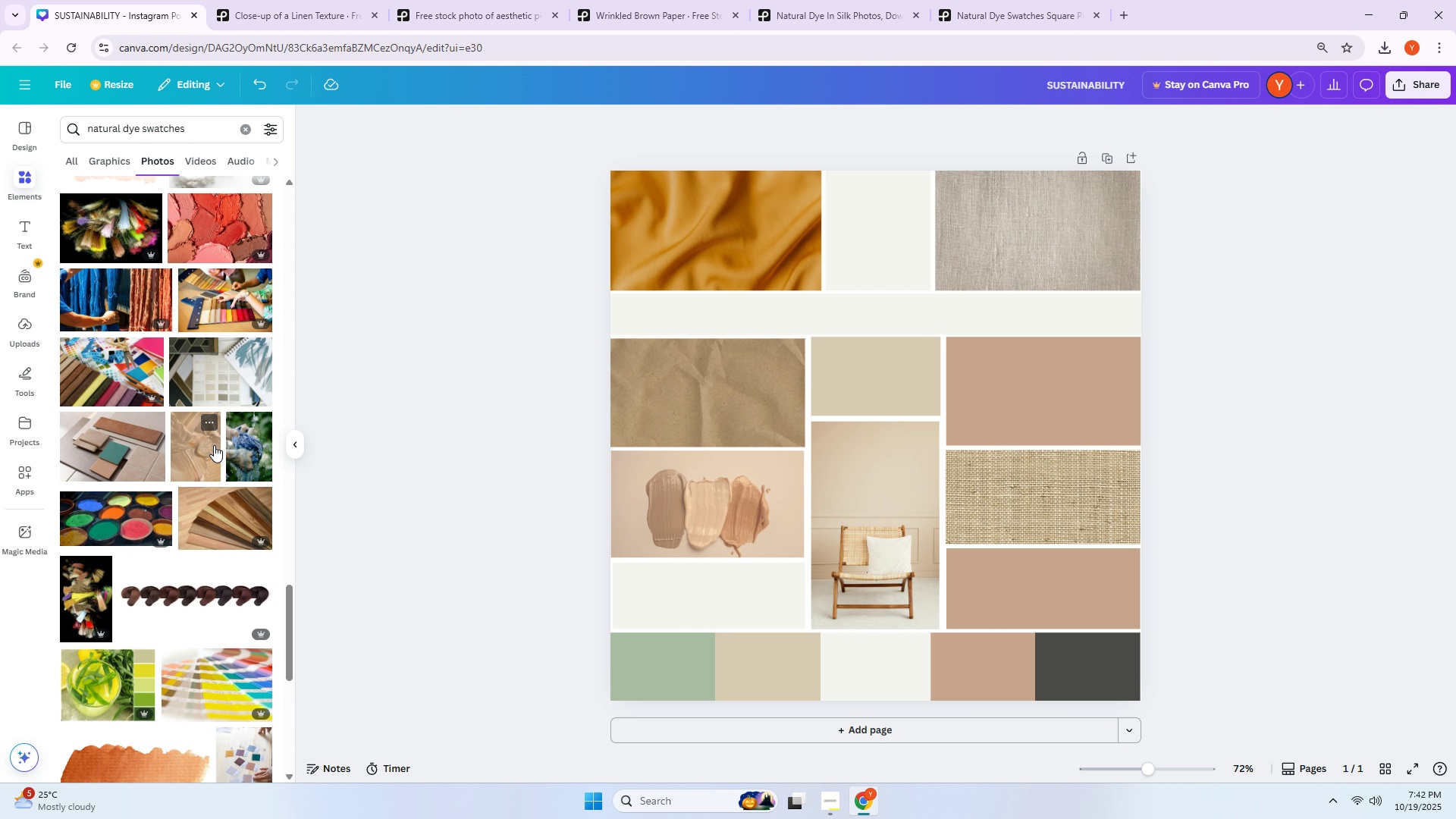 
scroll: coordinate [209, 448], scroll_direction: down, amount: 3.0
 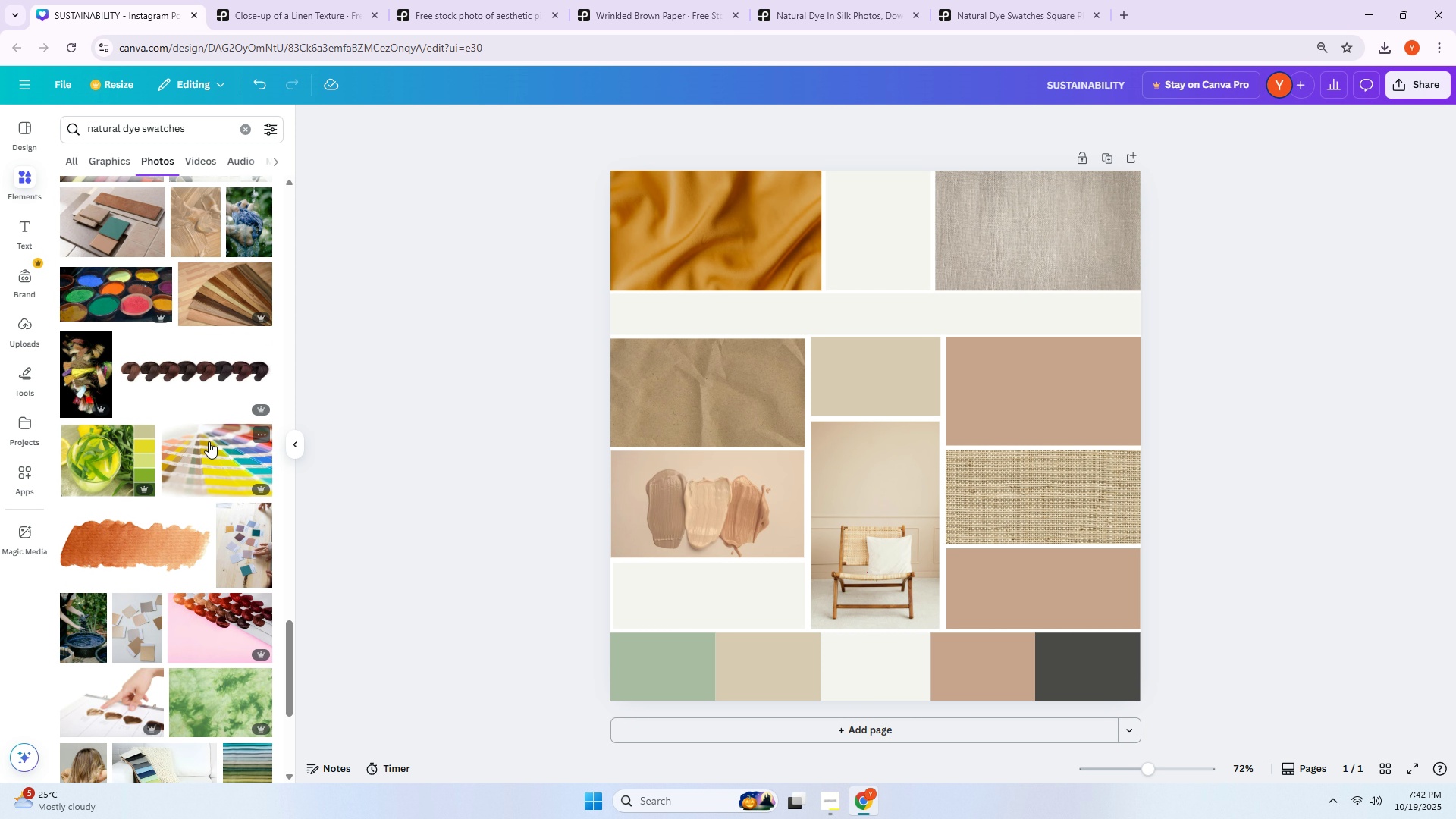 
wait(5.58)
 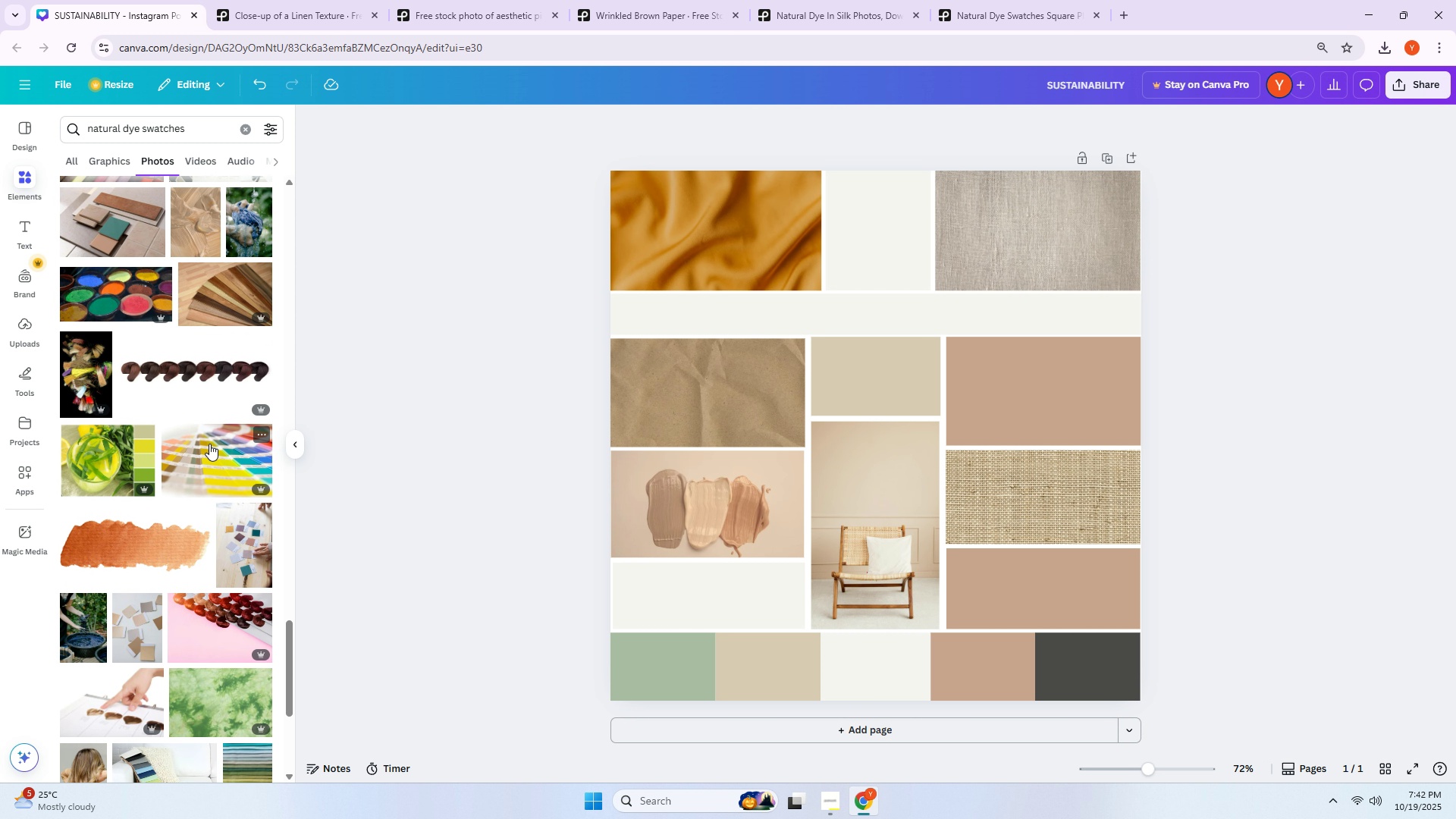 
scroll: coordinate [210, 441], scroll_direction: down, amount: 6.0
 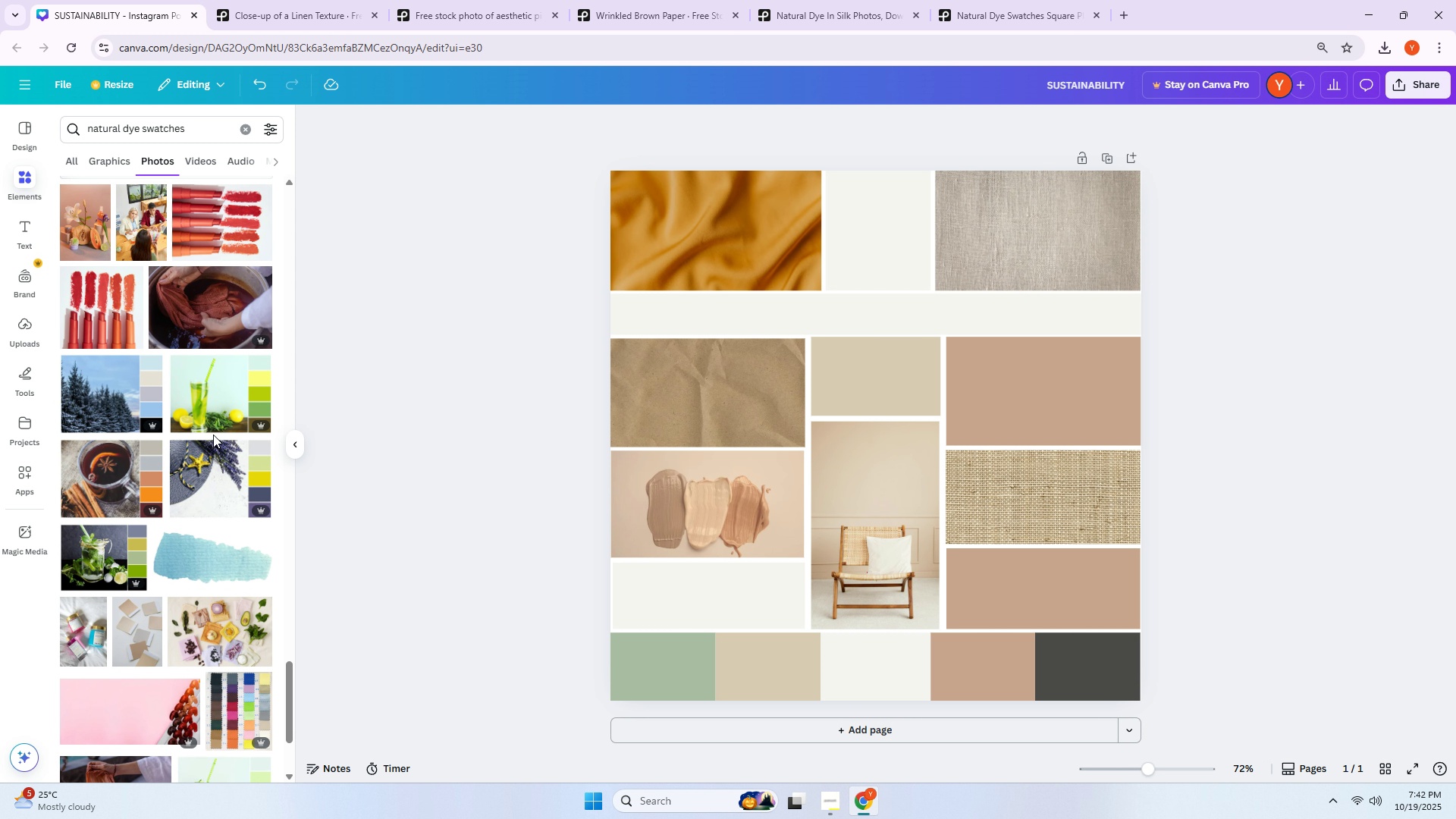 
scroll: coordinate [214, 435], scroll_direction: up, amount: 3.0
 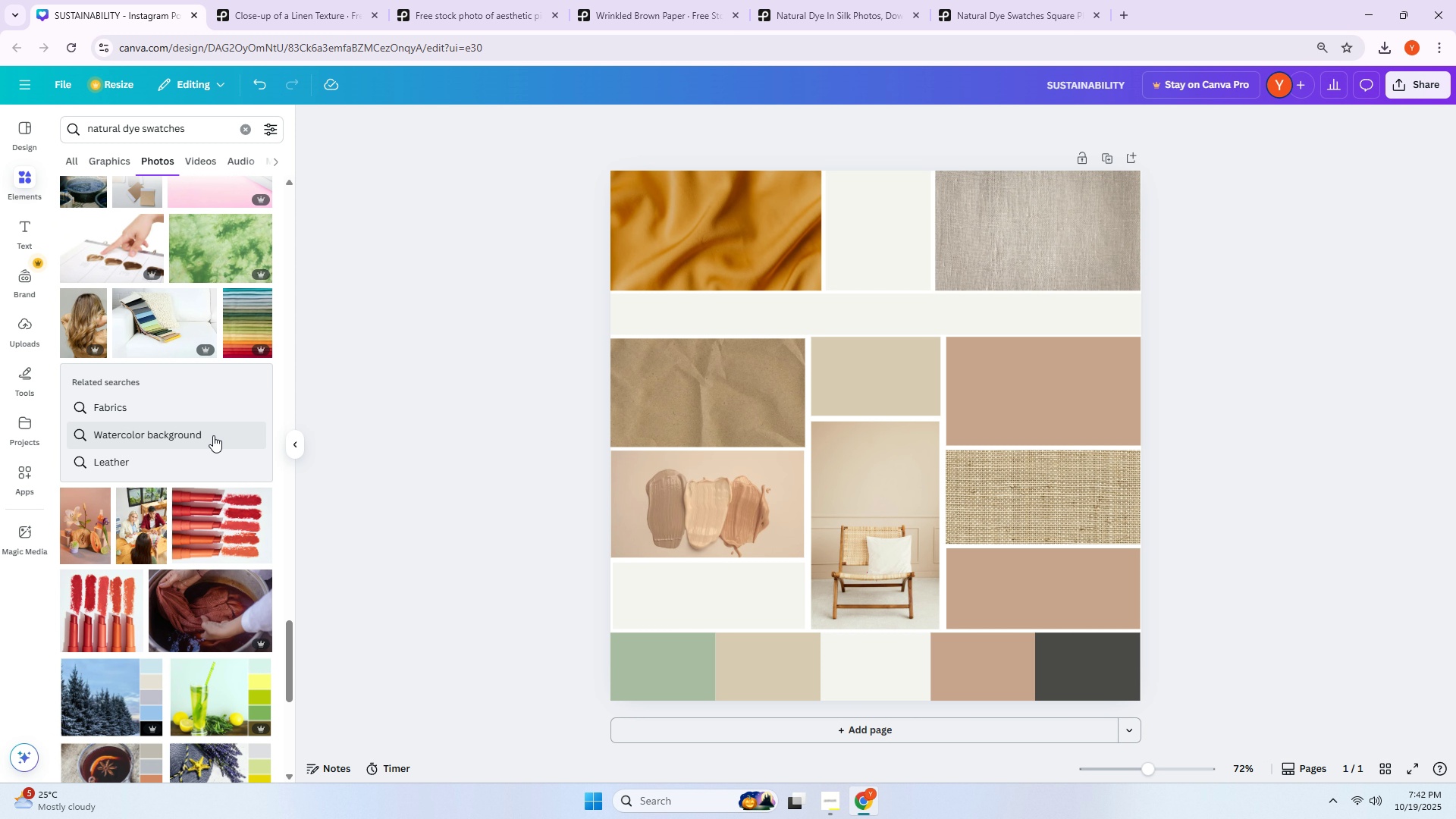 
wait(9.37)
 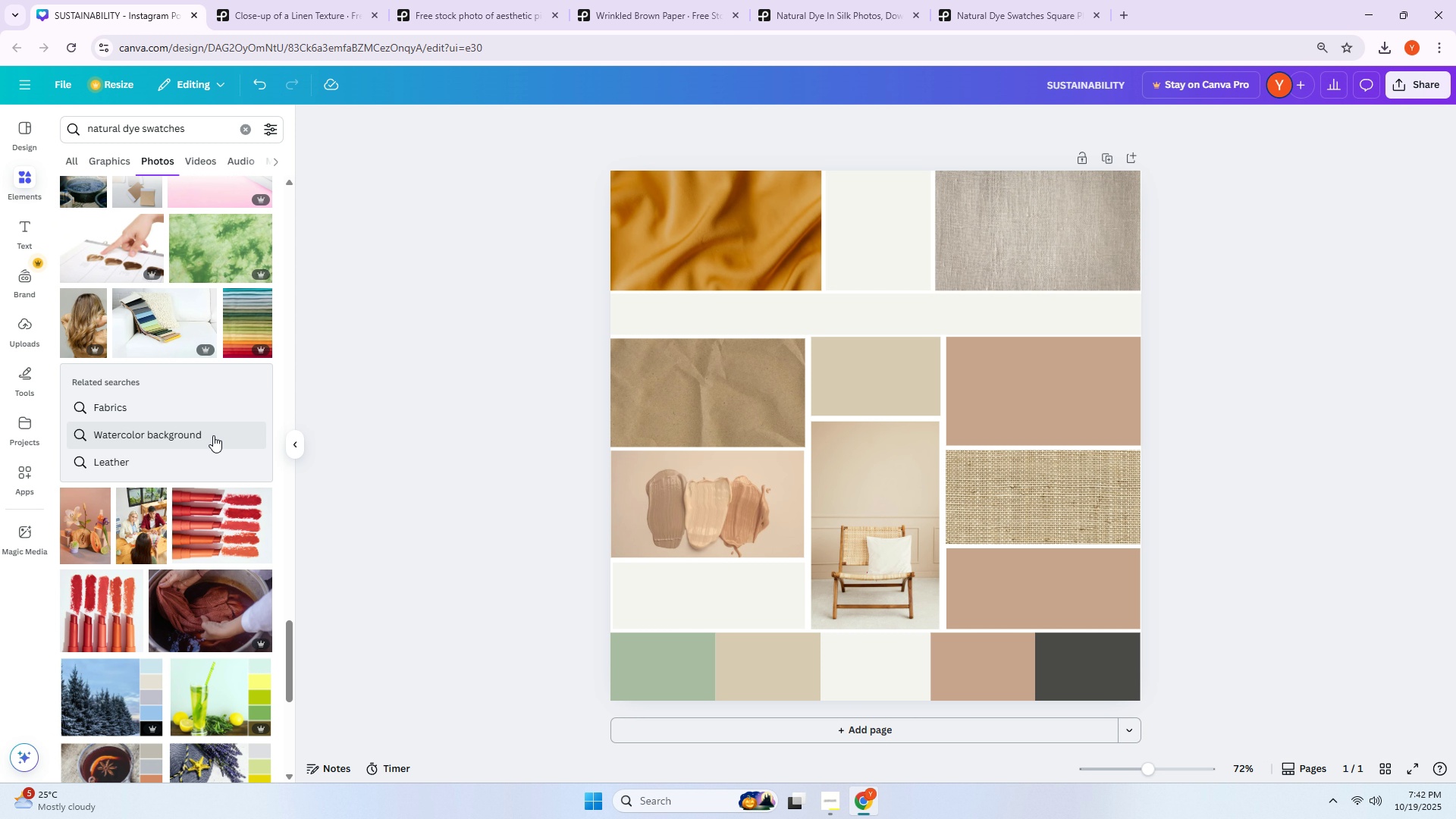 
scroll: coordinate [213, 435], scroll_direction: up, amount: 1.0
 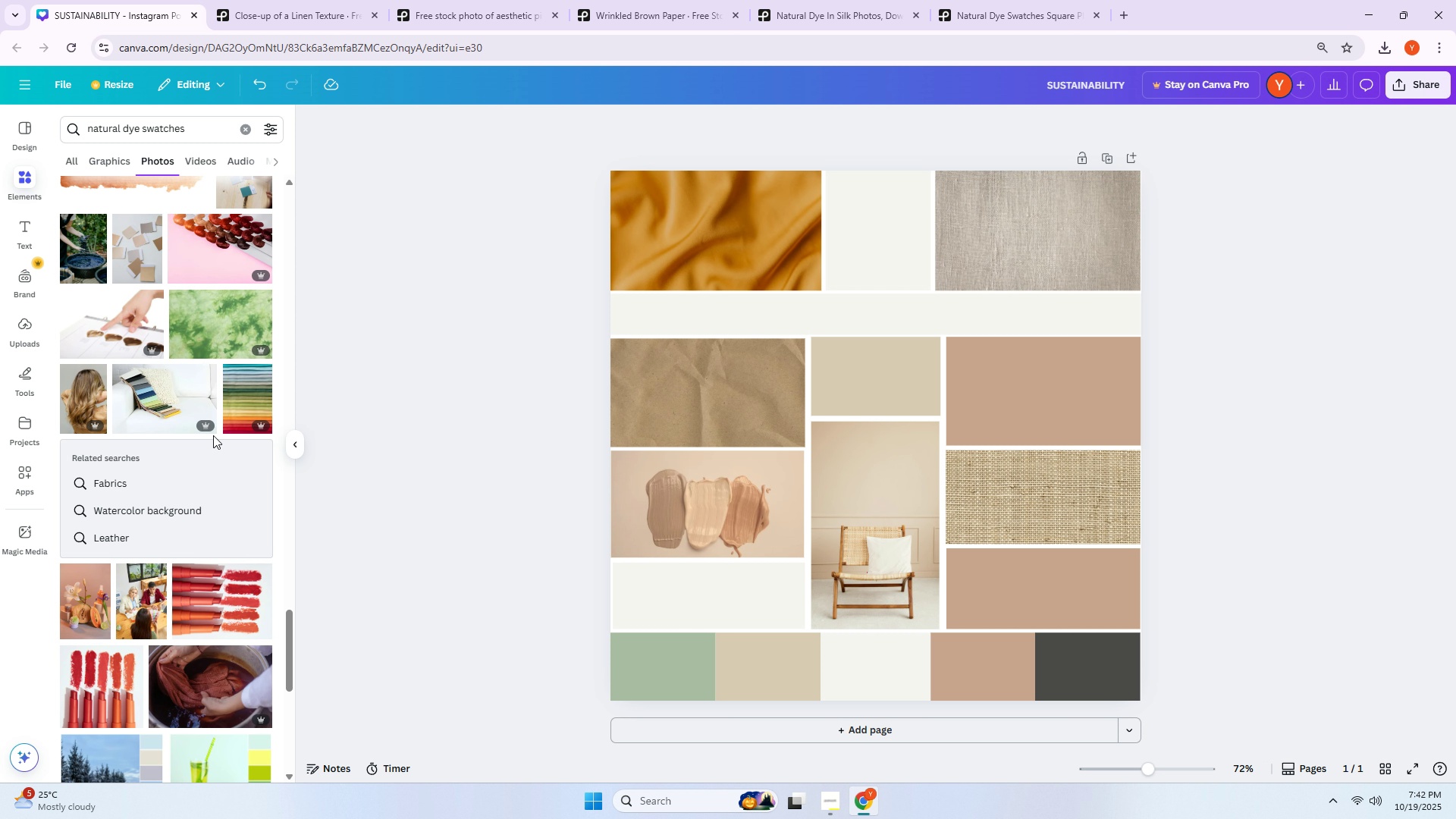 
scroll: coordinate [213, 435], scroll_direction: down, amount: 2.0
 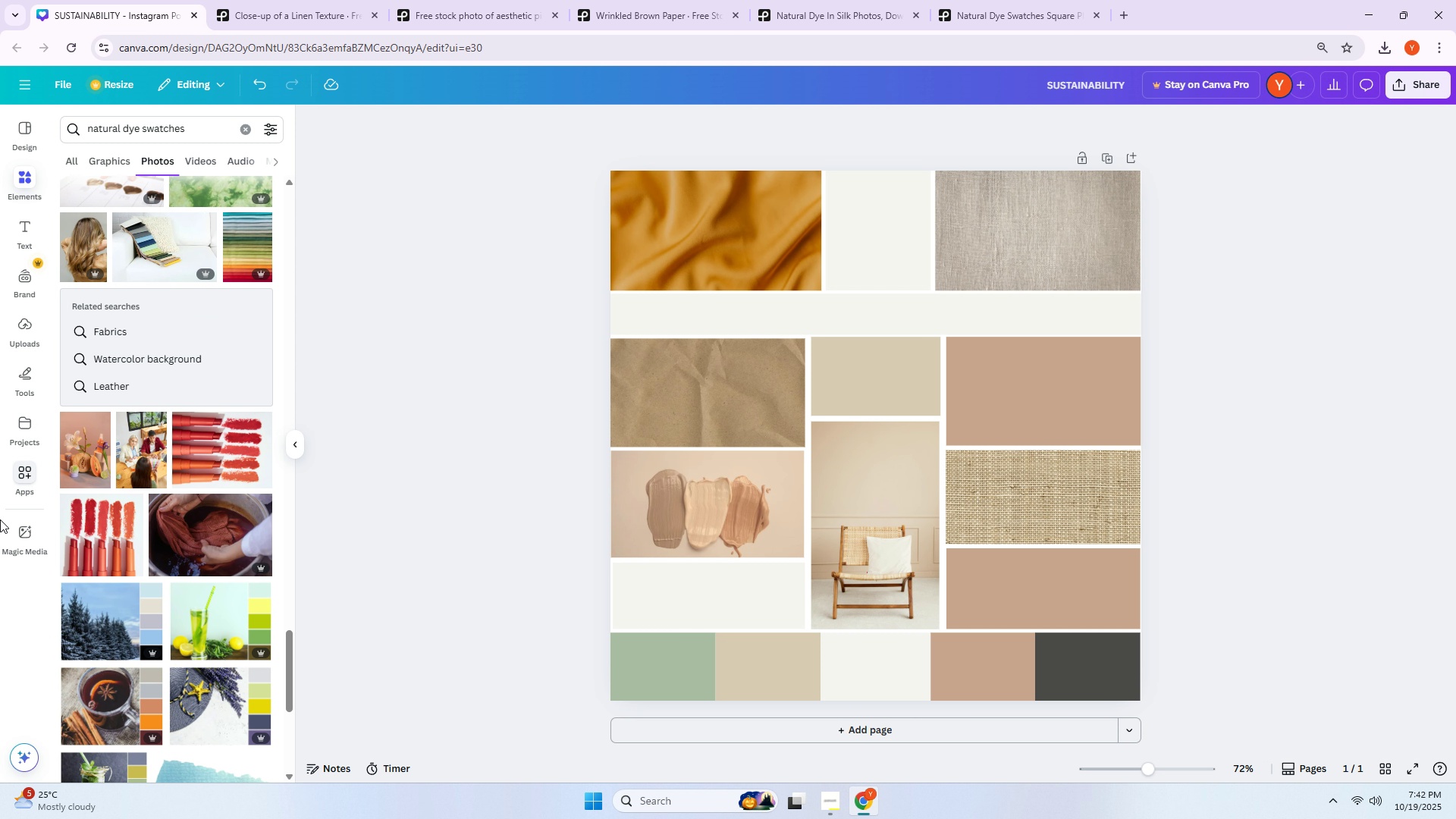 
wait(5.62)
 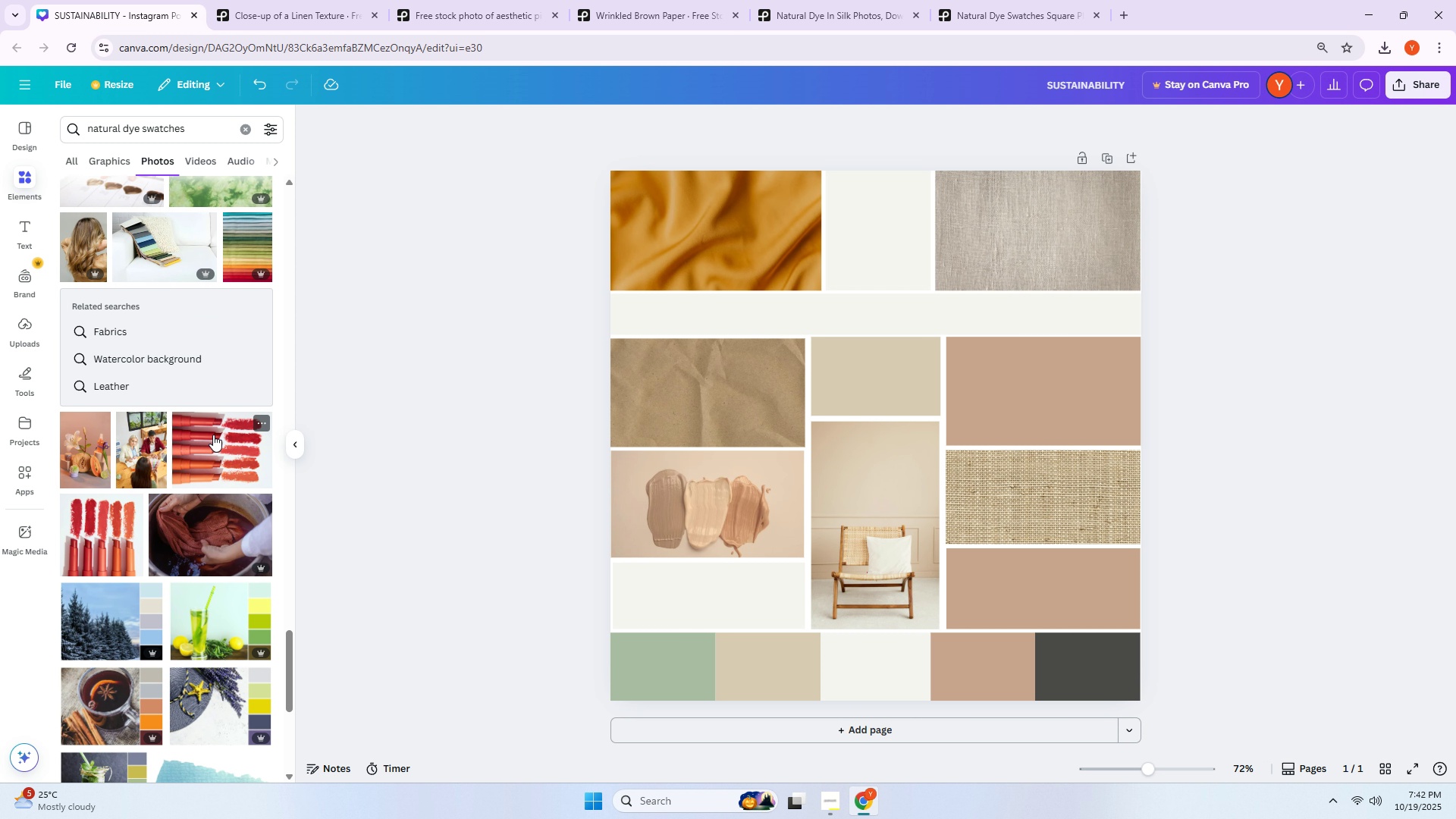 
left_click([1238, 525])
 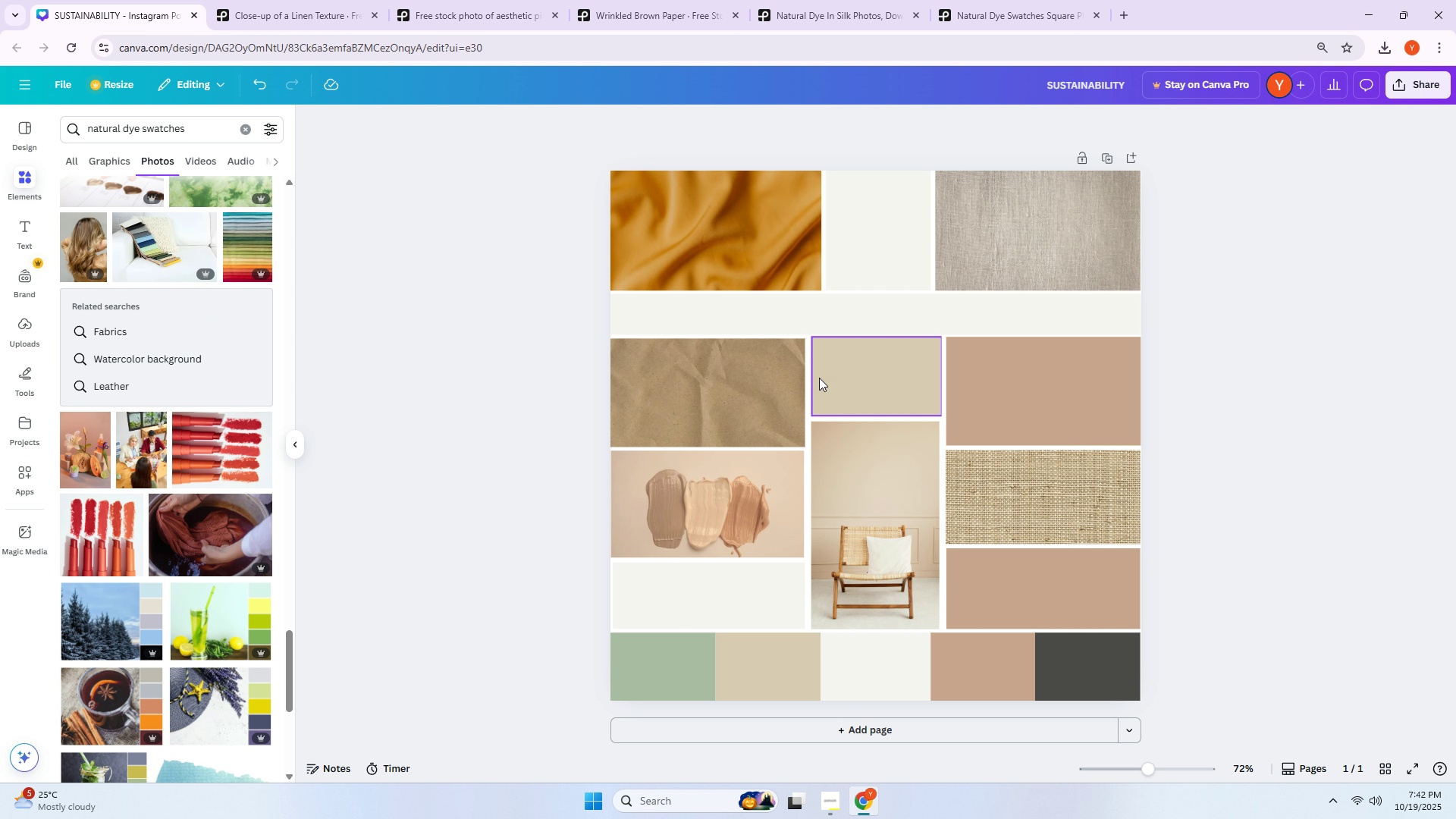 
left_click([828, 373])
 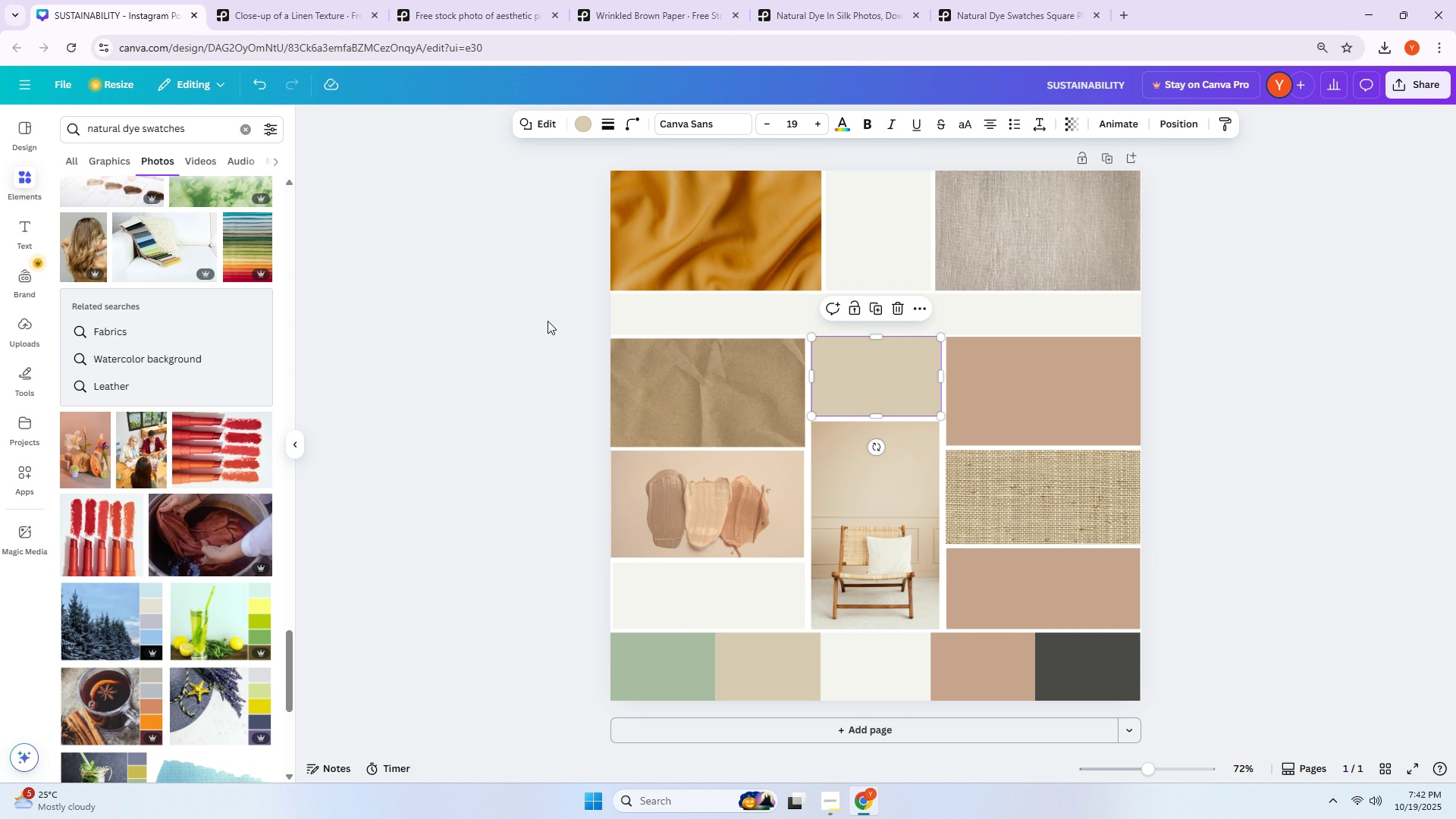 
key(ArrowDown)
 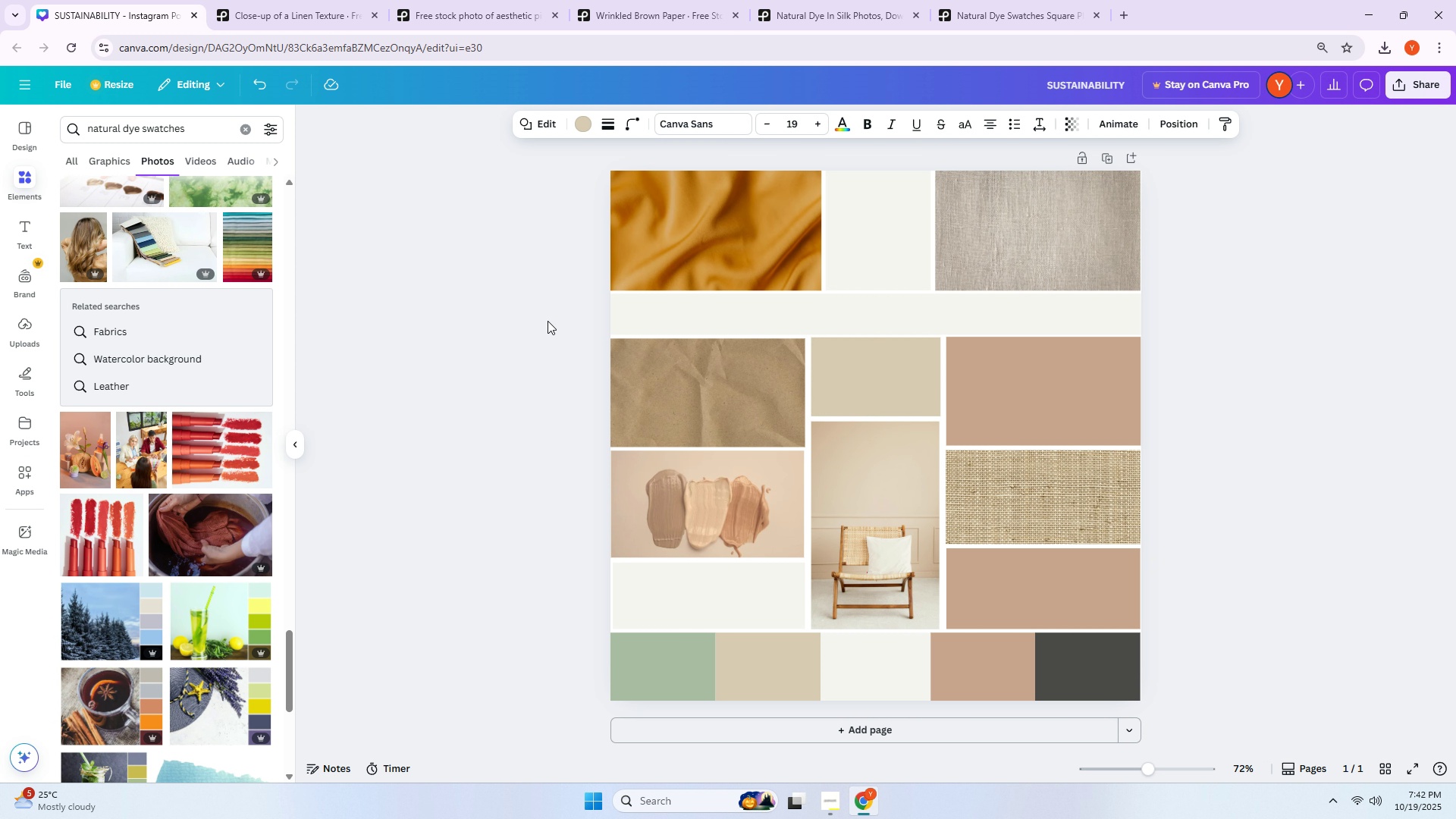 
key(ArrowDown)
 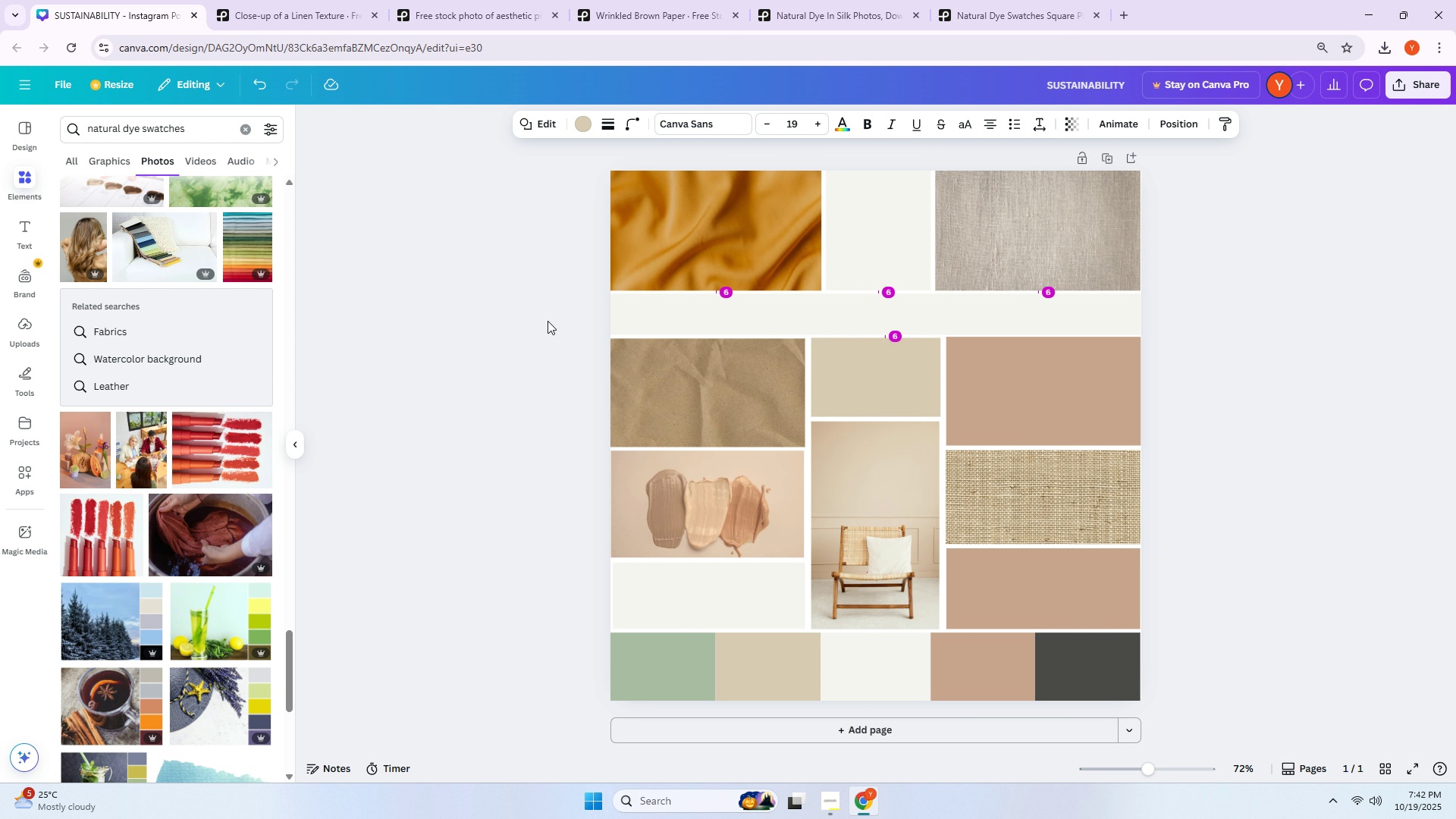 
key(ArrowDown)
 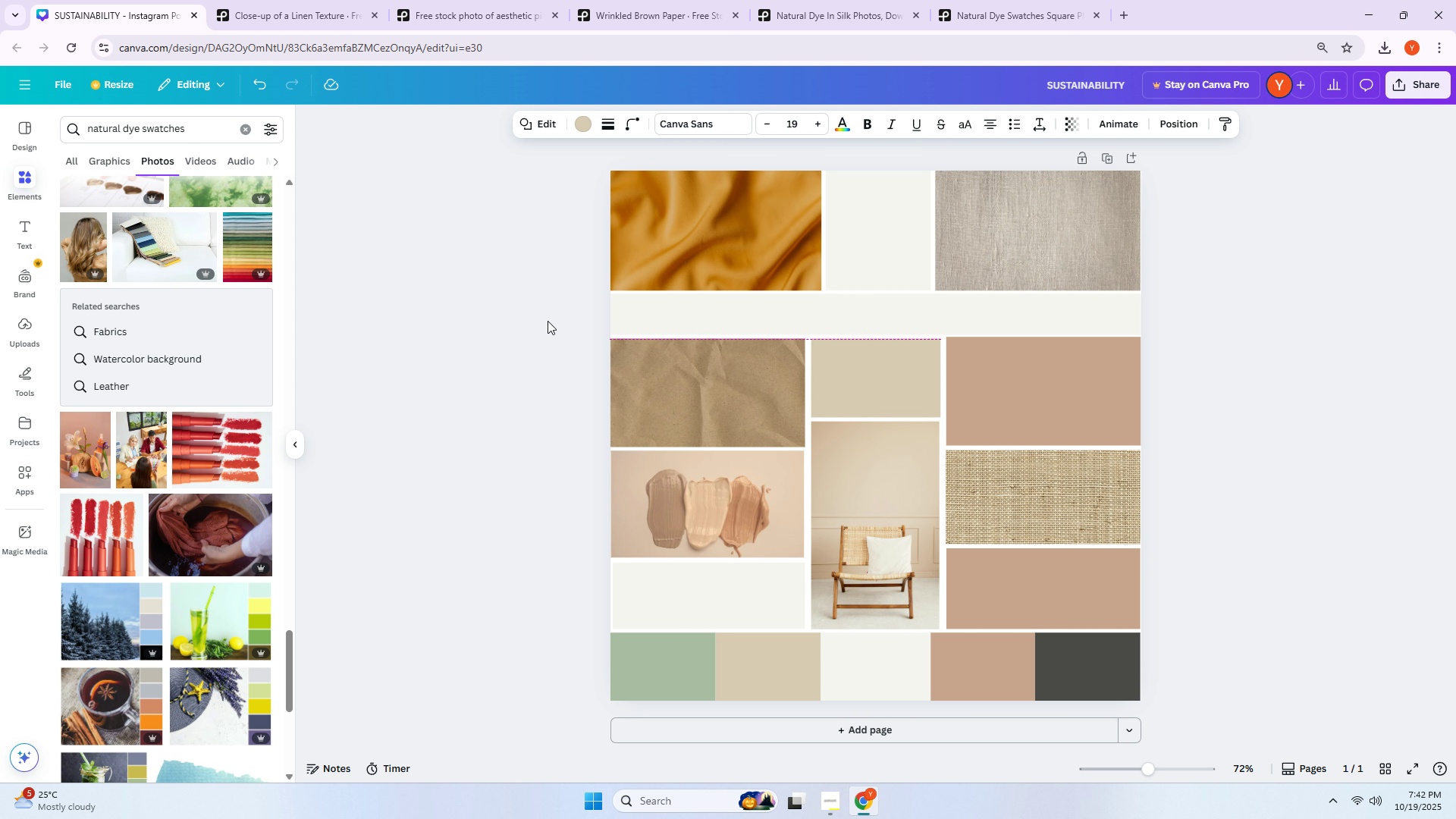 
key(ArrowDown)
 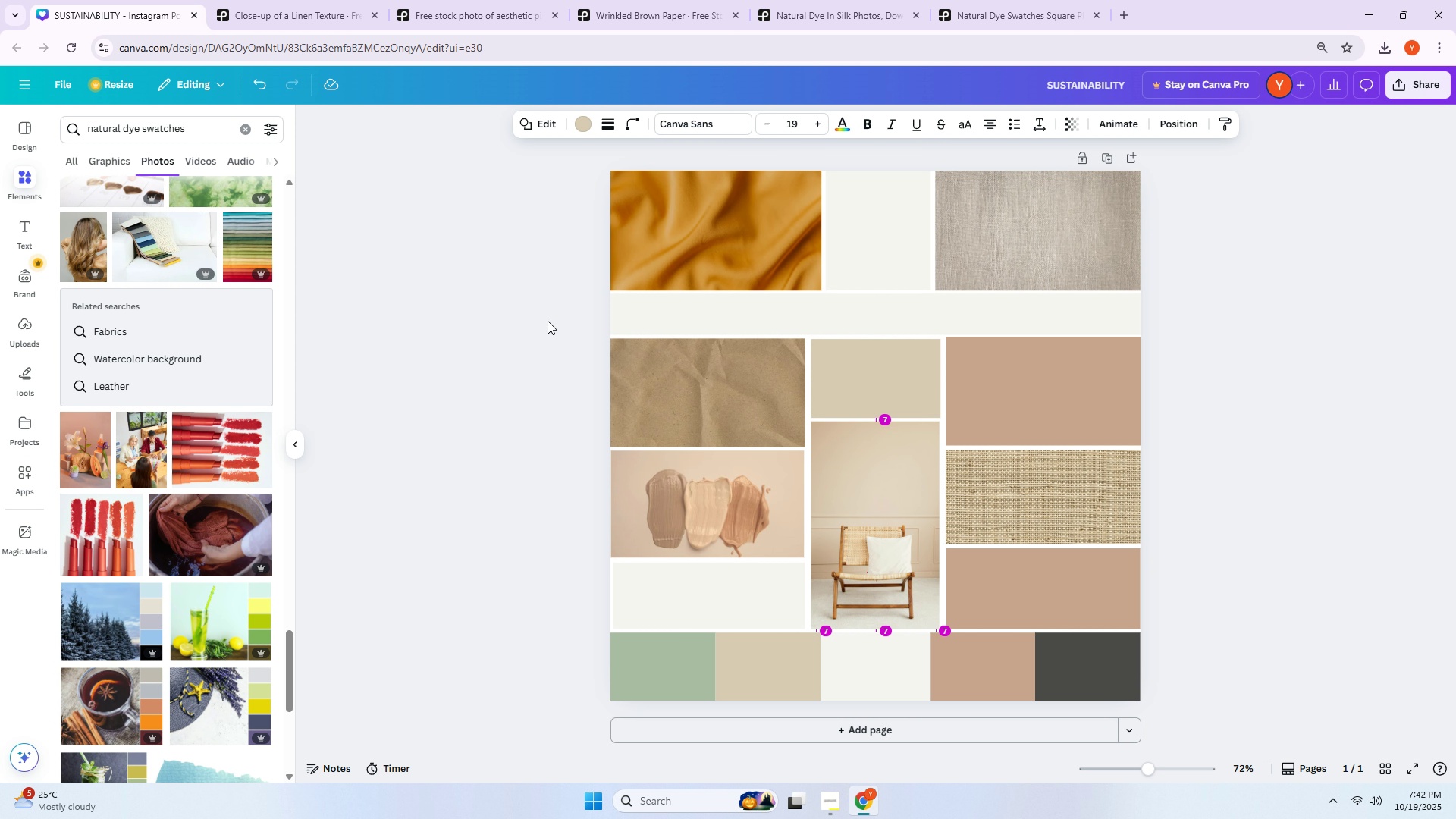 
key(ArrowDown)
 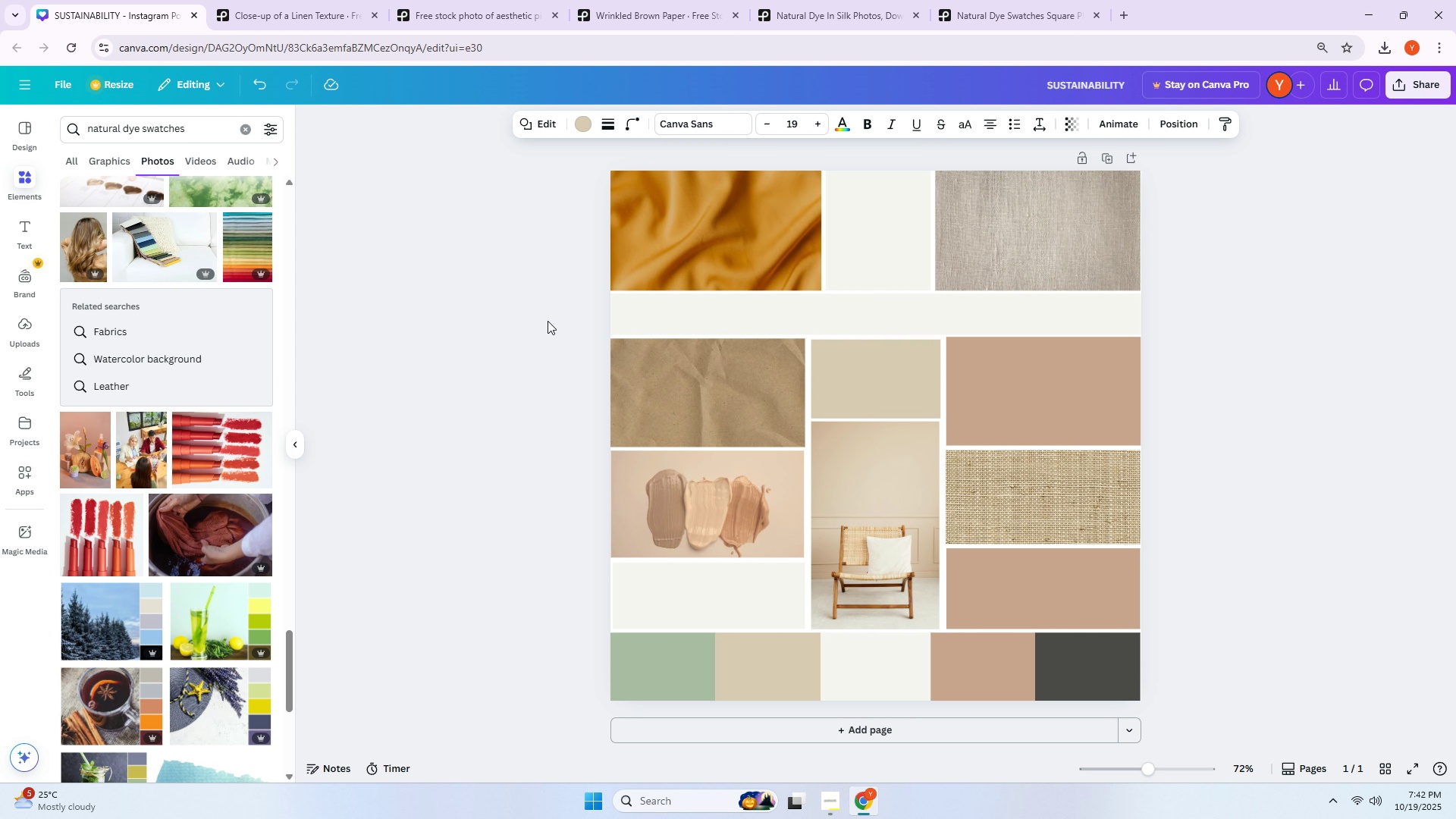 
key(ArrowUp)
 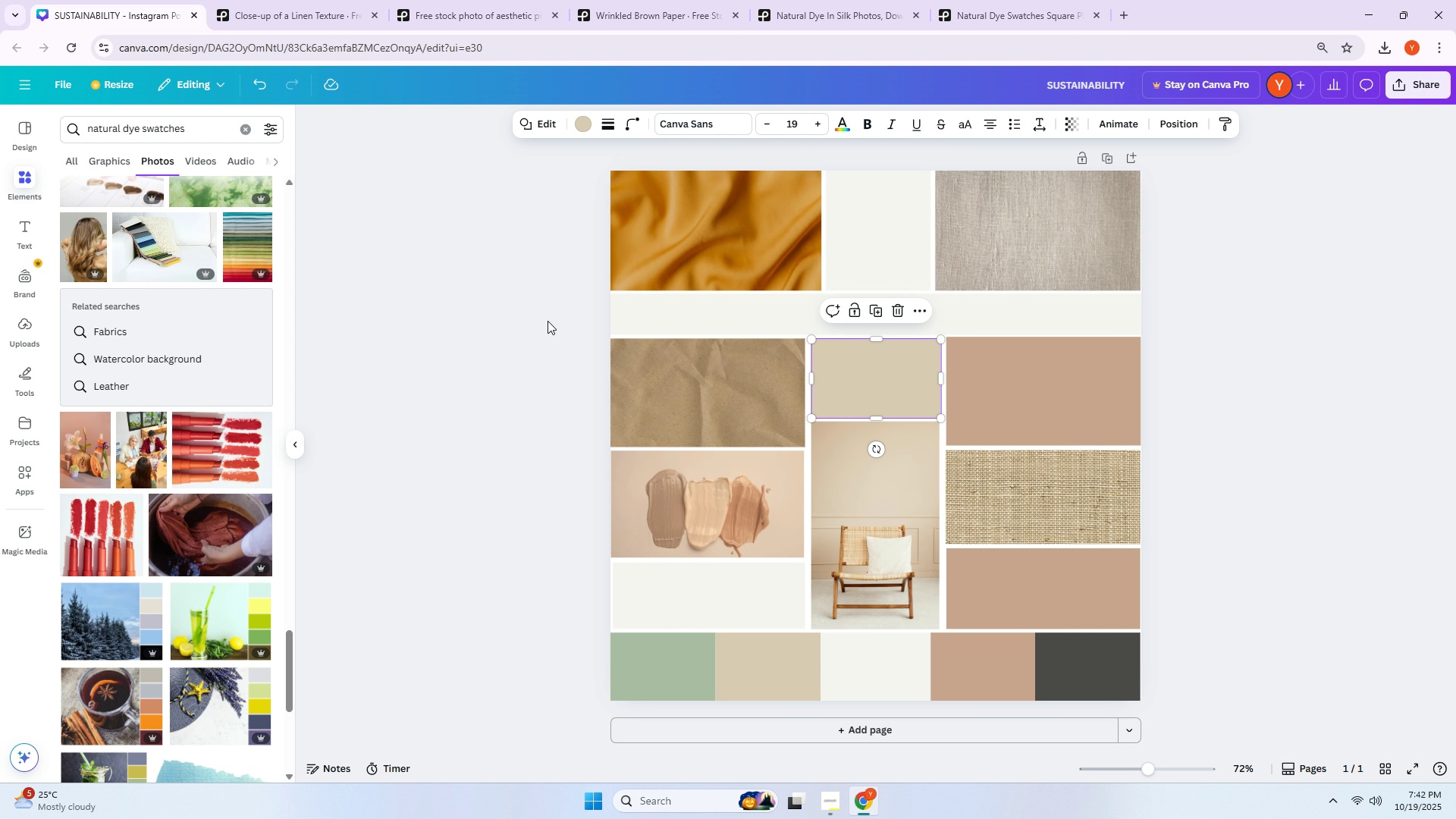 
key(ArrowUp)
 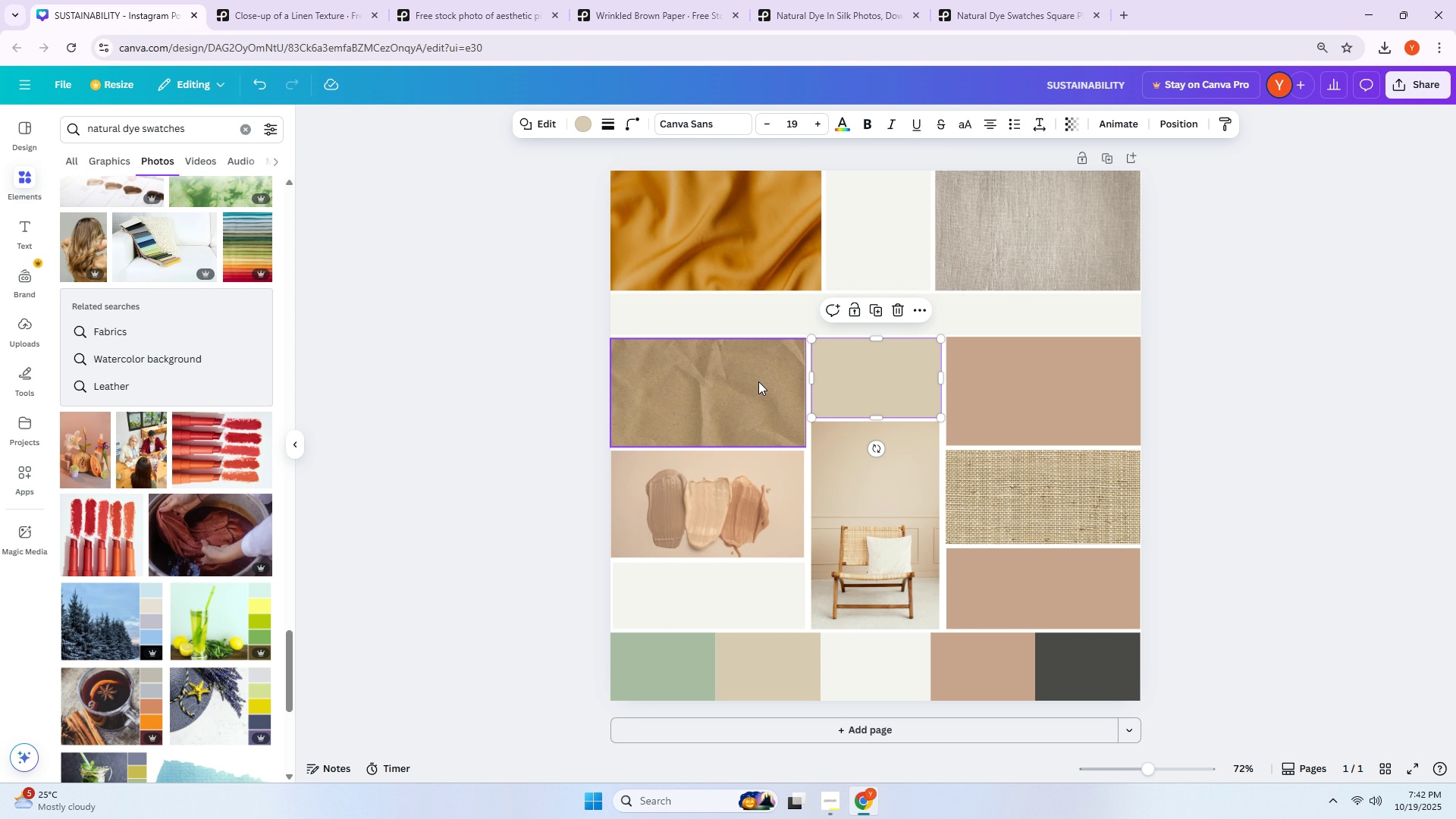 
left_click([1030, 378])
 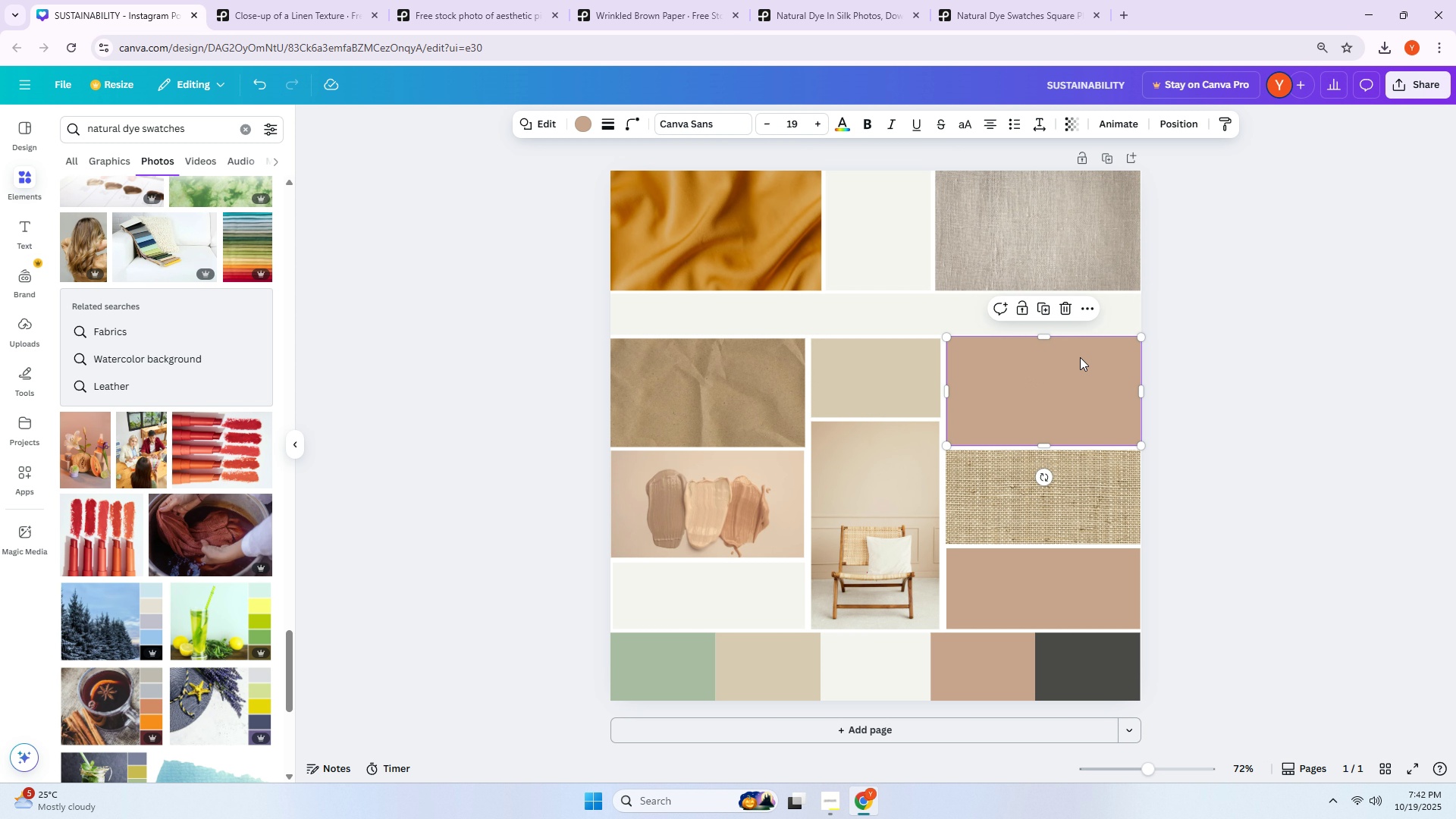 
left_click_drag(start_coordinate=[1046, 340], to_coordinate=[1044, 346])
 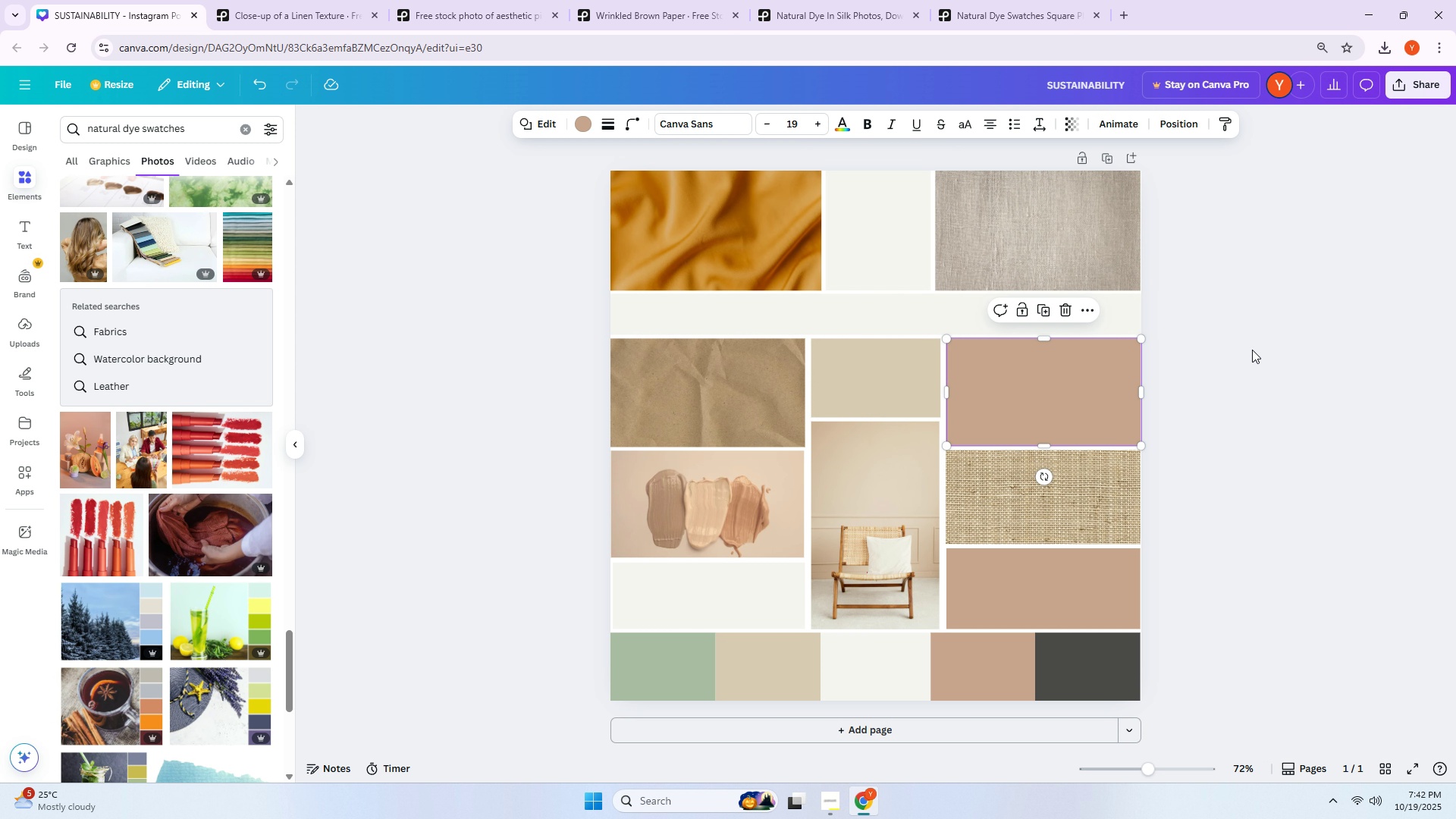 
left_click([1252, 350])
 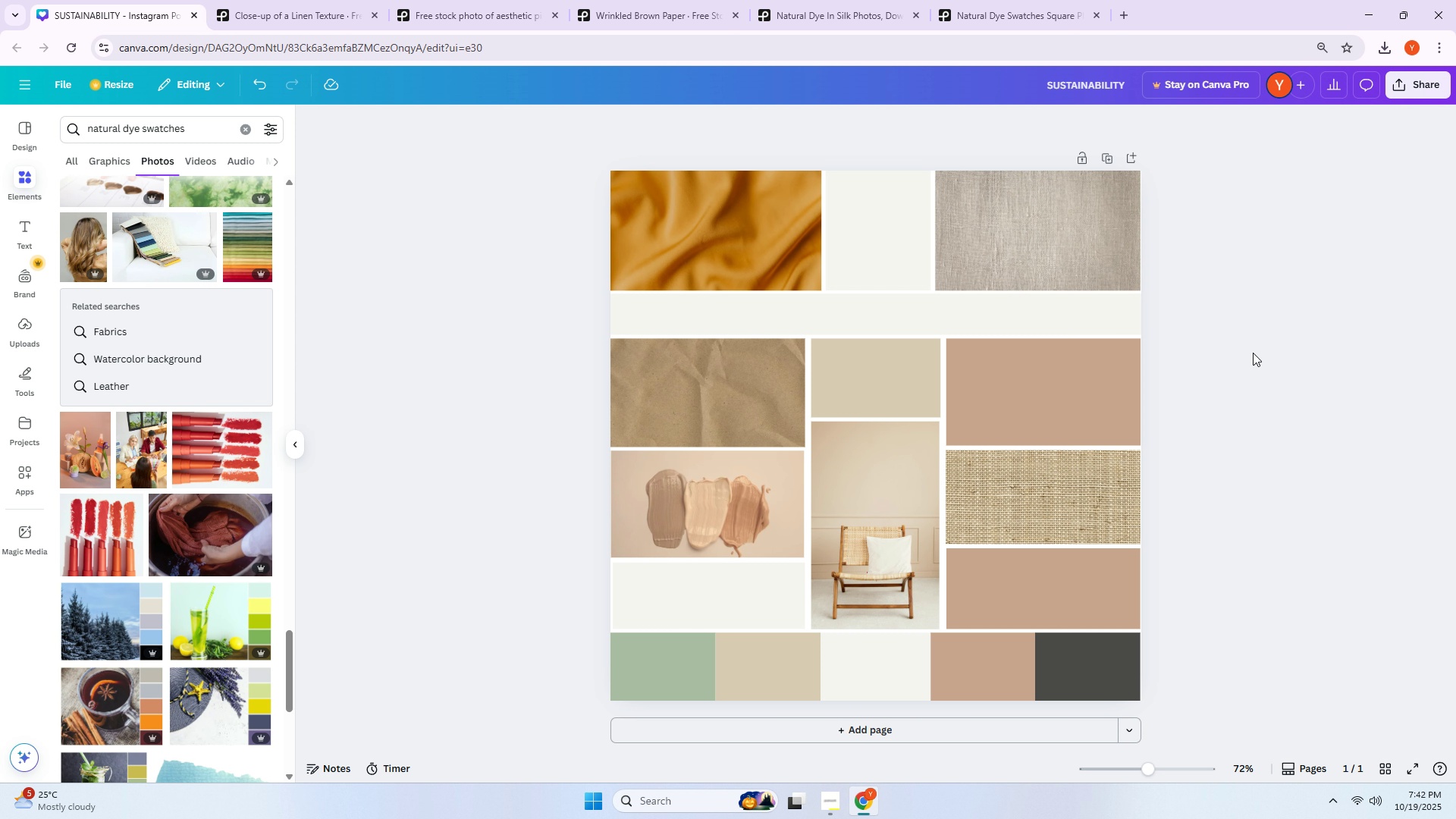 
wait(6.5)
 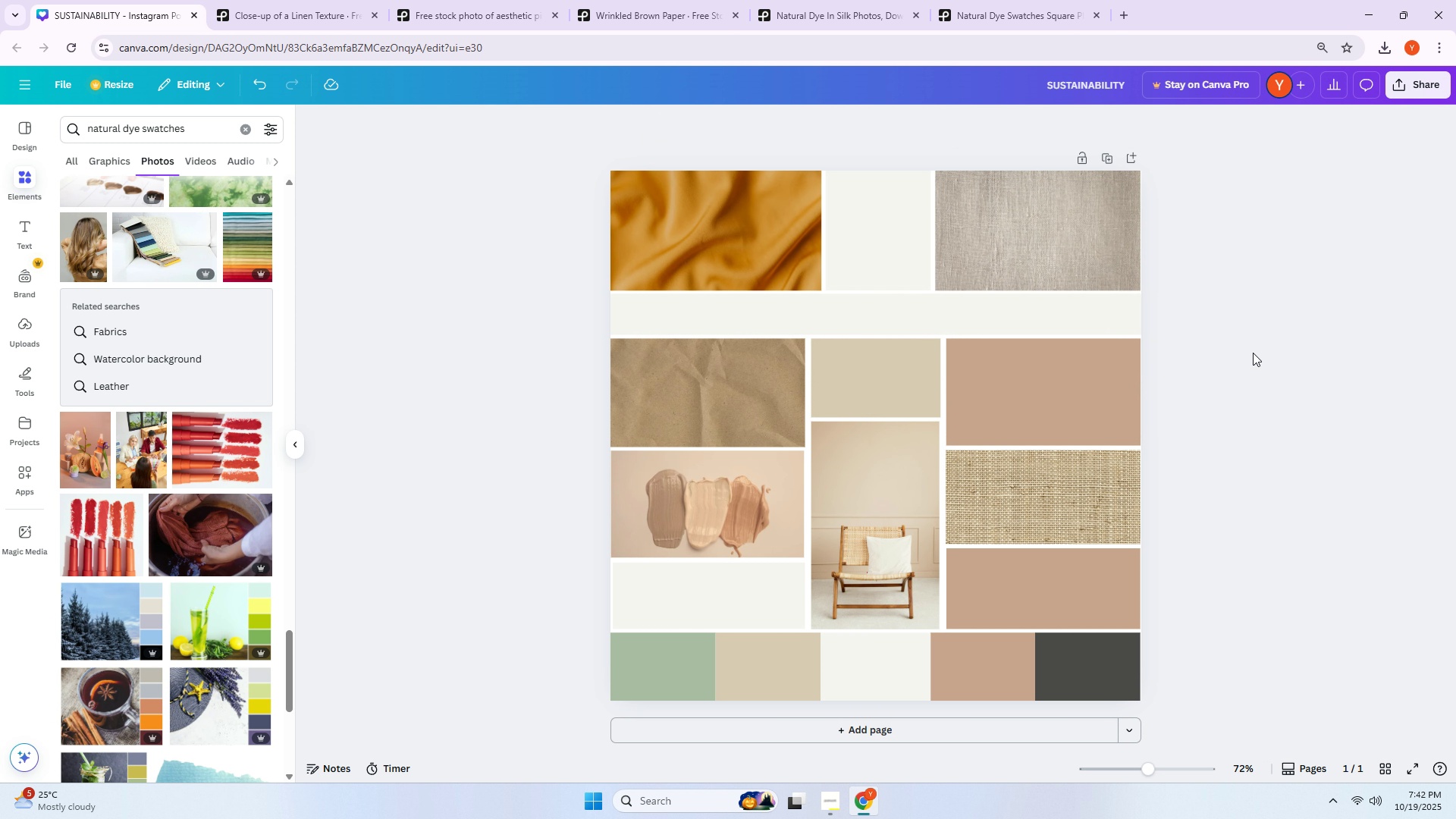 
left_click([733, 266])
 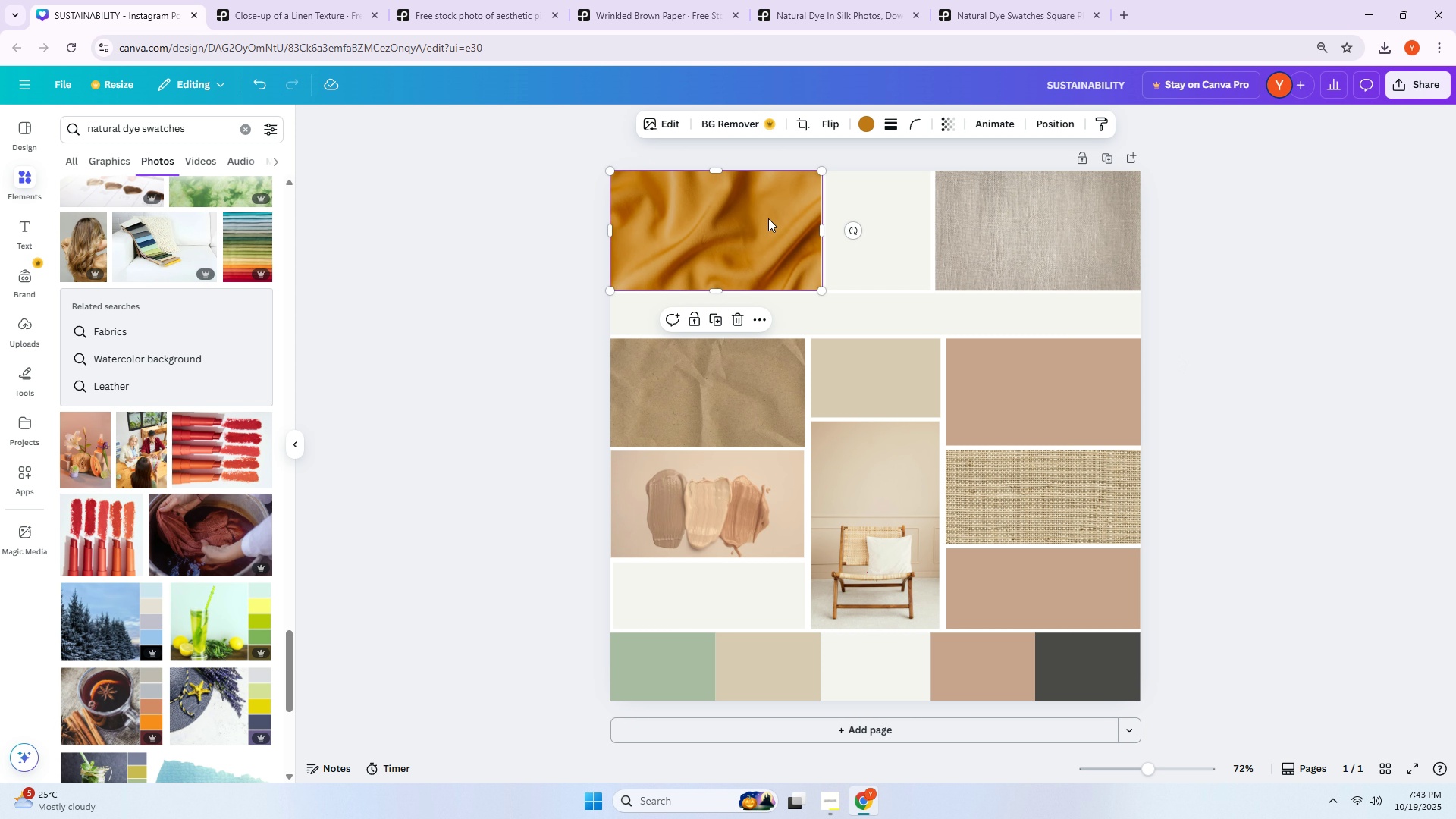 
left_click([820, 0])
 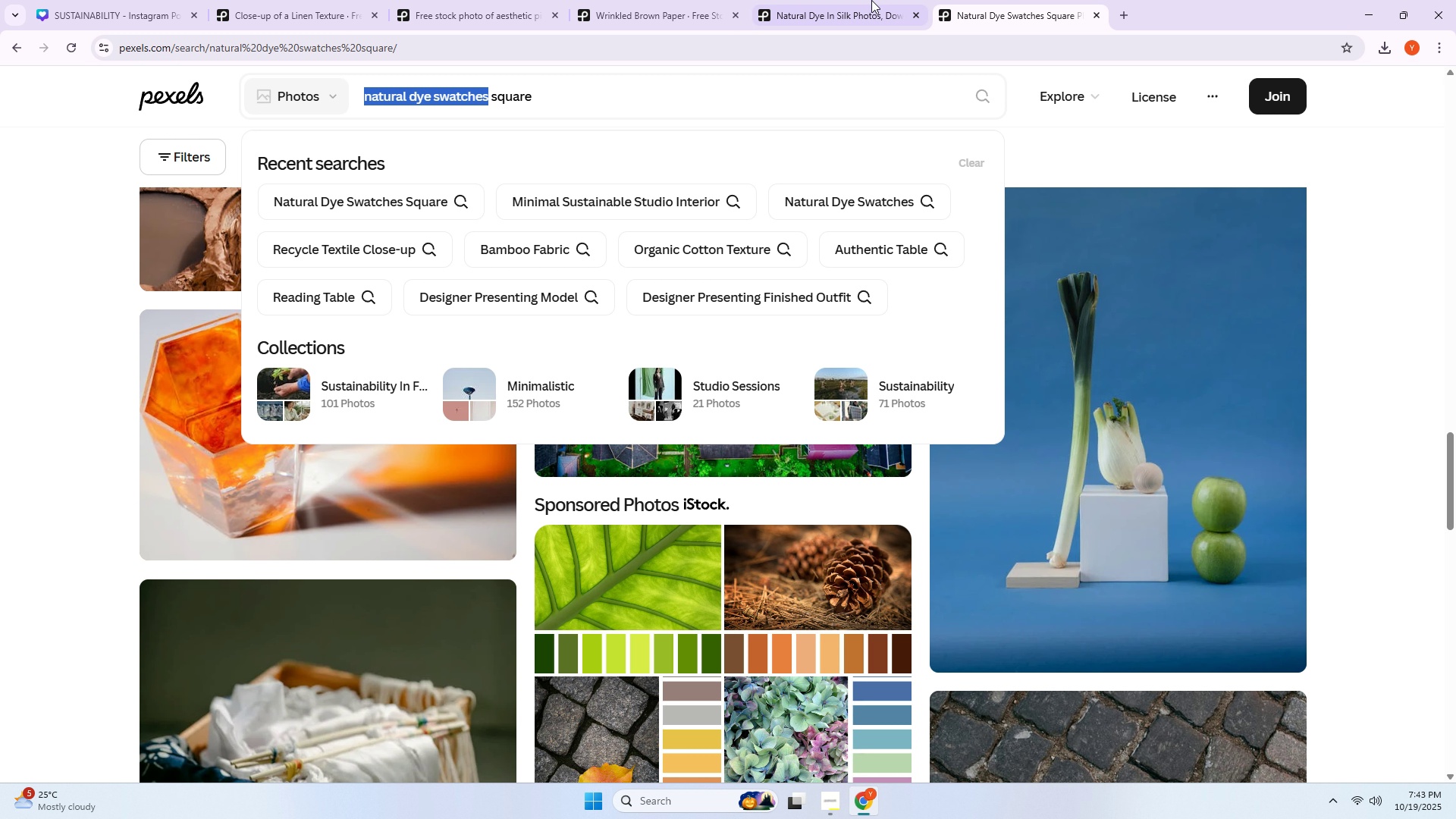 
double_click([843, 0])
 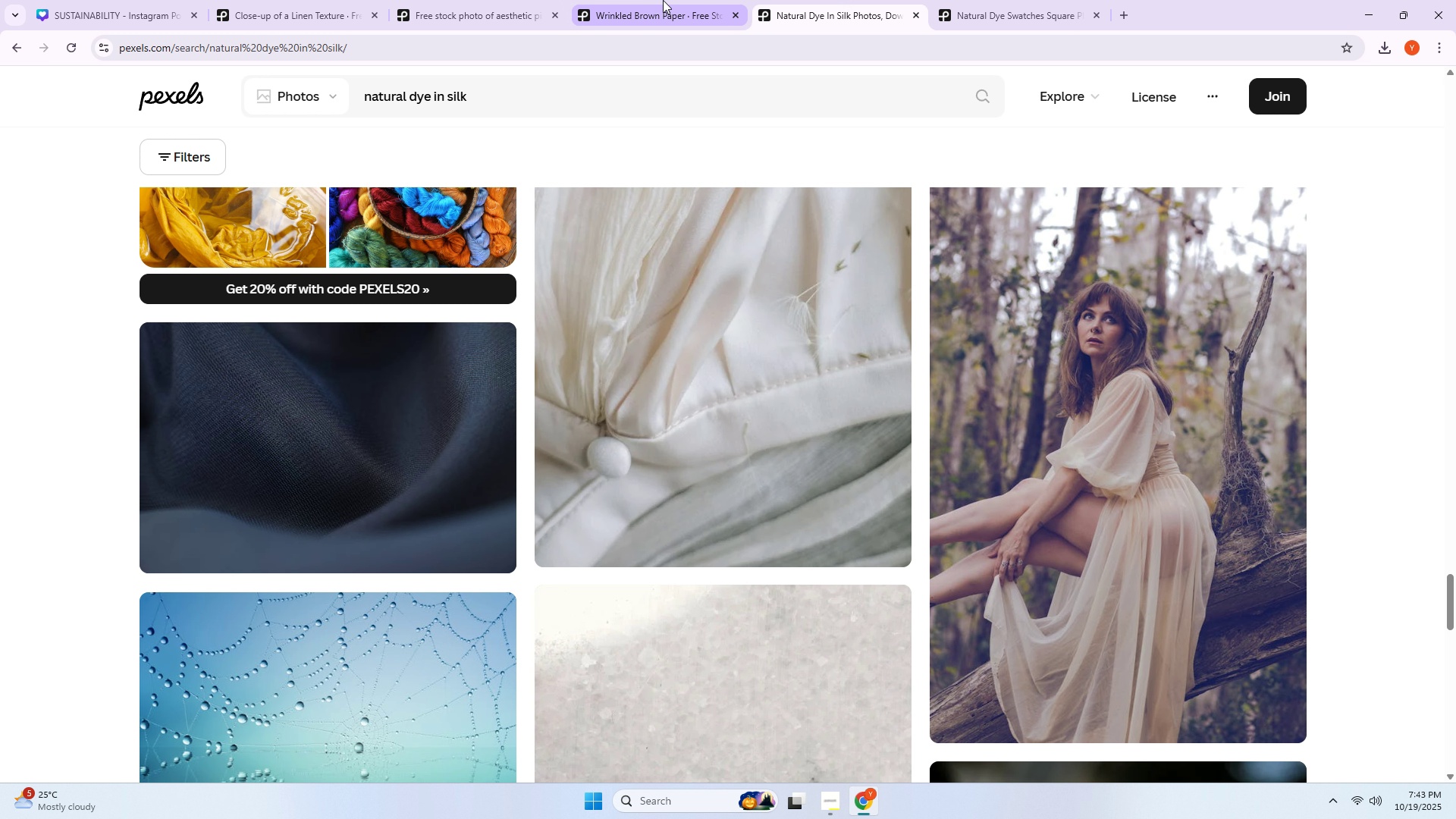 
left_click([663, 0])
 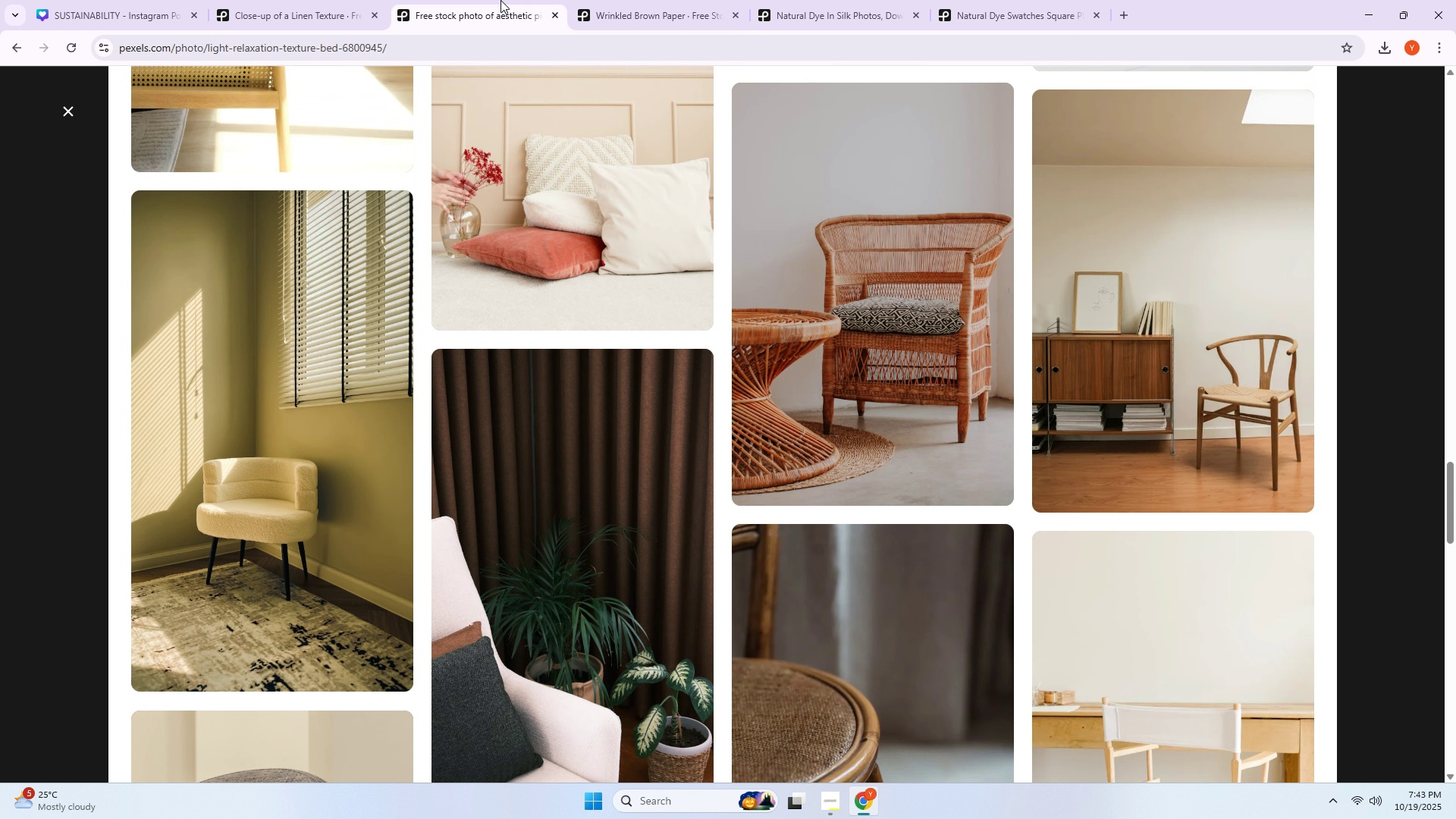 
left_click([500, 0])
 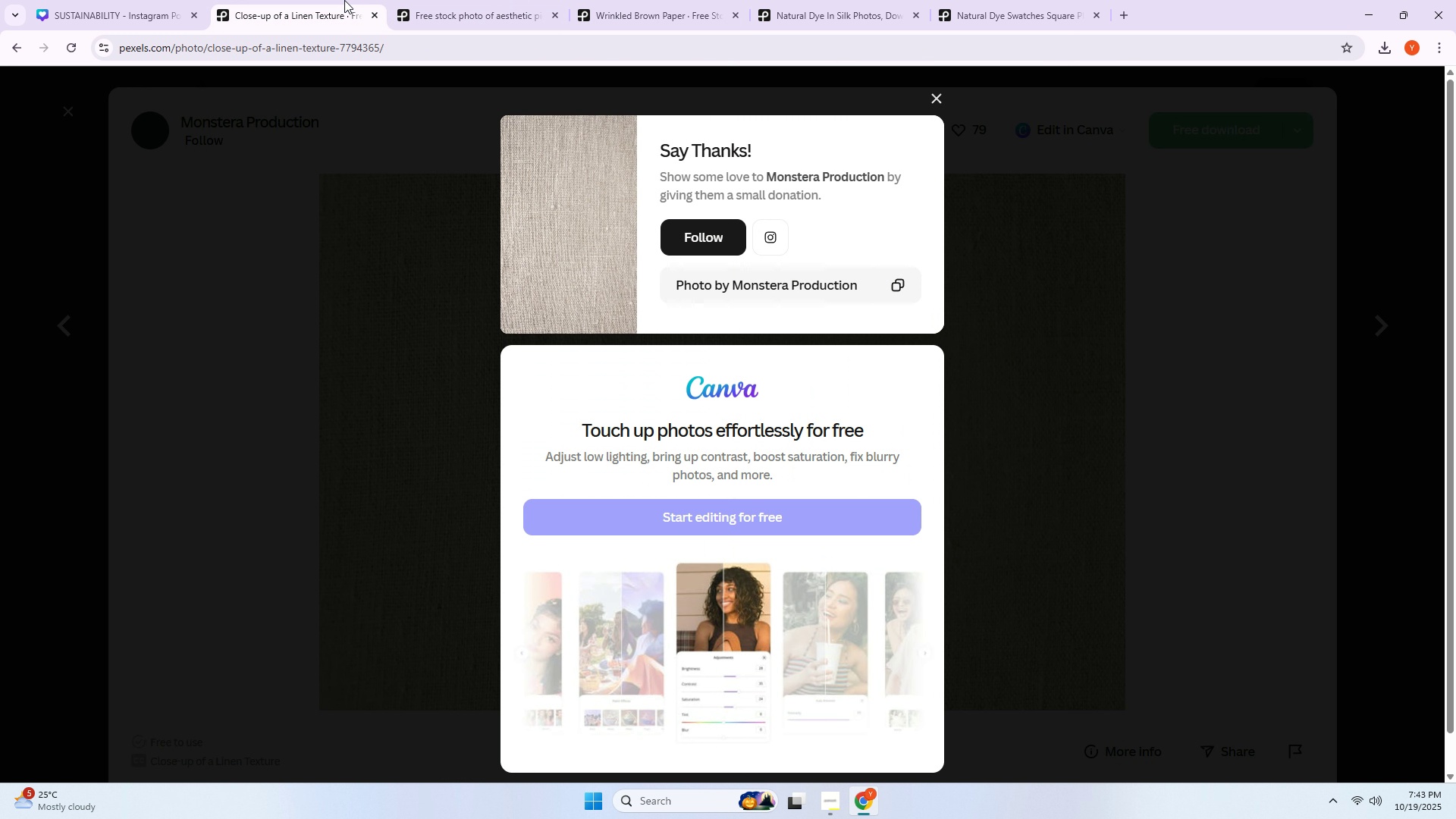 
double_click([437, 0])
 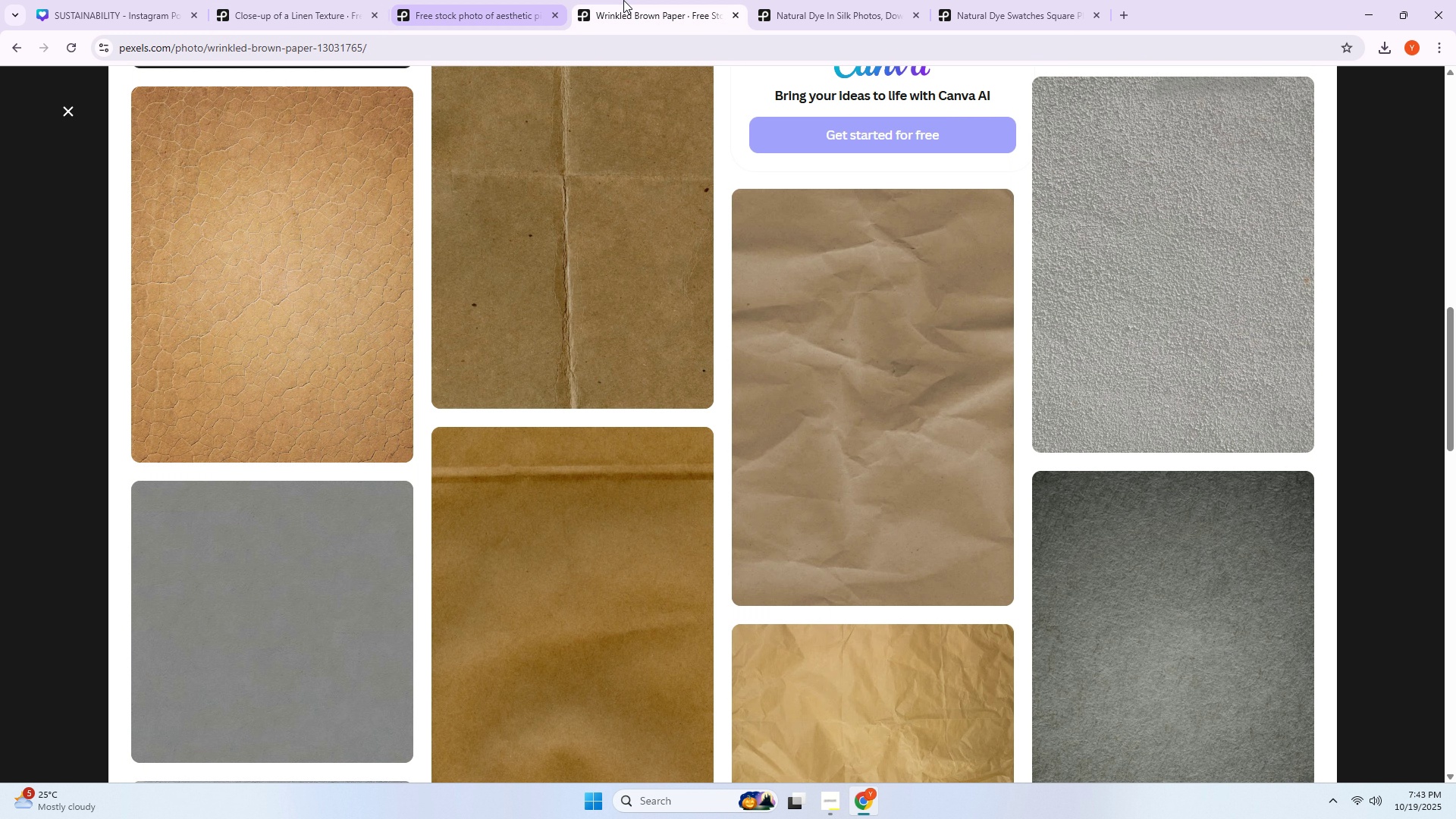 
triple_click([623, 0])
 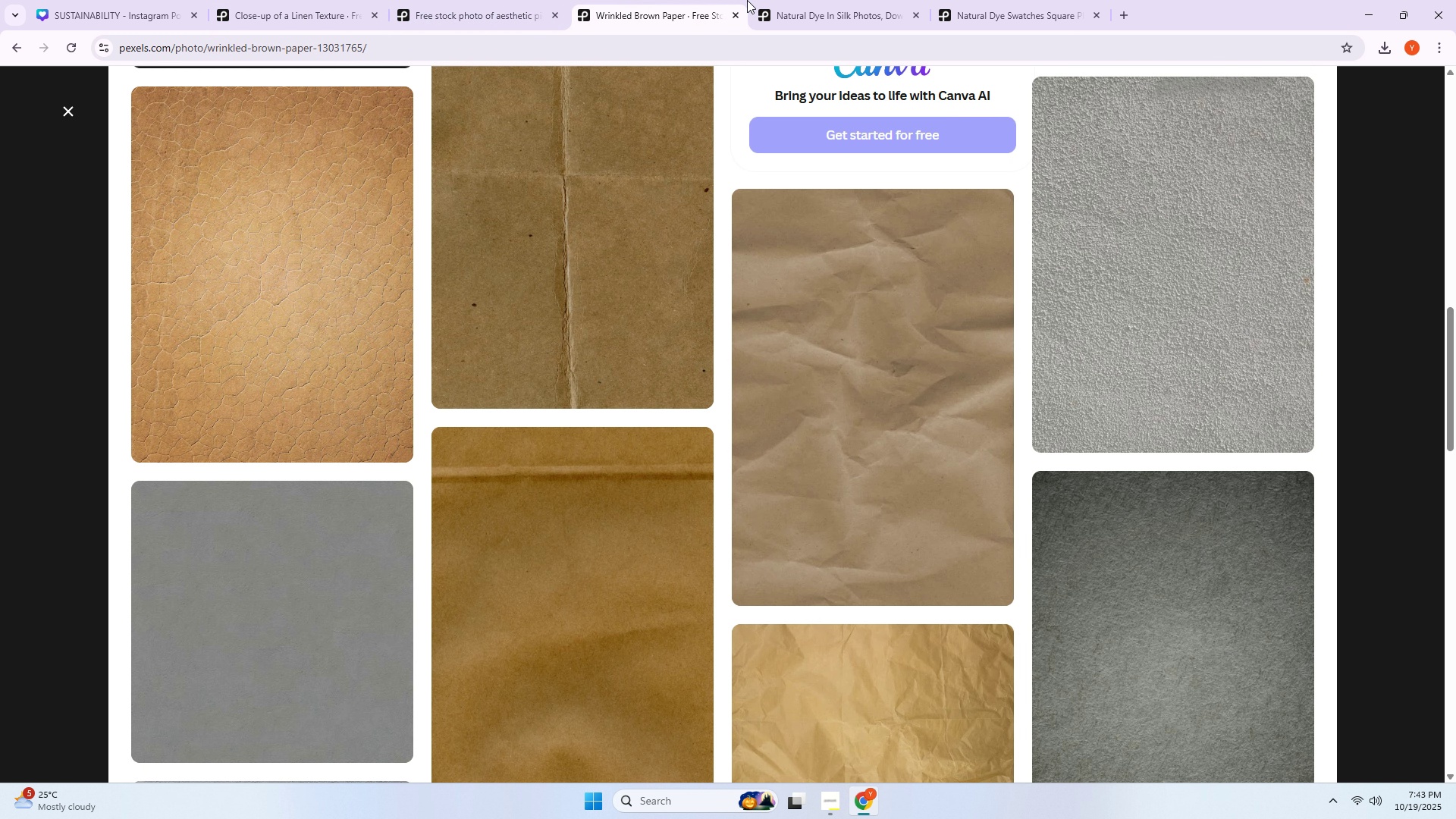 
triple_click([747, 0])
 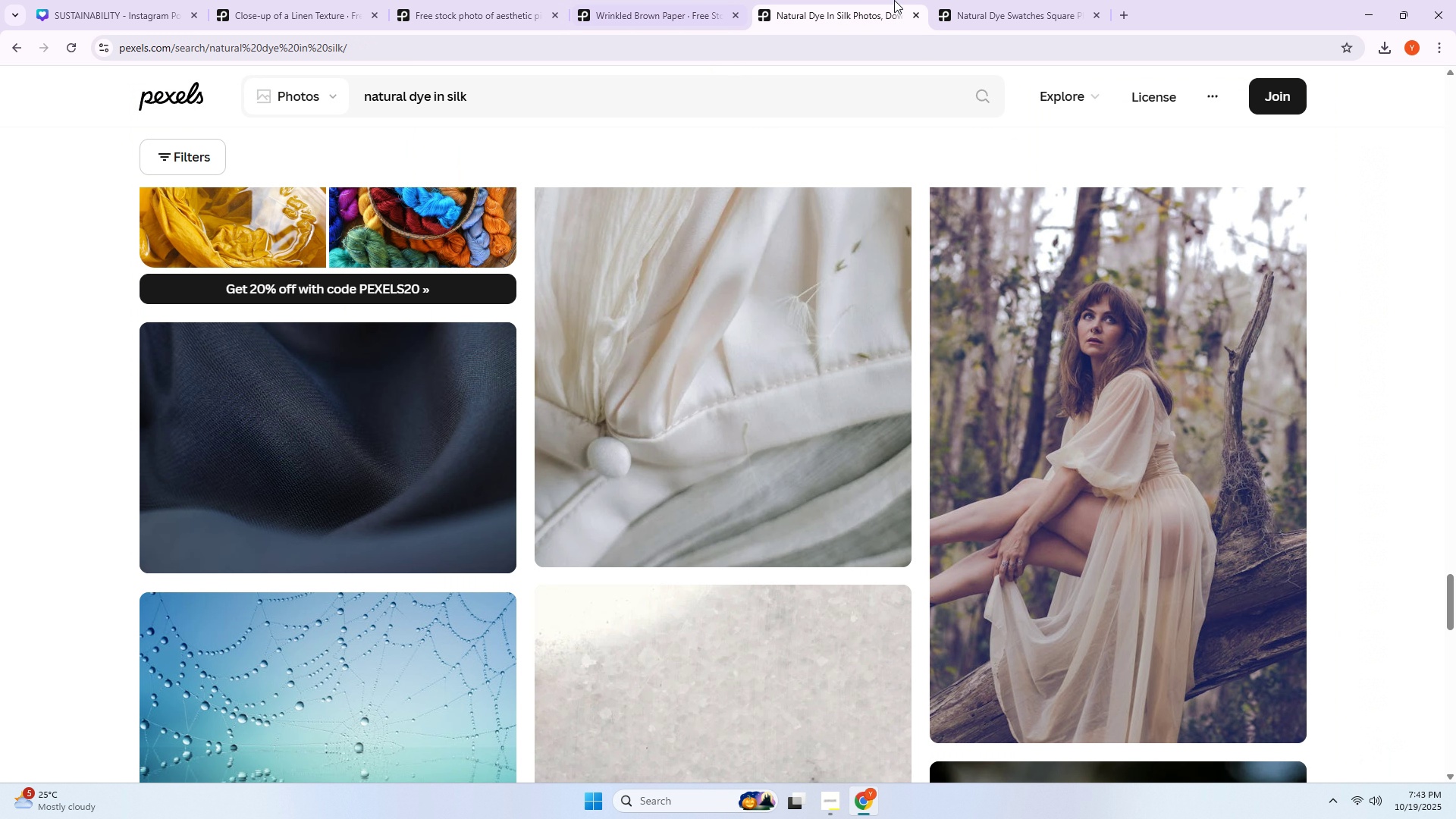 
triple_click([894, 0])
 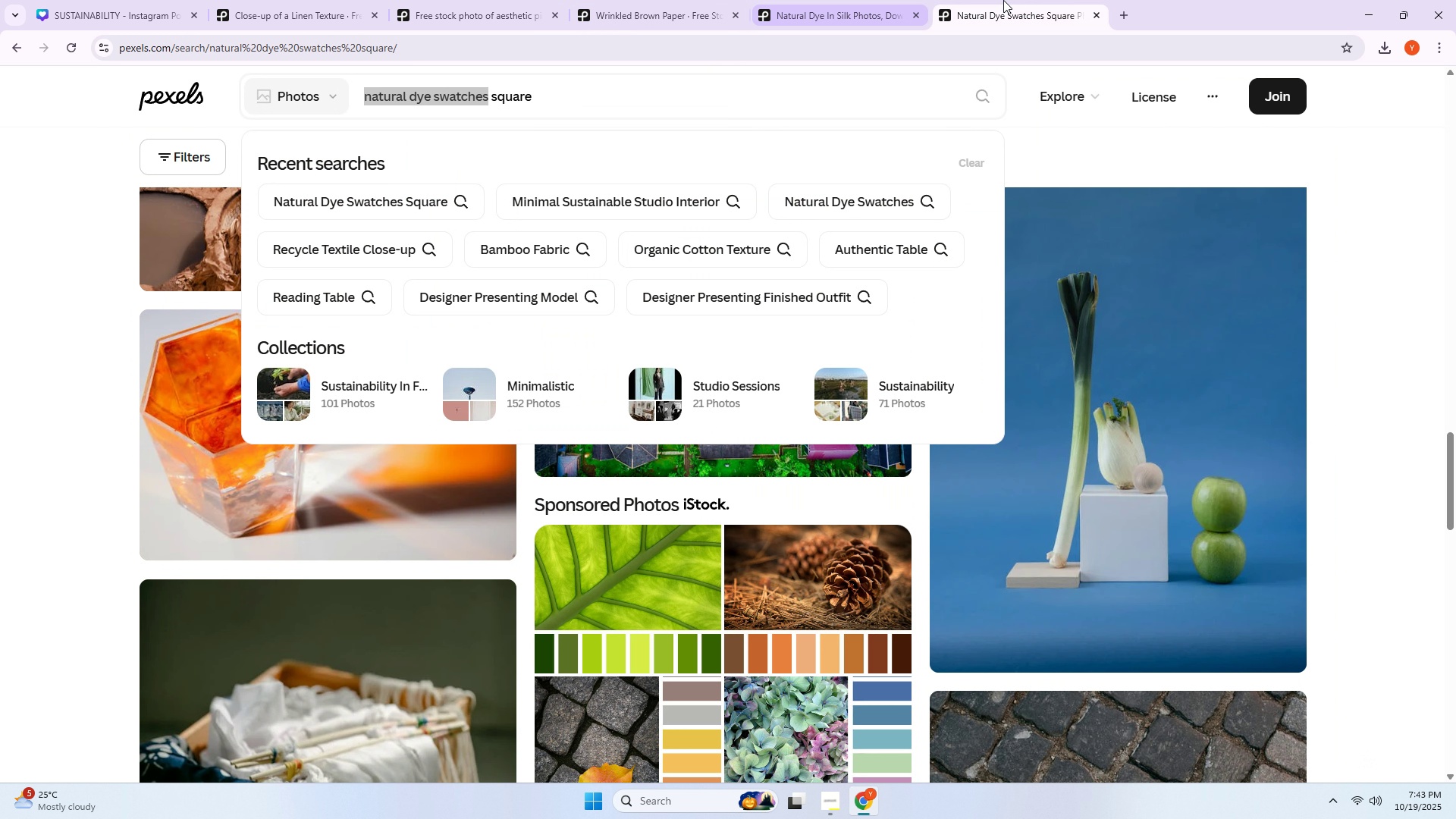 
triple_click([1003, 0])
 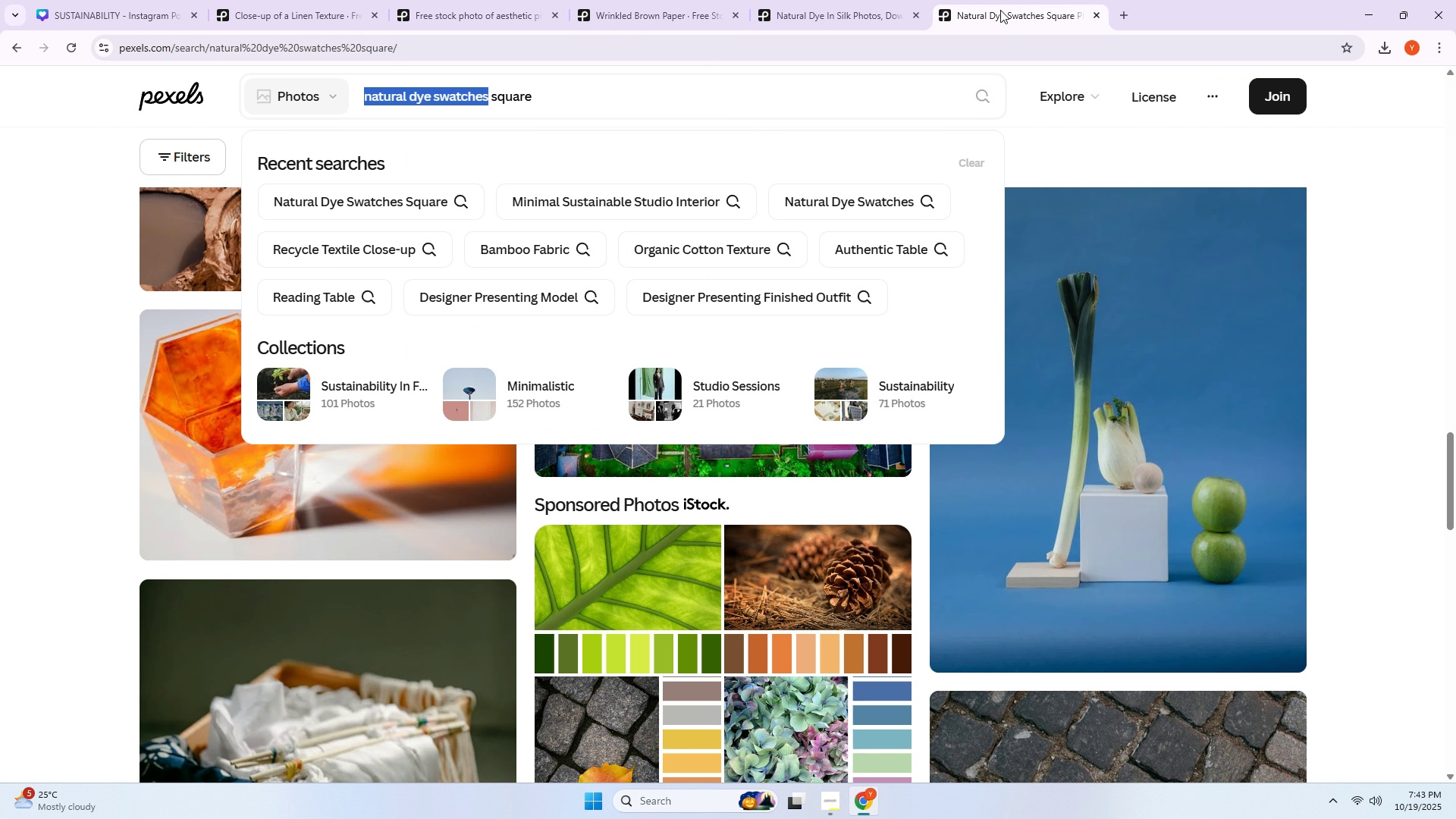 
wait(6.82)
 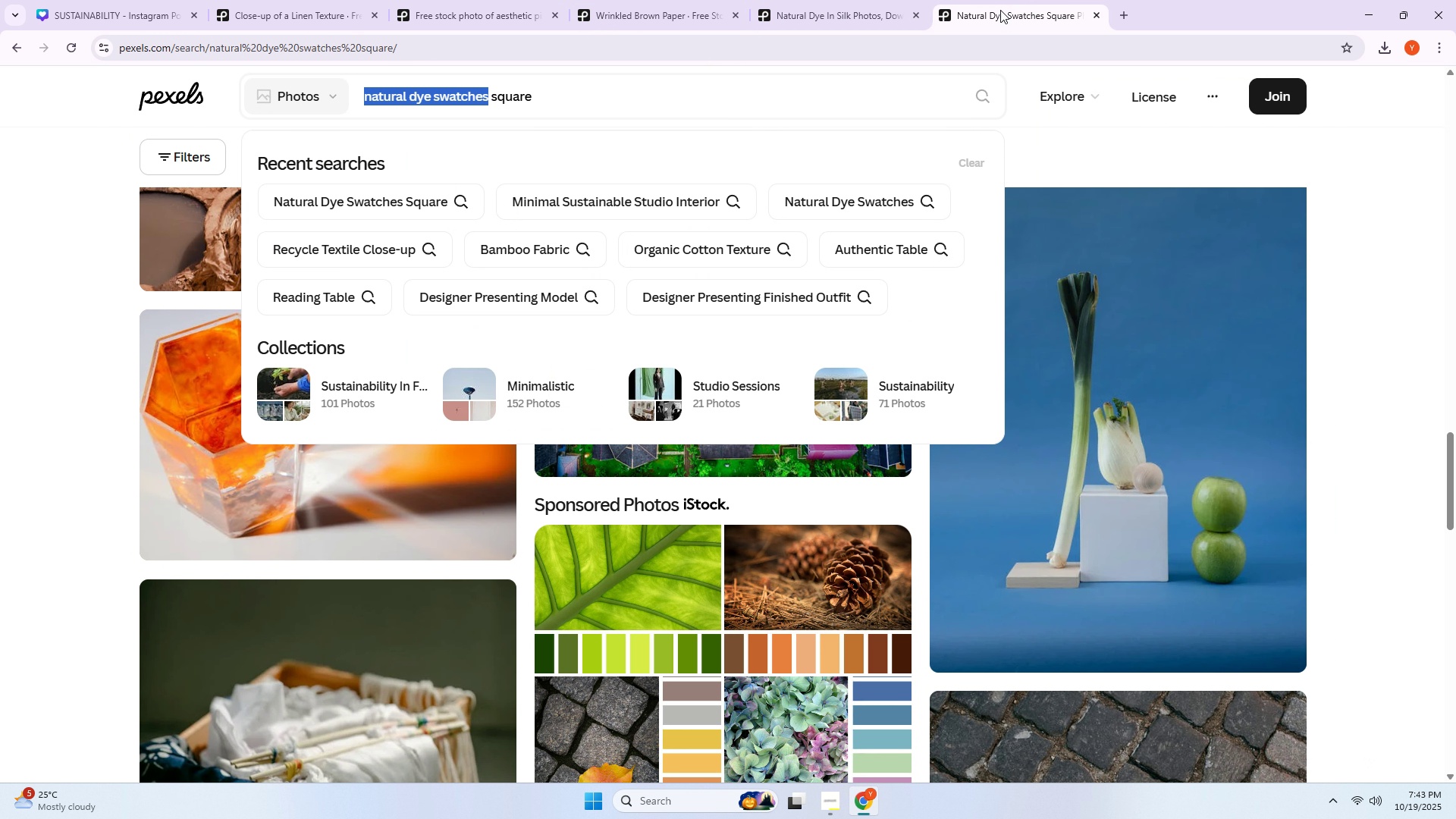 
left_click([165, 0])
 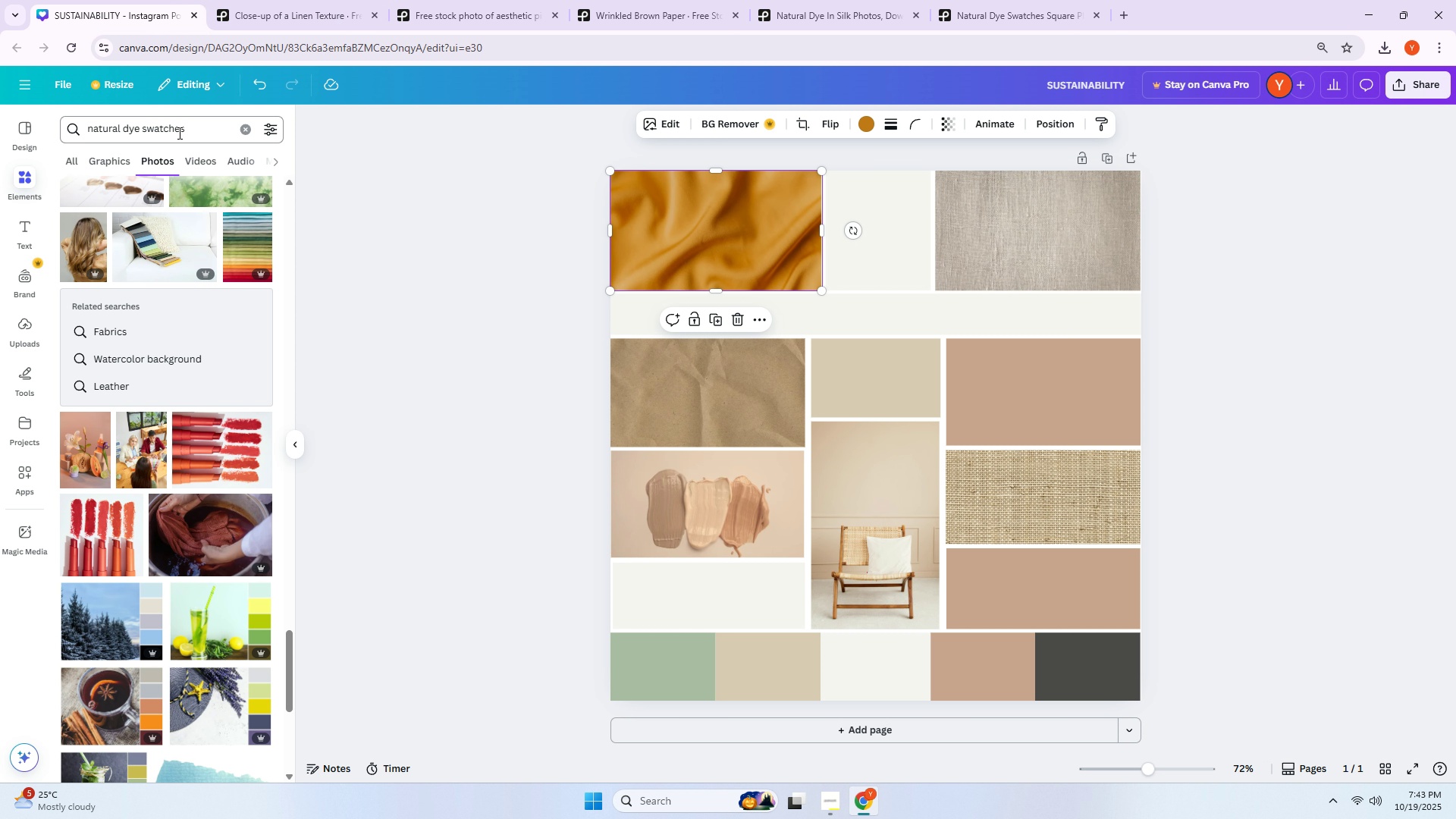 
left_click_drag(start_coordinate=[178, 132], to_coordinate=[59, 131])
 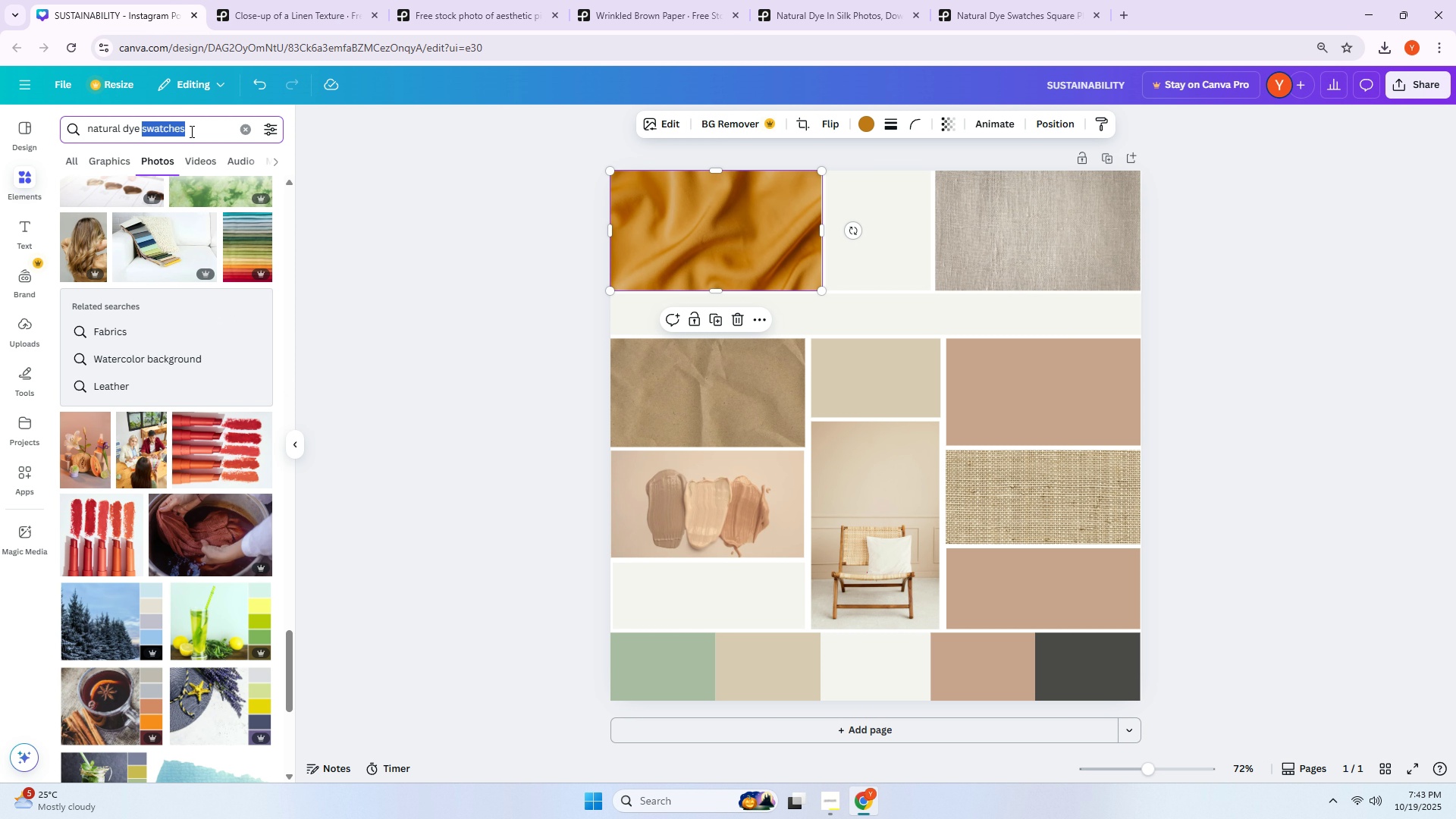 
double_click([190, 131])
 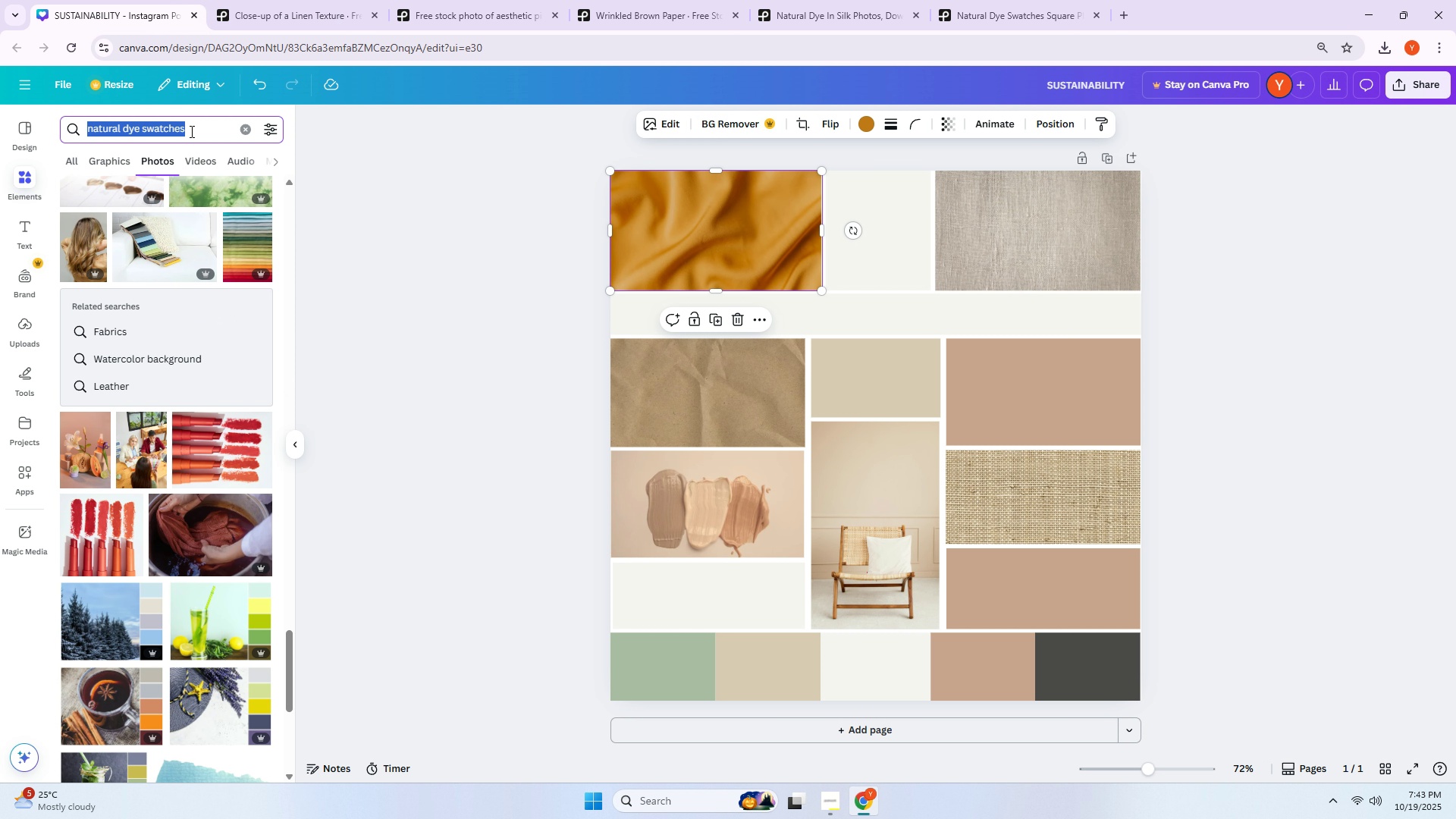 
triple_click([190, 131])
 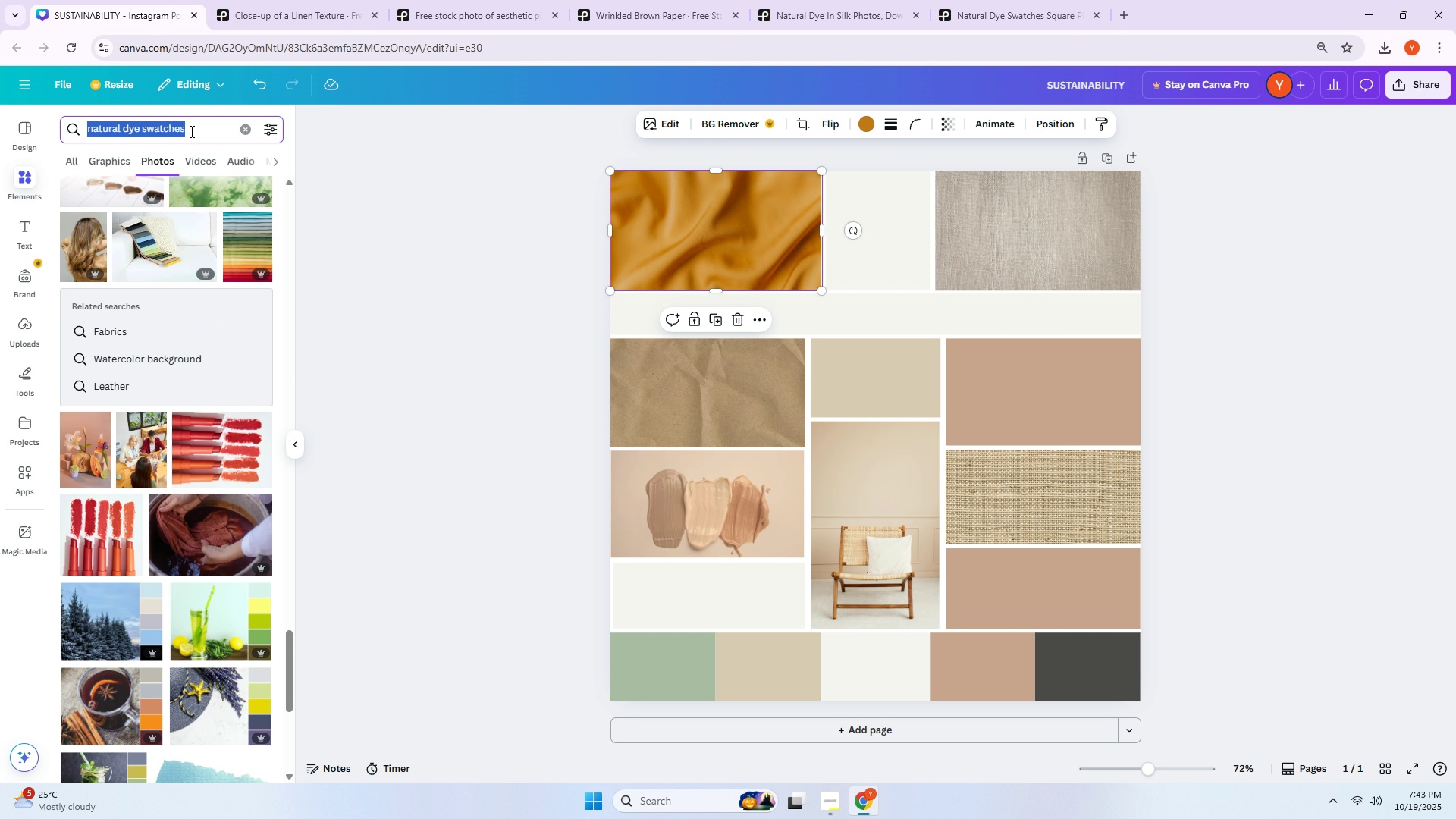 
type(ORC)
key(Backspace)
type(GAC)
key(Backspace)
type(NIC )
 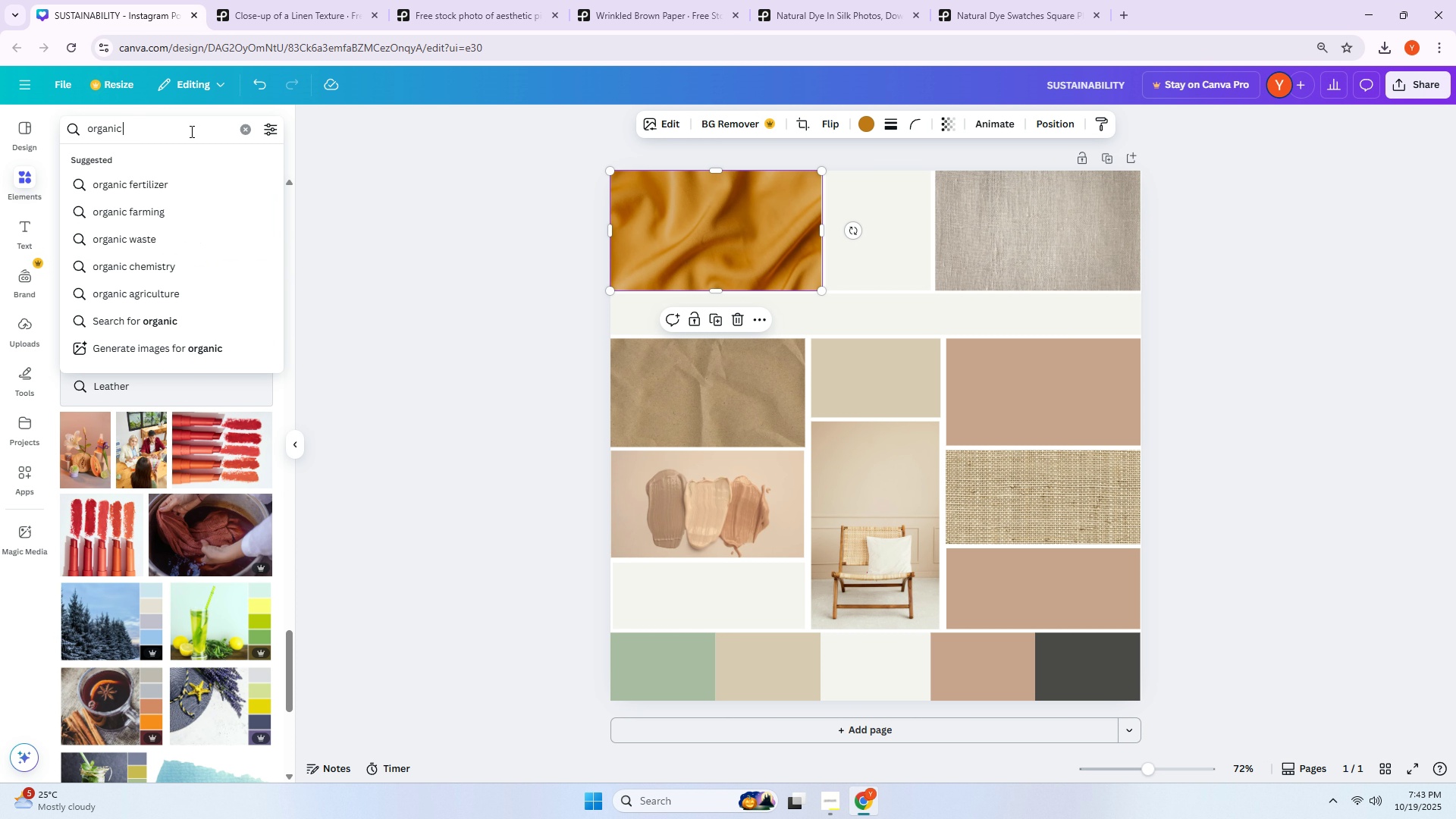 
type(COTTON TEXTURE)
 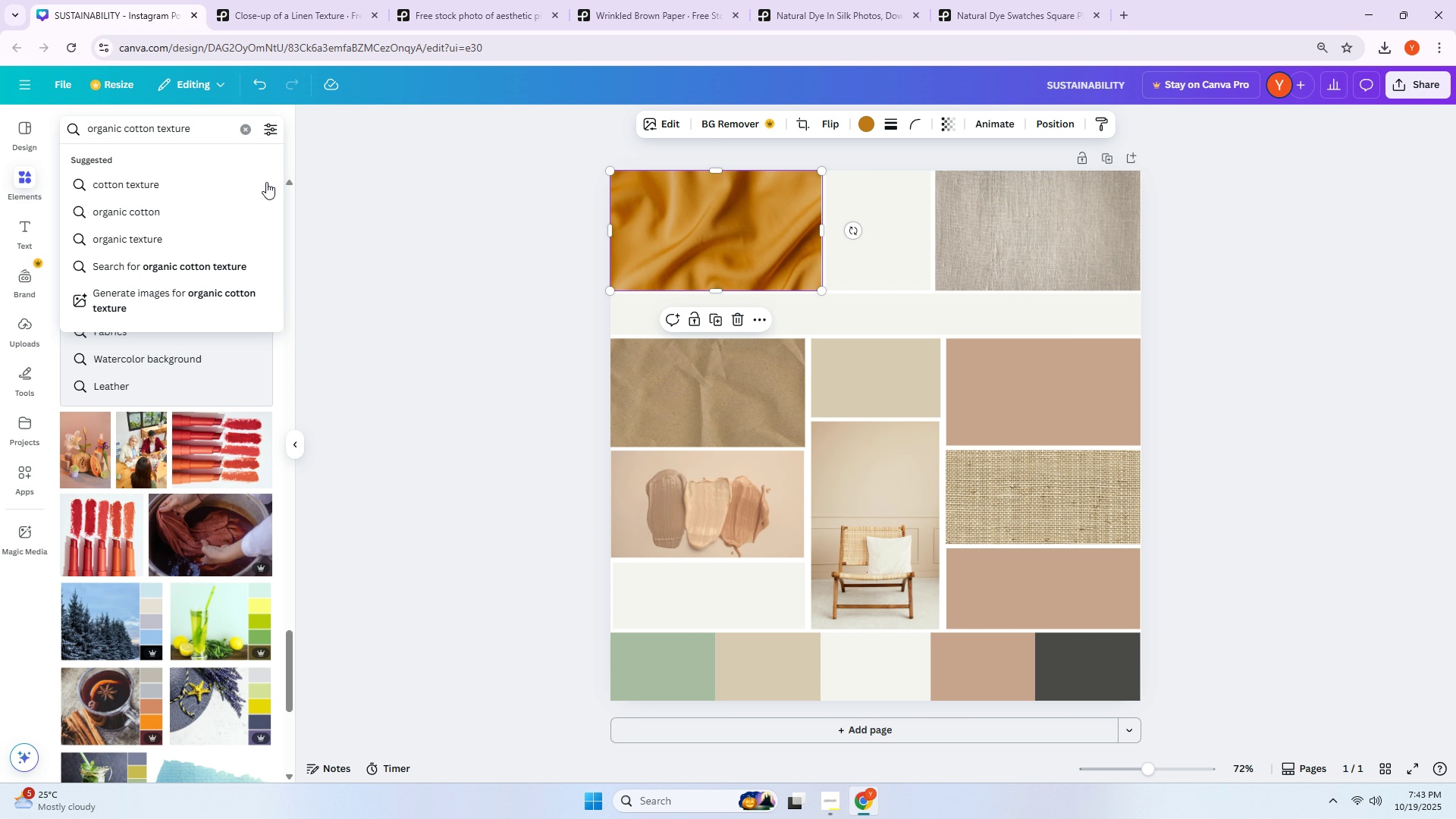 
left_click([193, 139])
 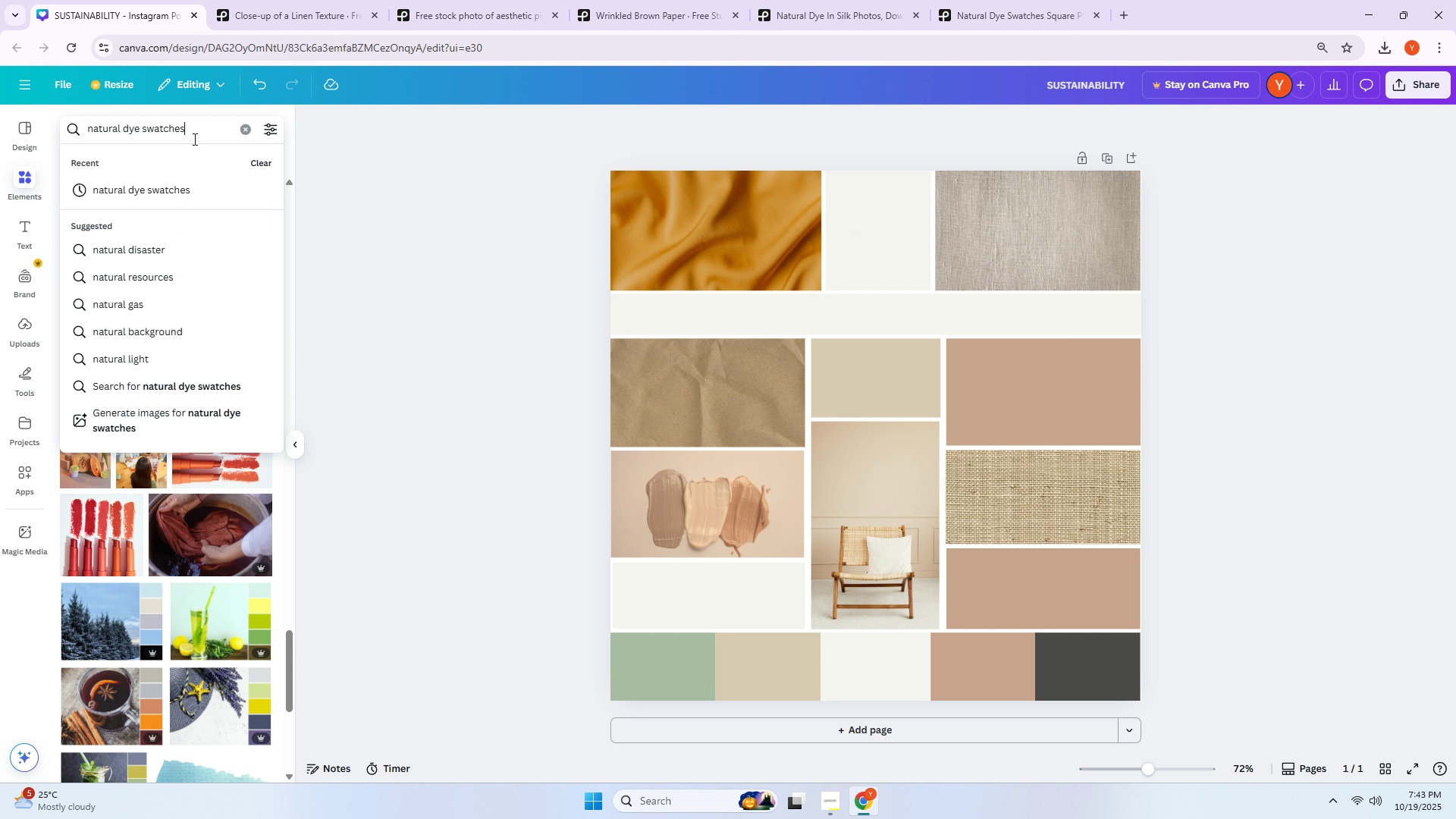 
key(Enter)
 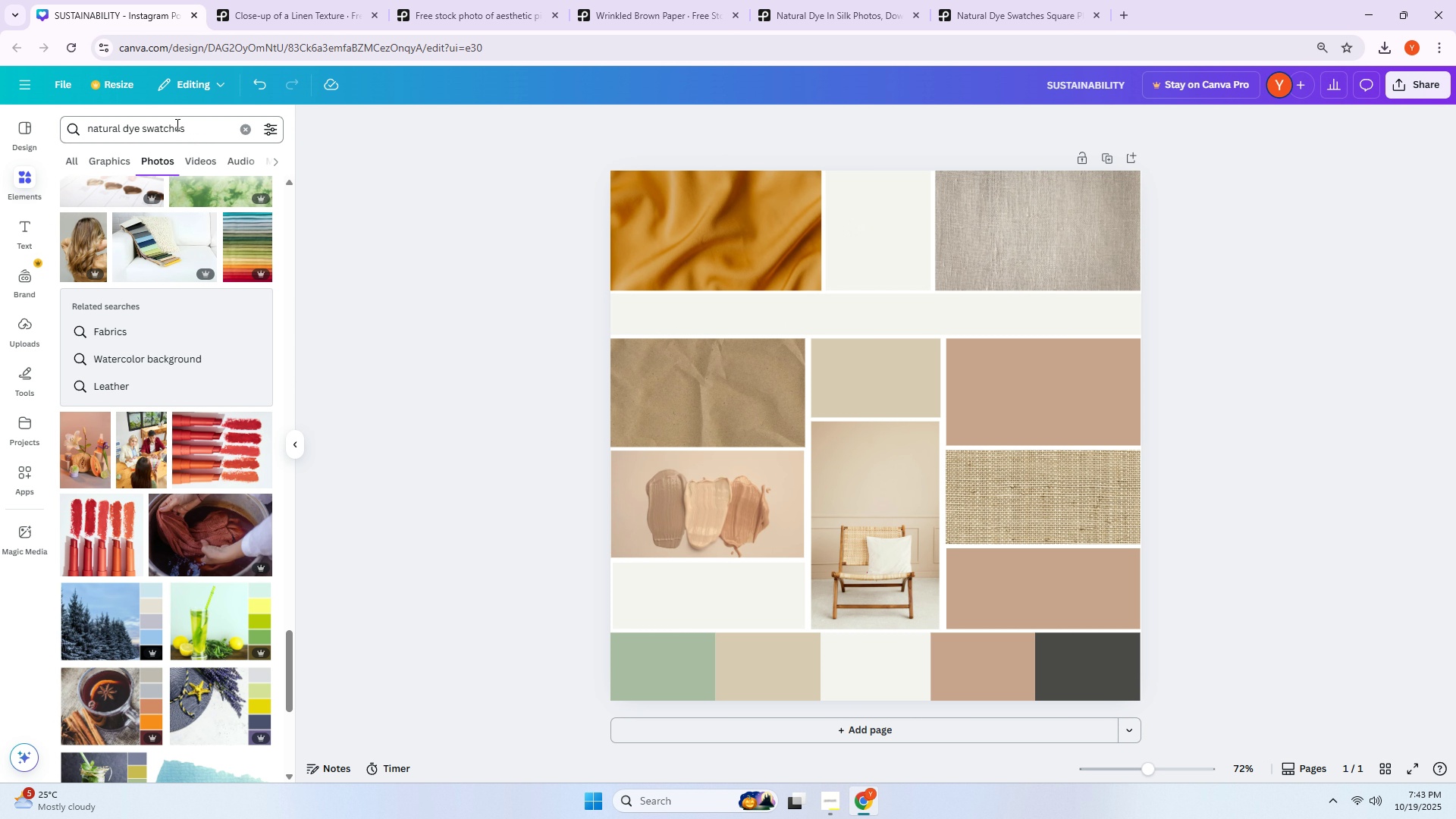 
scroll: coordinate [209, 235], scroll_direction: up, amount: 20.0
 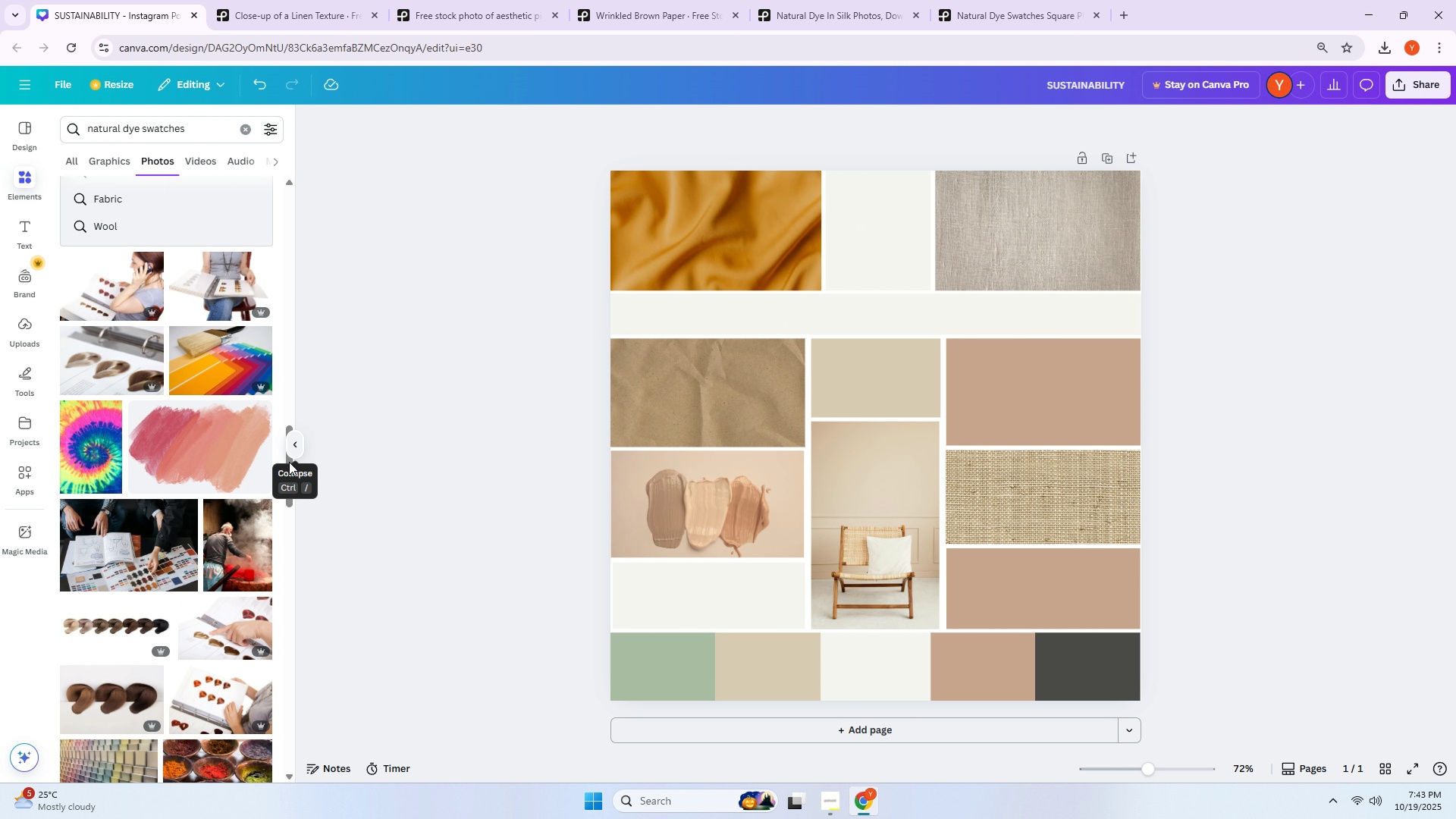 
left_click_drag(start_coordinate=[289, 475], to_coordinate=[306, 200])
 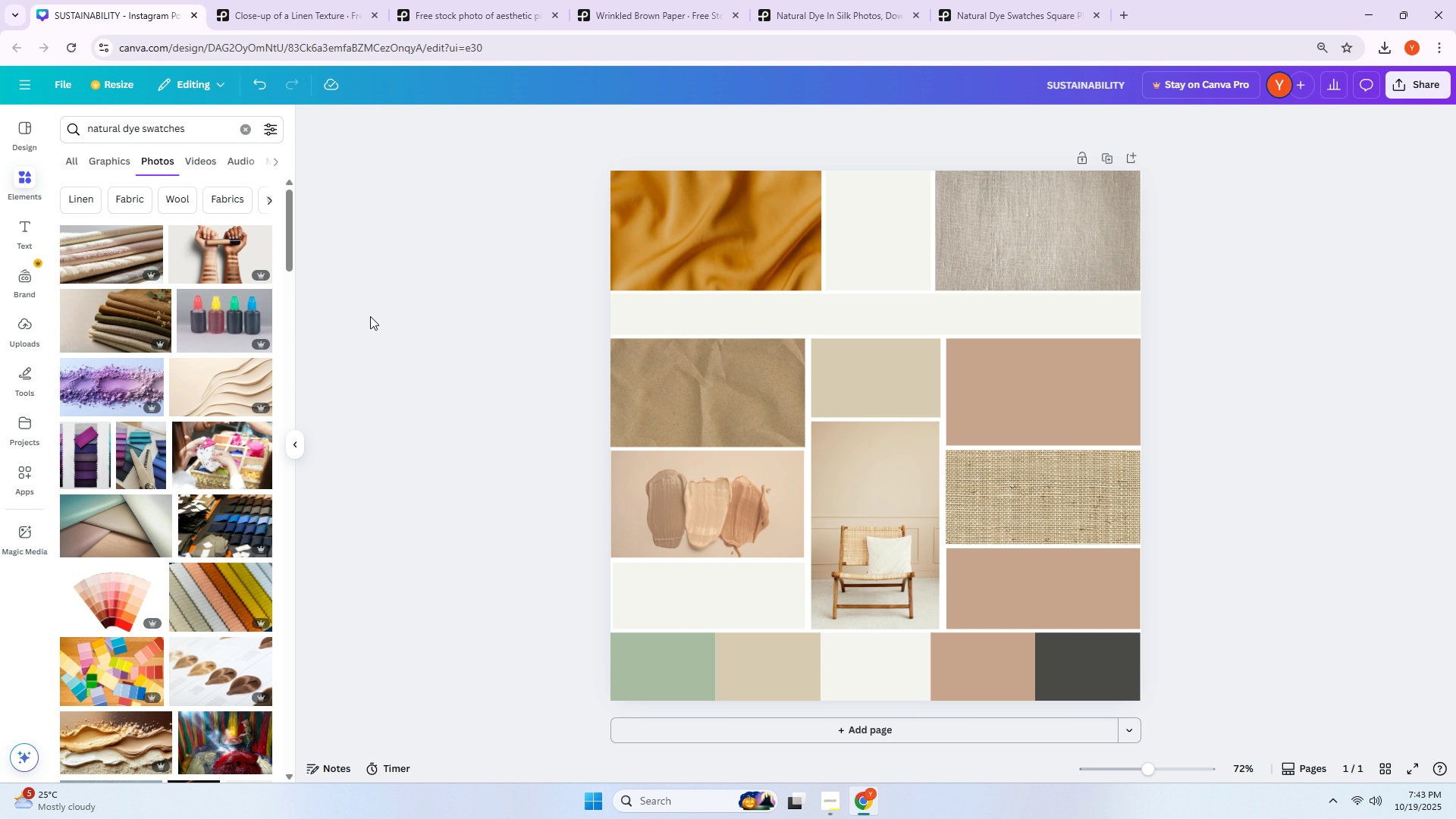 
scroll: coordinate [165, 390], scroll_direction: down, amount: 31.0
 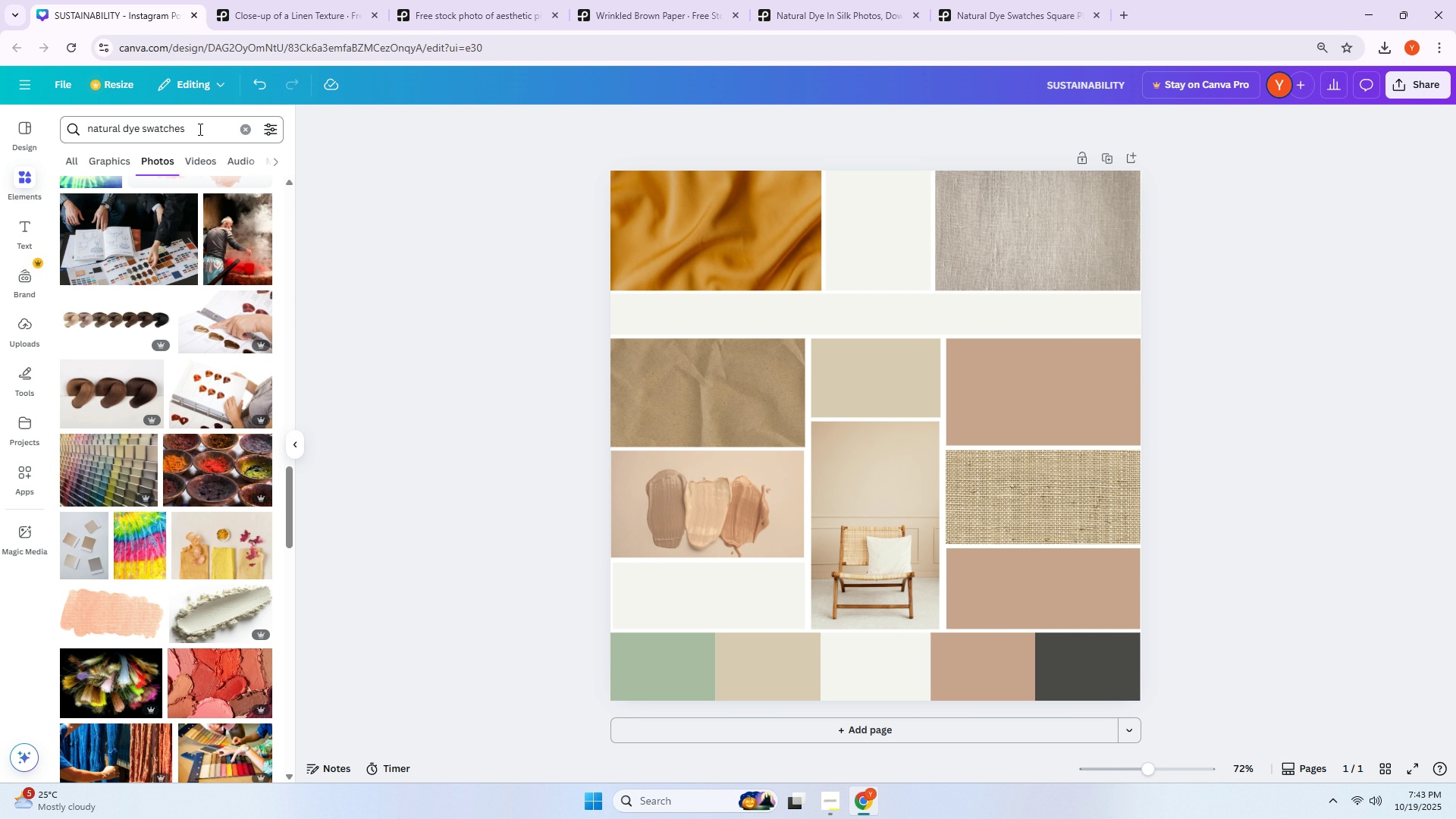 
left_click_drag(start_coordinate=[199, 129], to_coordinate=[0, 143])
 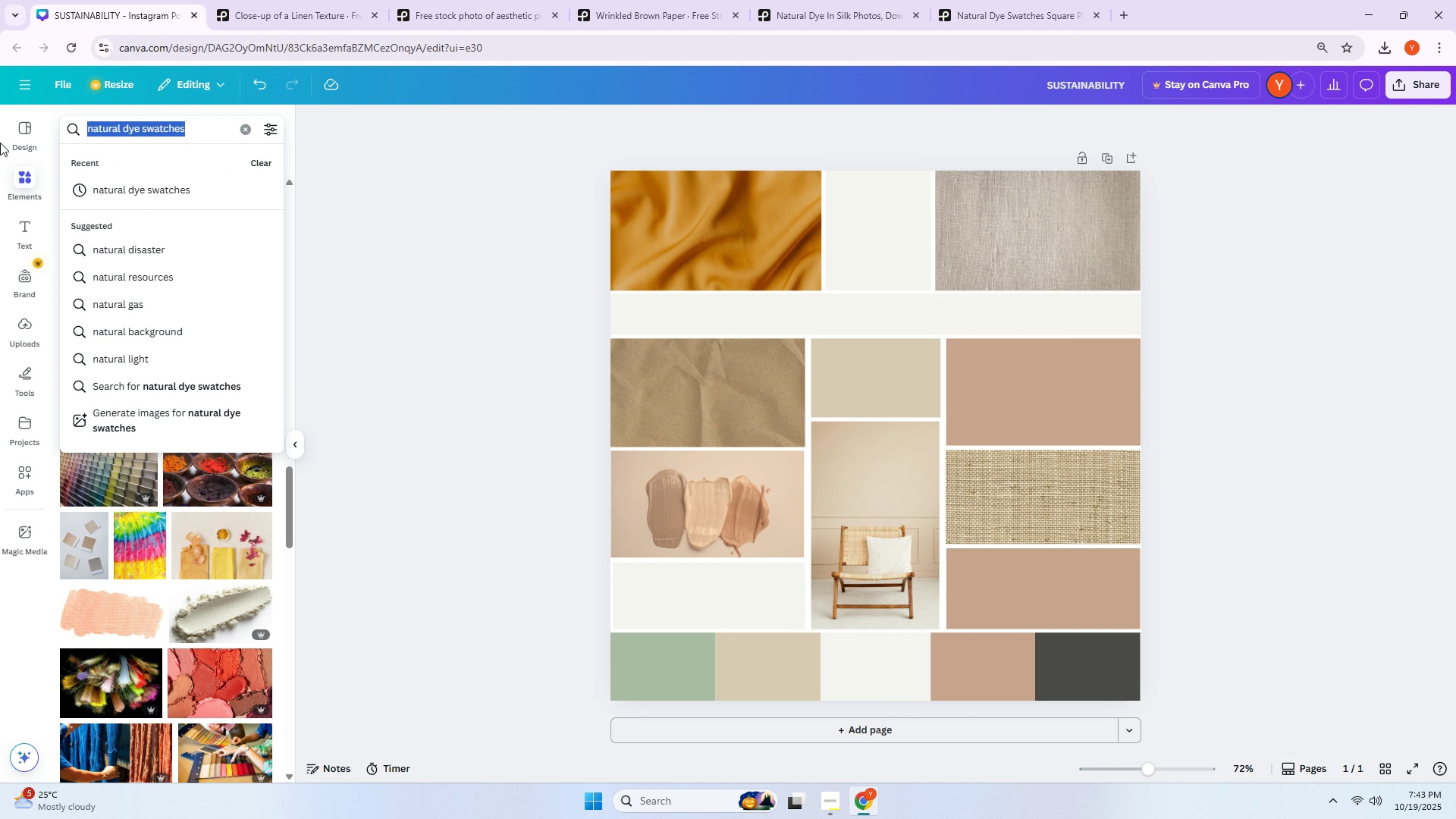 
type(ORGANIC COTTON TEXTURE)
 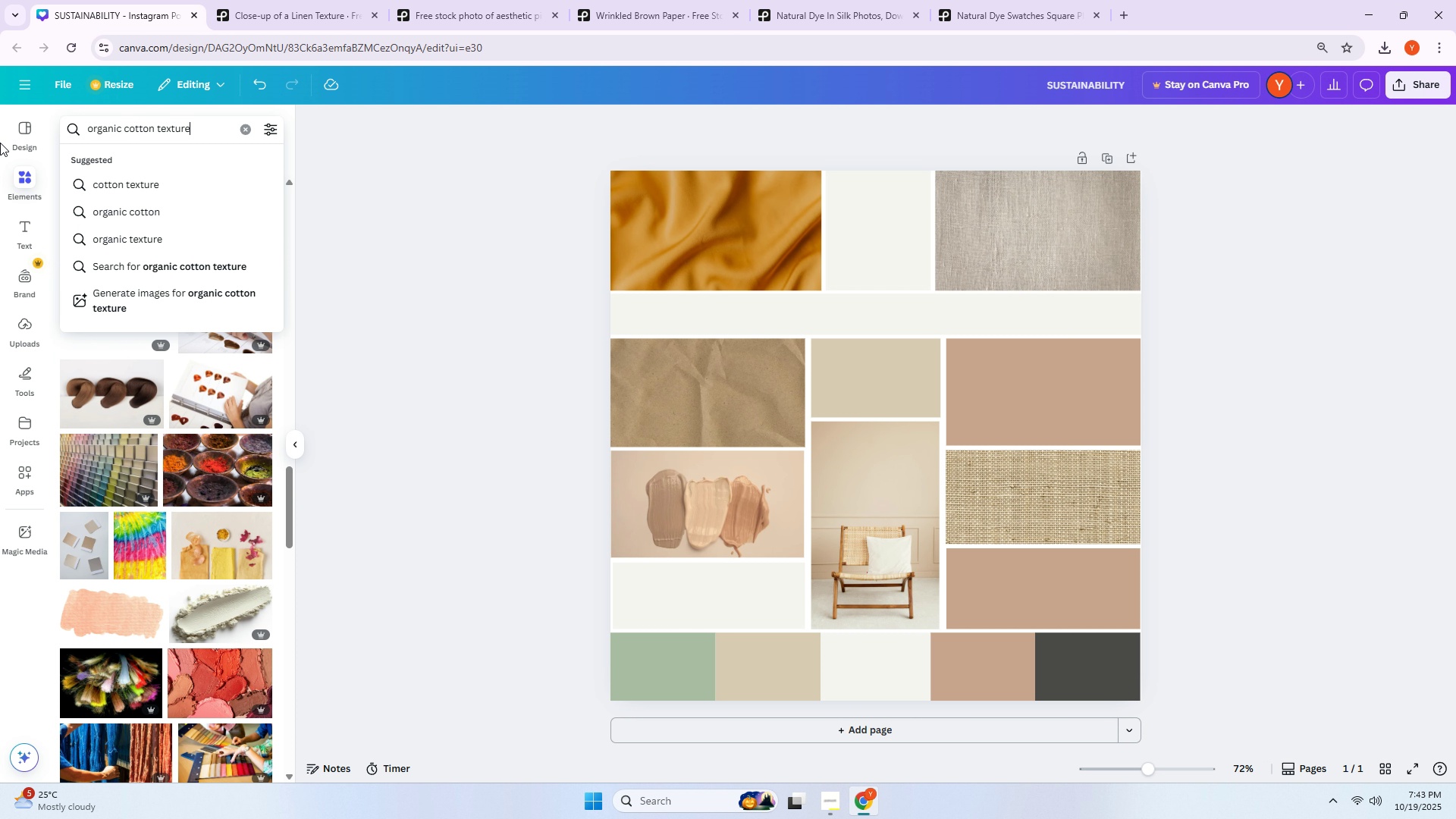 
key(Enter)
 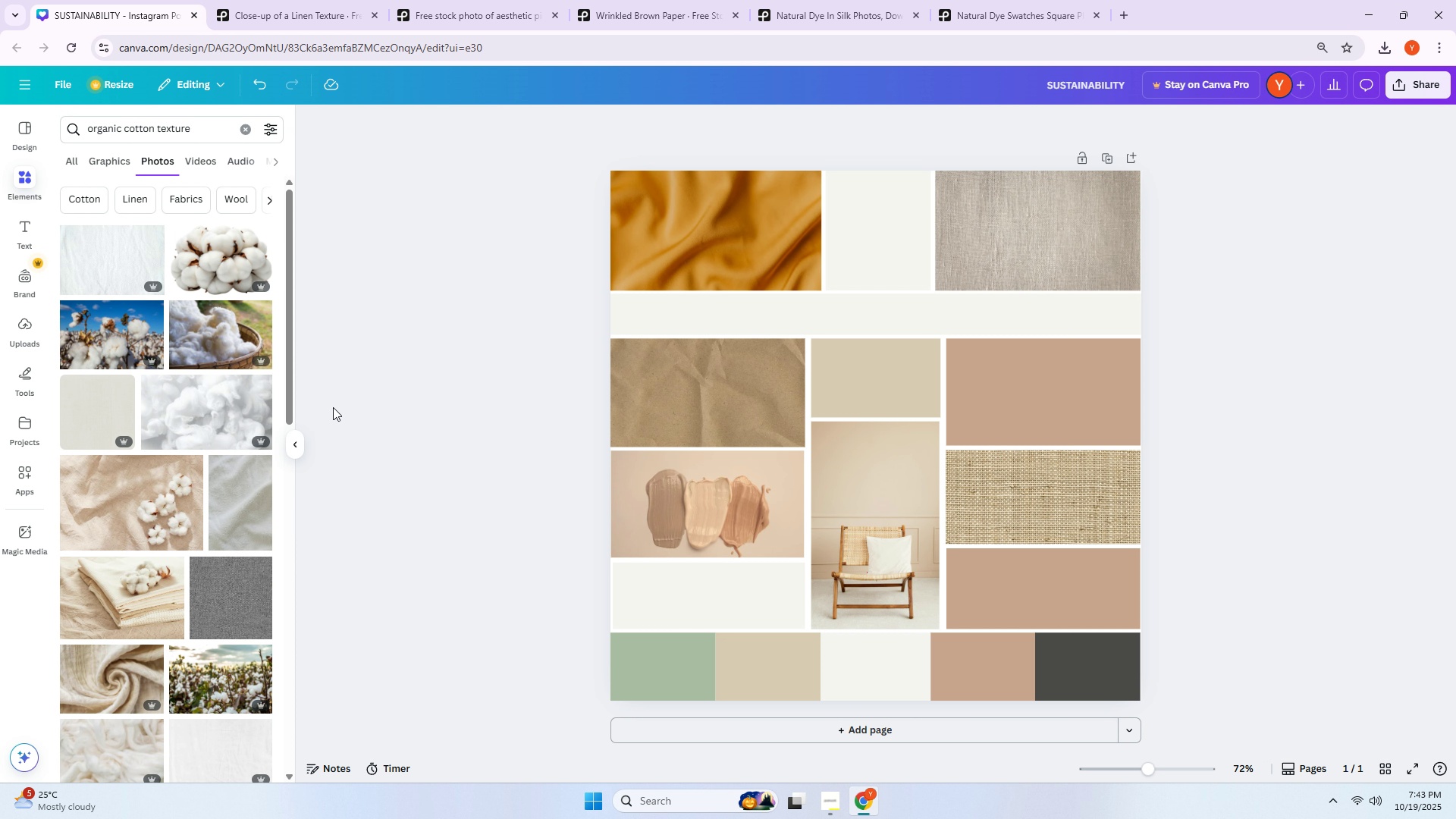 
scroll: coordinate [187, 325], scroll_direction: down, amount: 8.0
 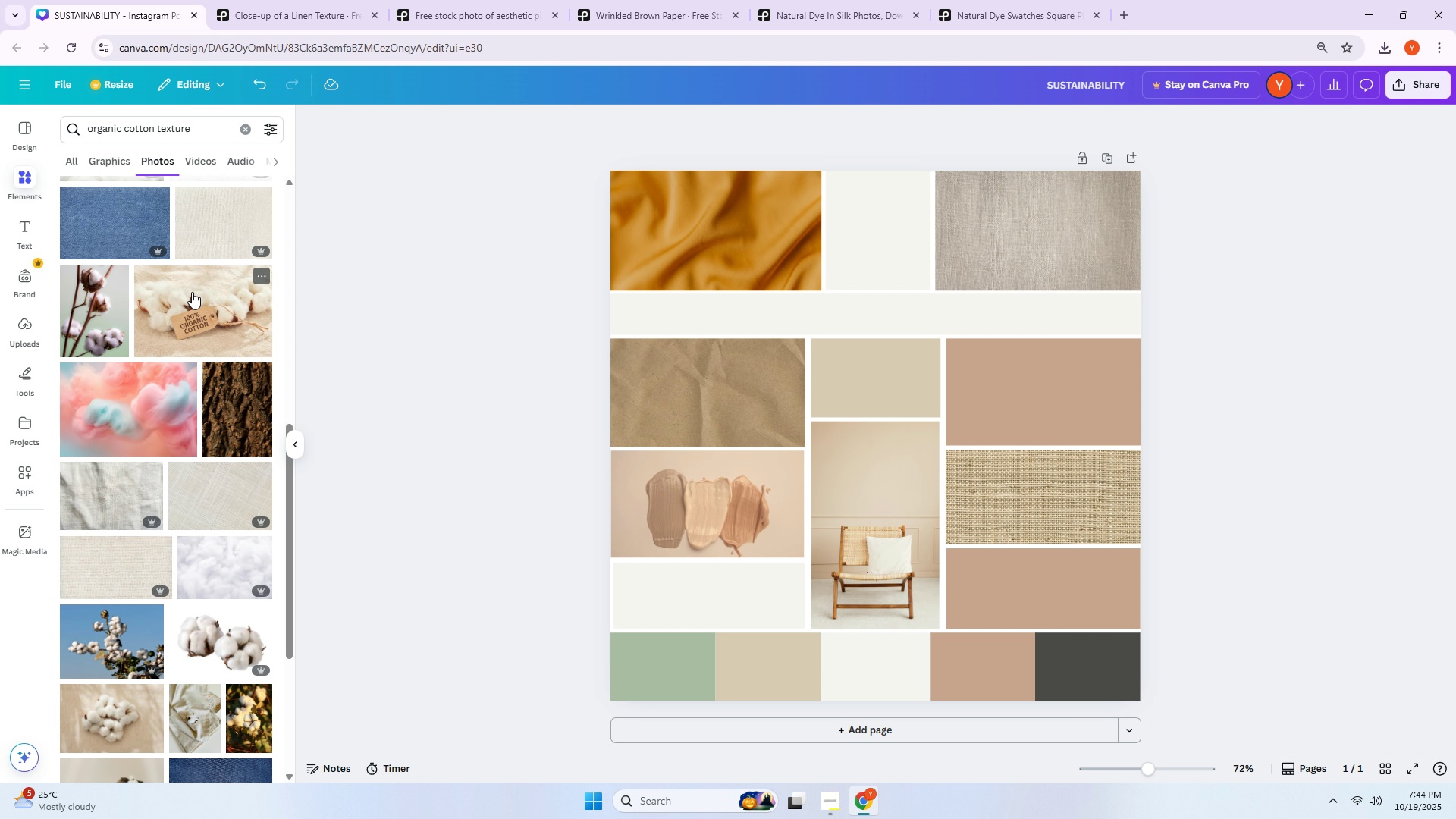 
wait(18.03)
 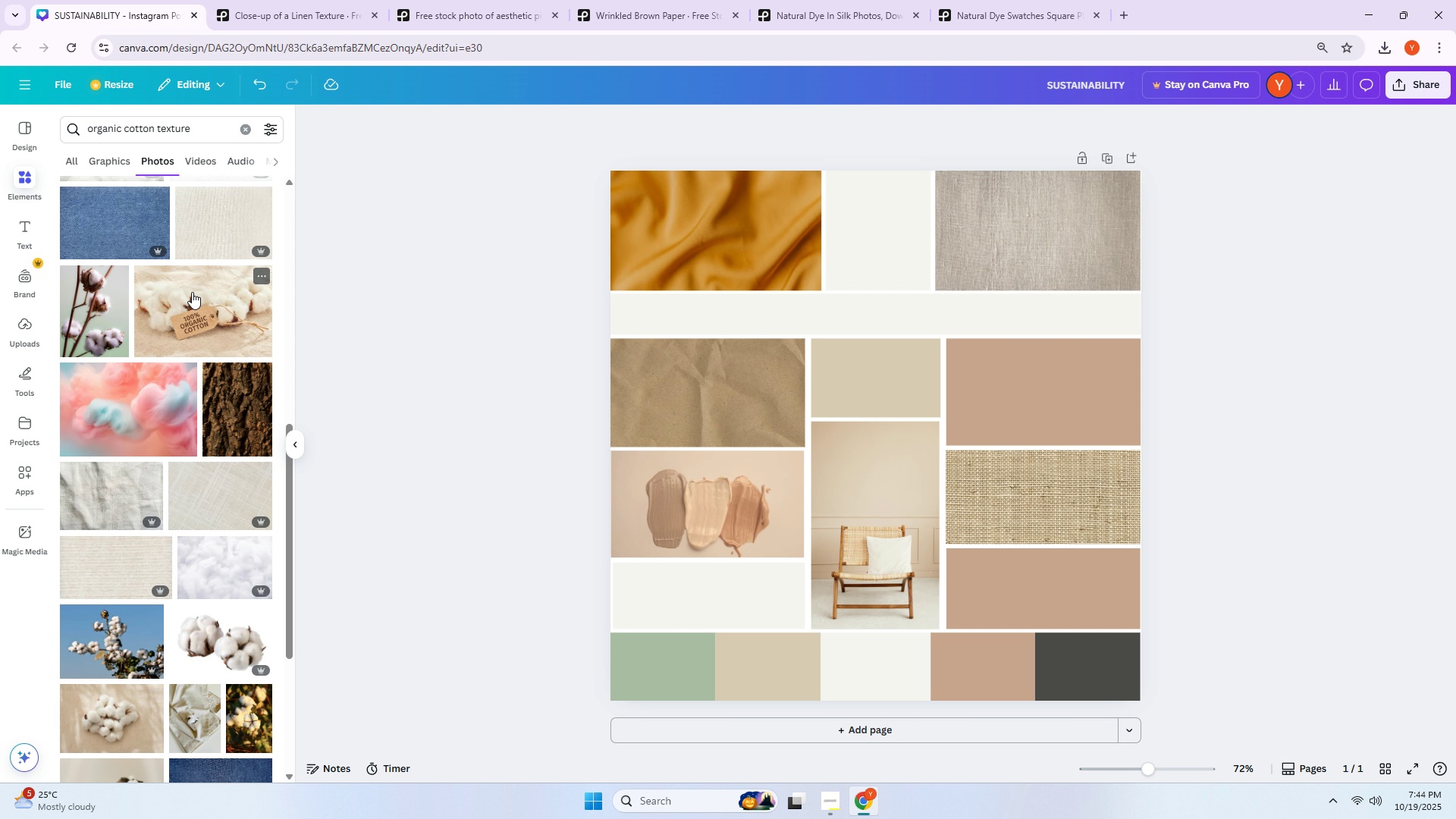 
scroll: coordinate [152, 452], scroll_direction: down, amount: 9.0
 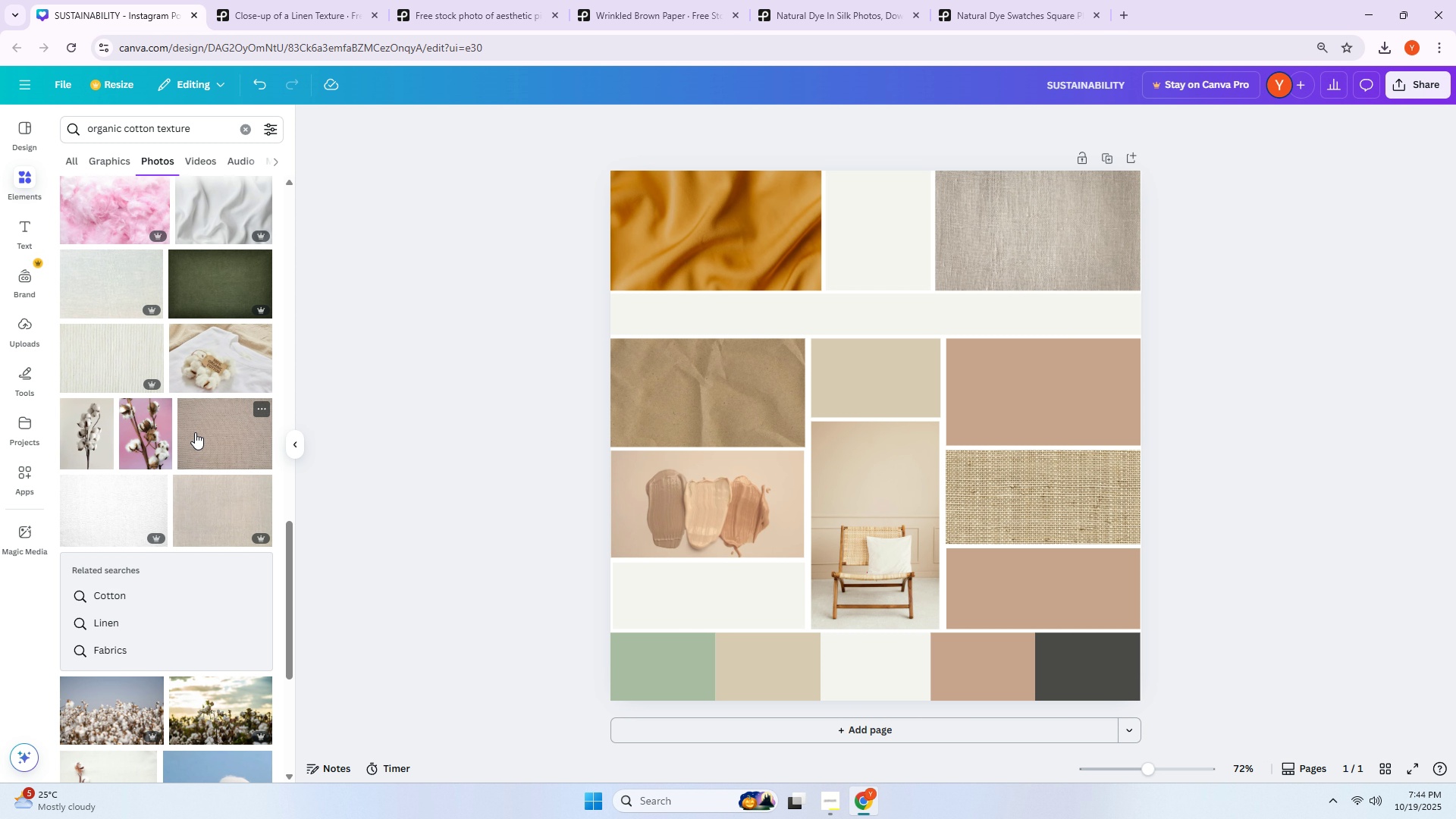 
scroll: coordinate [197, 444], scroll_direction: up, amount: 10.0
 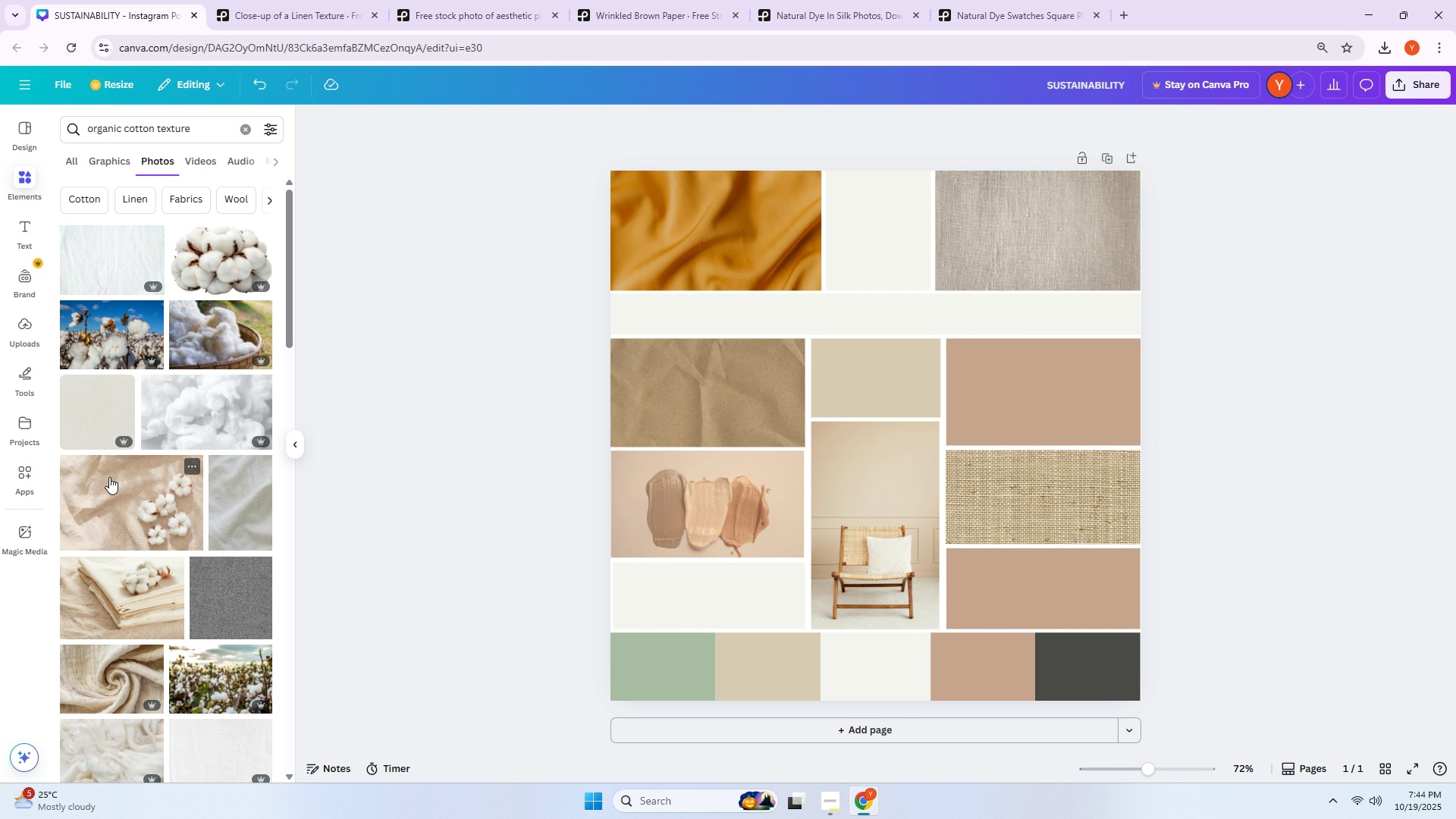 
left_click([109, 477])
 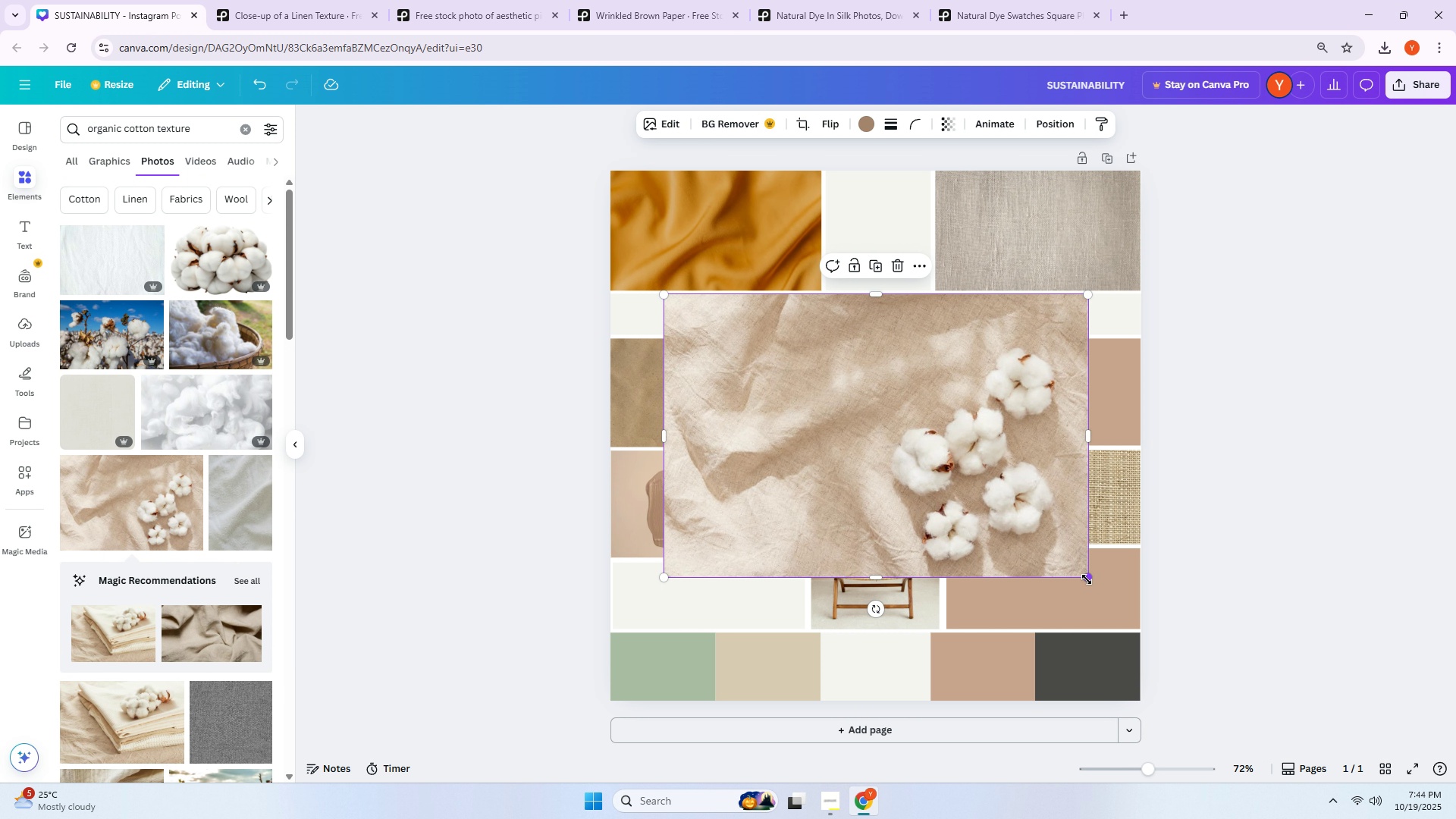 
left_click_drag(start_coordinate=[1087, 579], to_coordinate=[861, 434])
 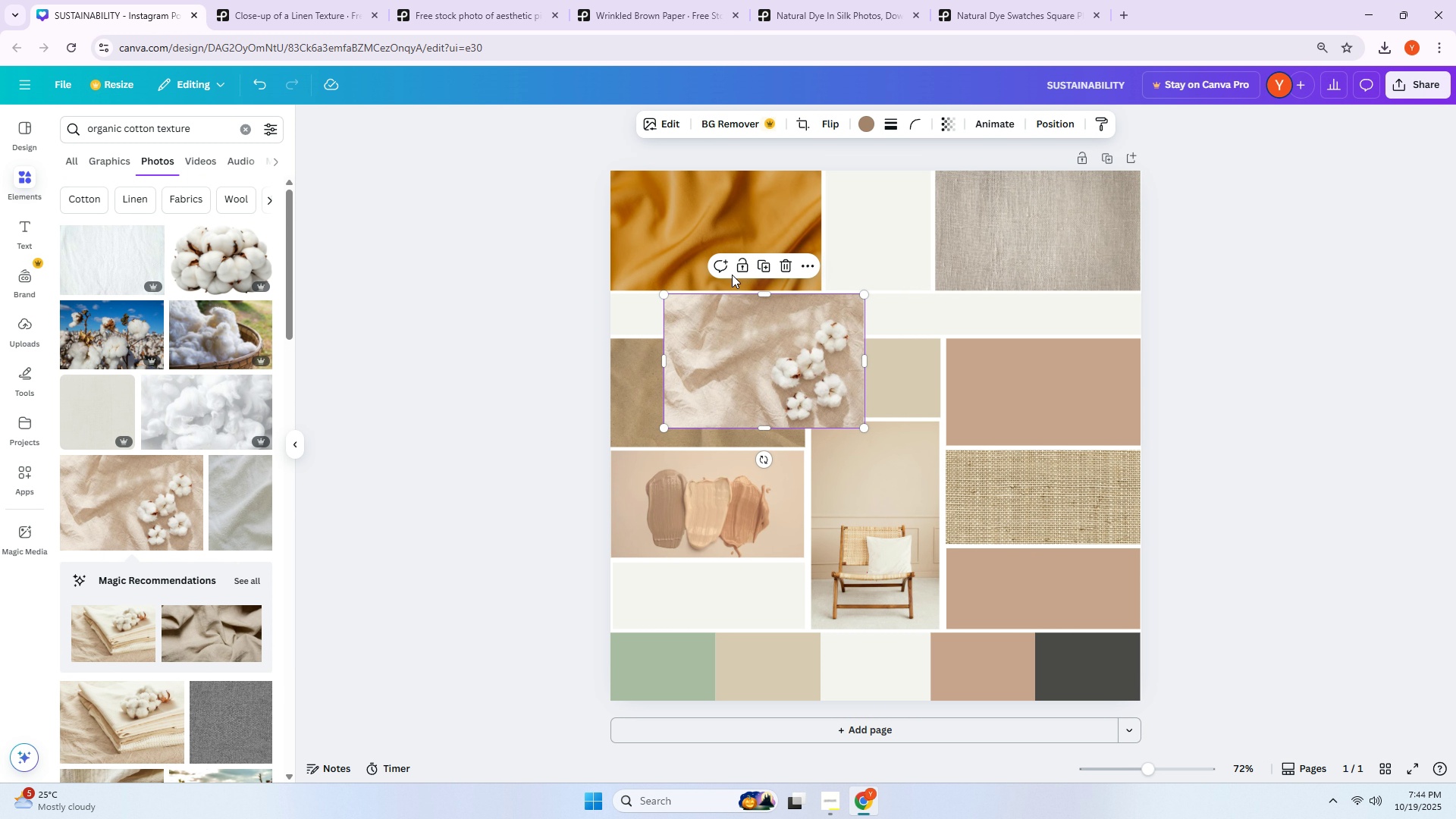 
left_click([732, 275])
 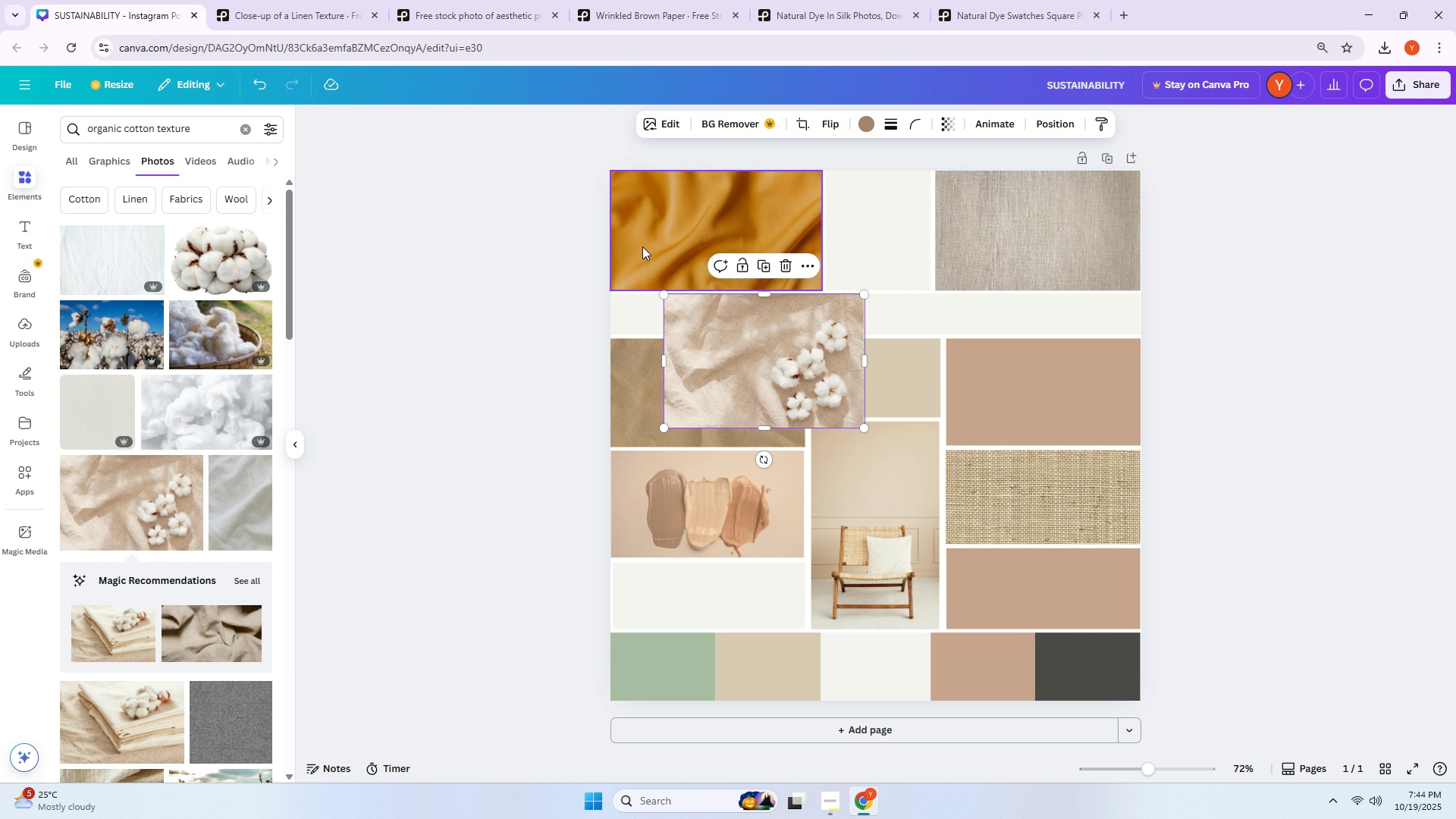 
double_click([642, 246])
 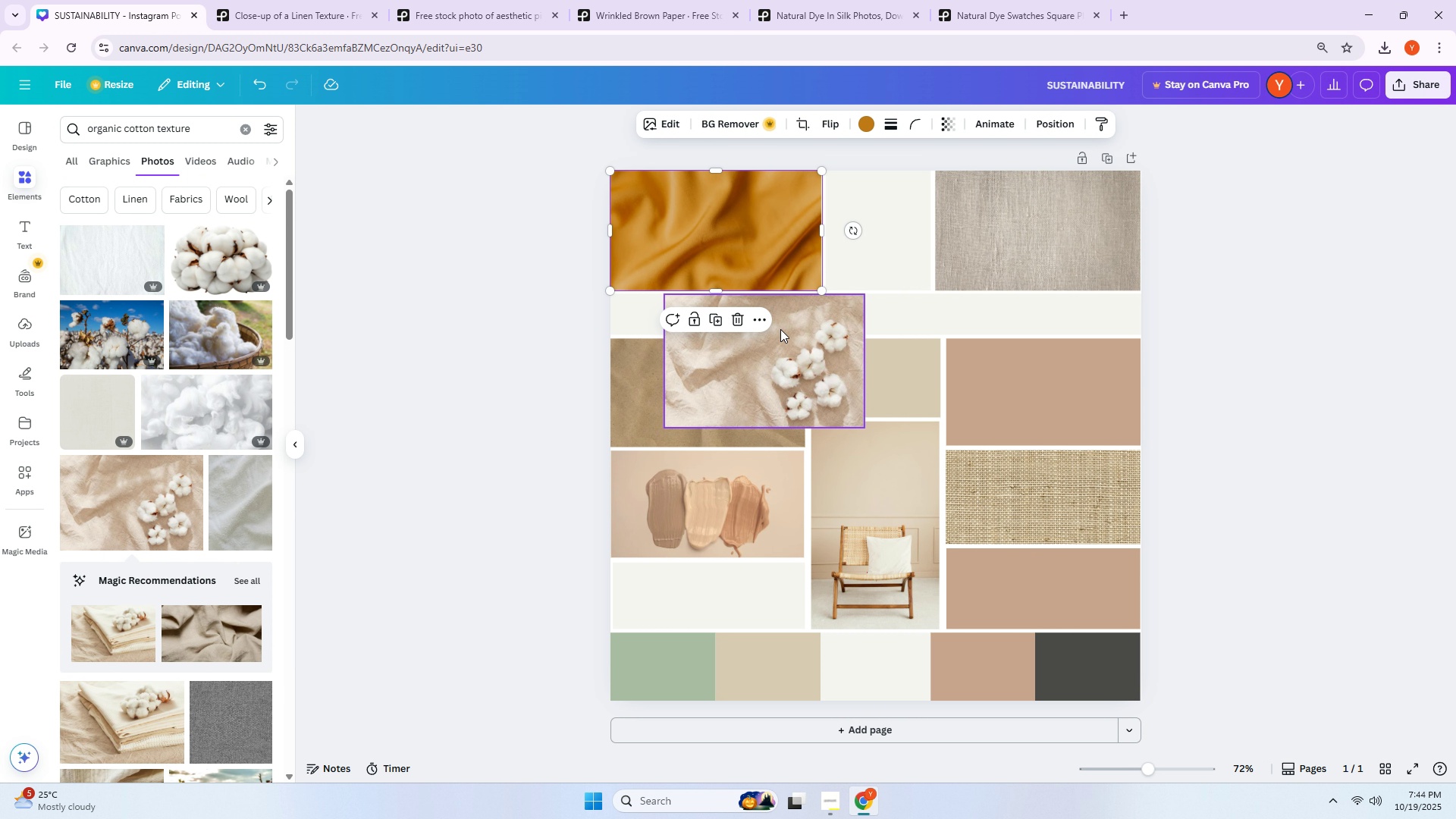 
key(Delete)
 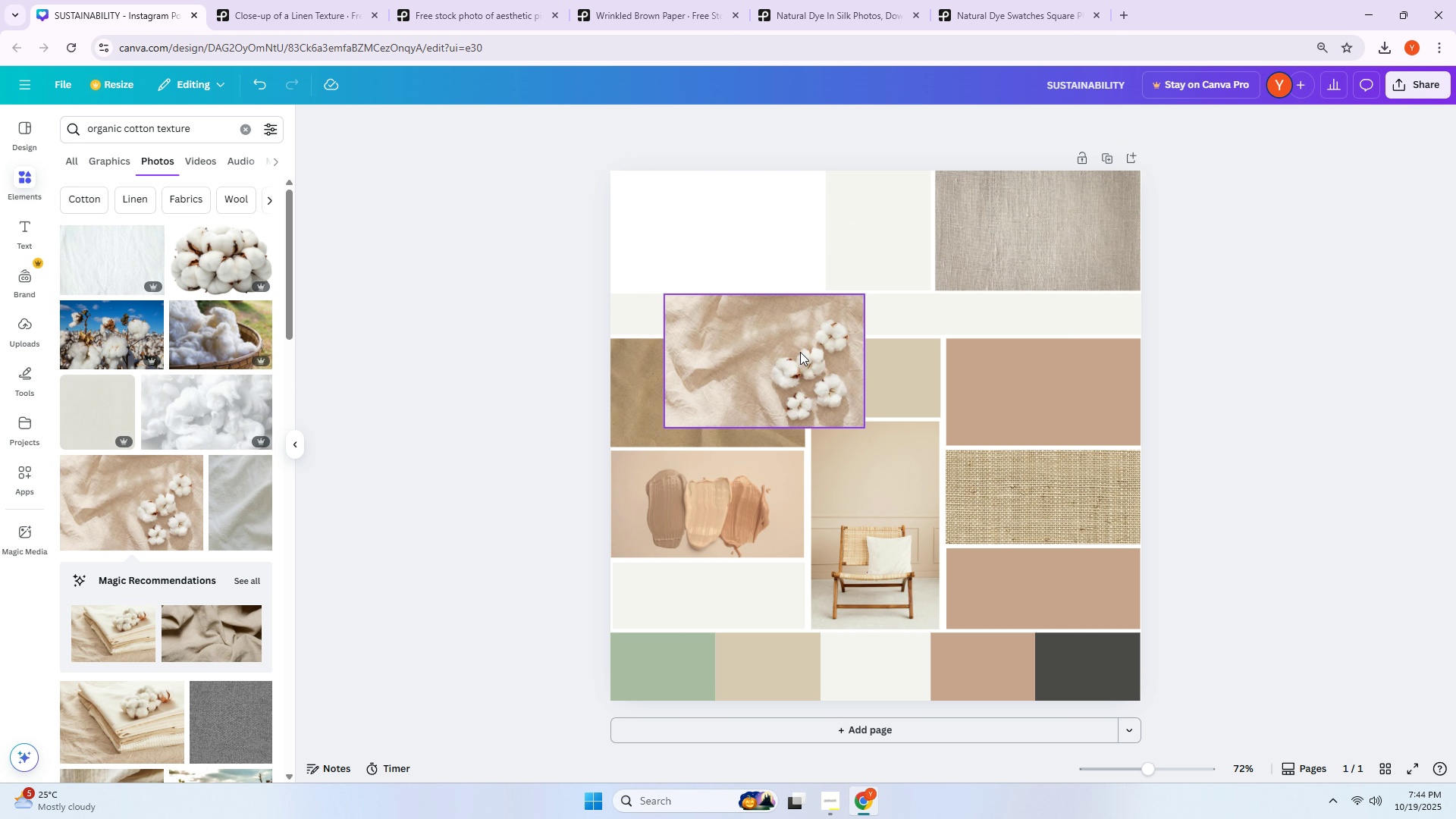 
left_click_drag(start_coordinate=[802, 353], to_coordinate=[751, 230])
 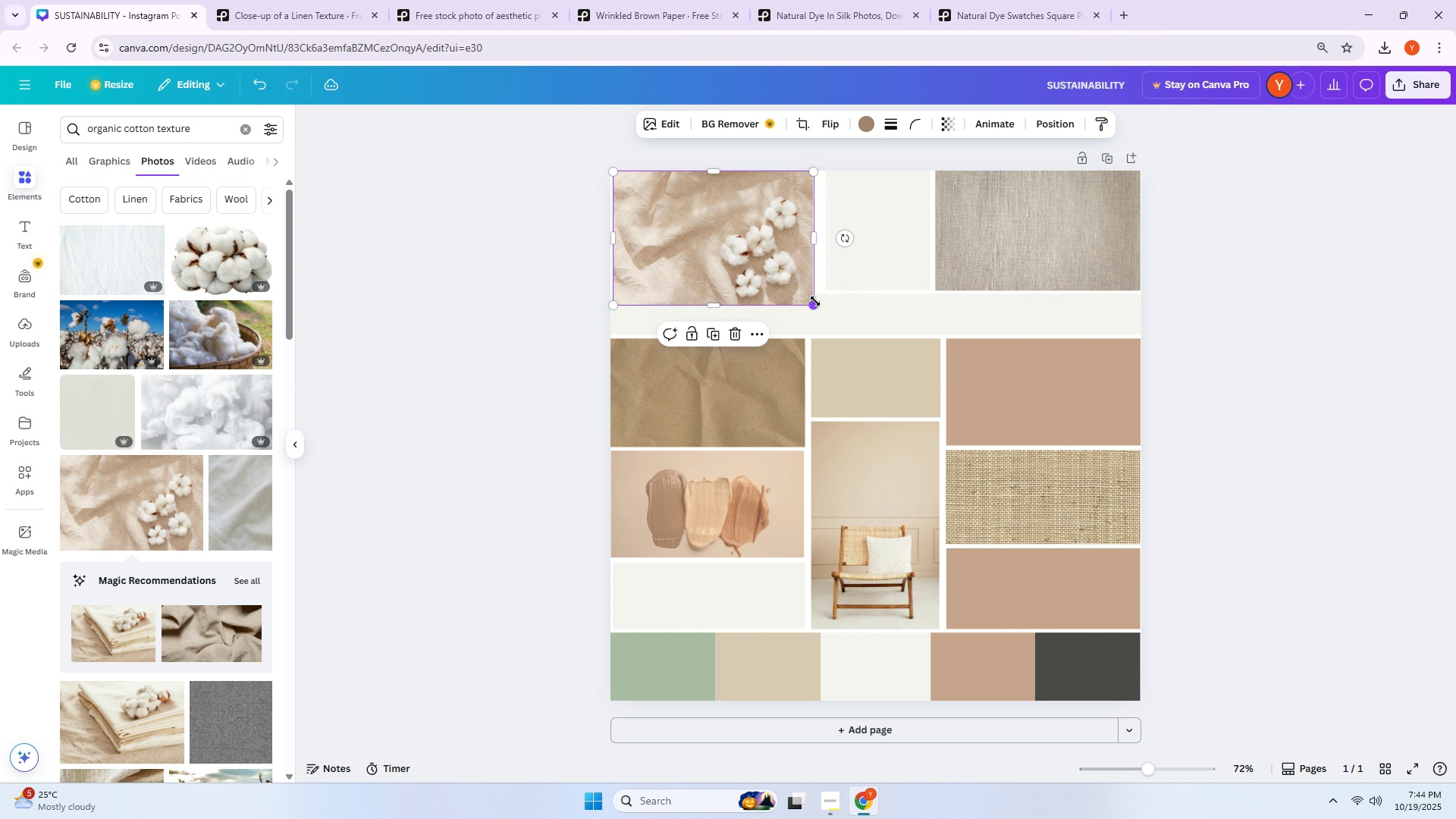 
left_click_drag(start_coordinate=[811, 301], to_coordinate=[796, 278])
 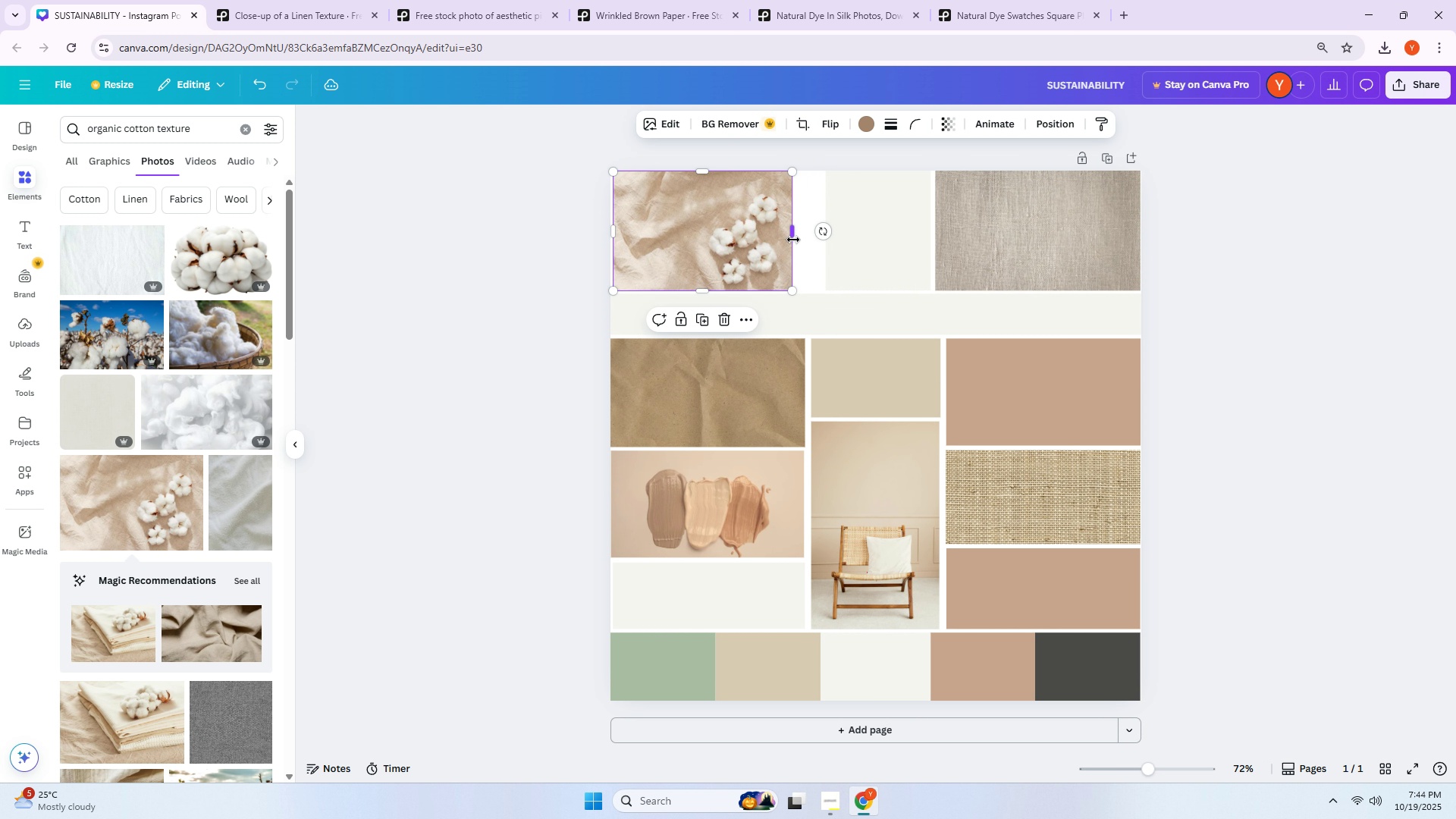 
left_click_drag(start_coordinate=[792, 237], to_coordinate=[821, 236])
 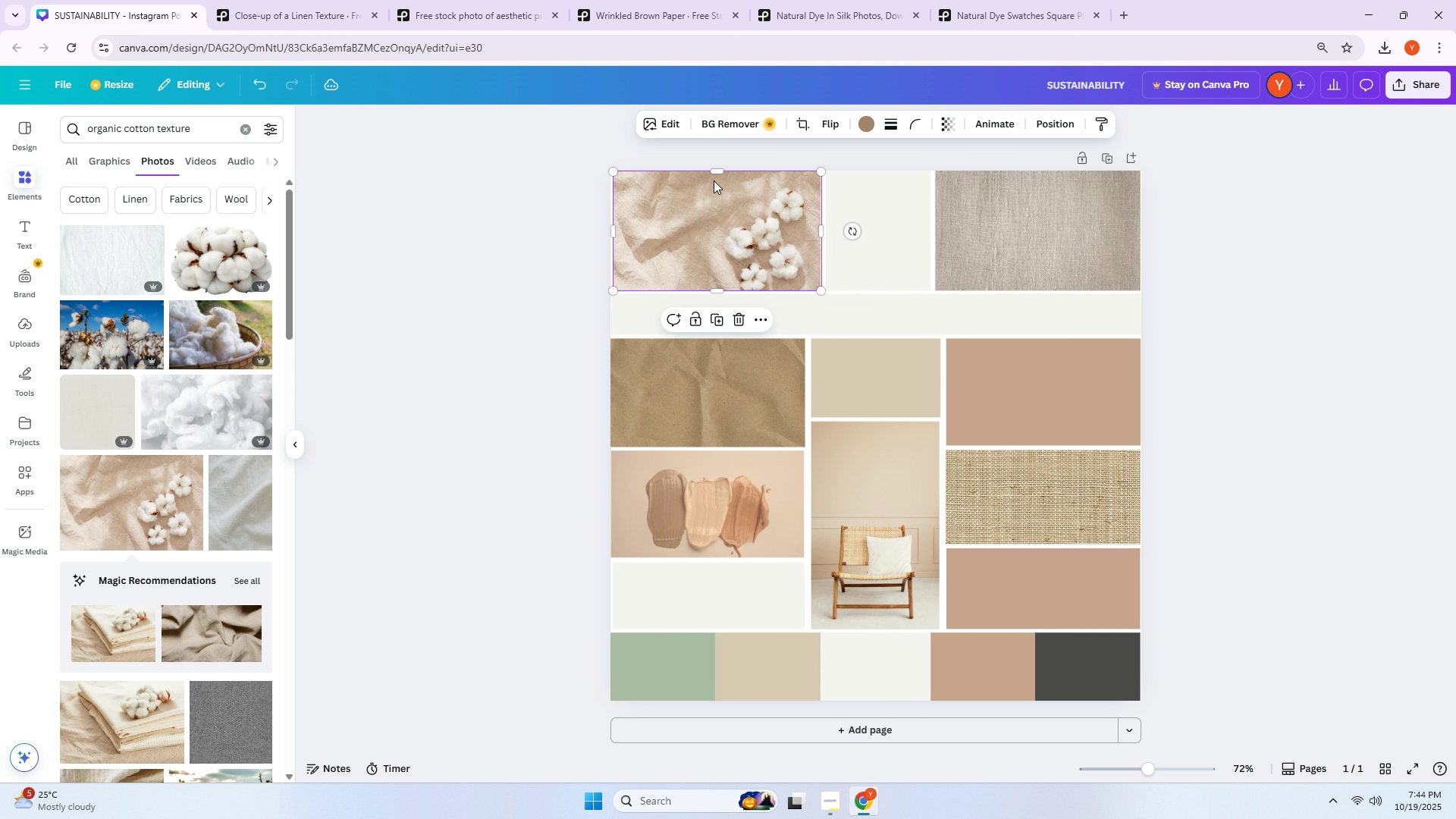 
mouse_move([712, 192])
 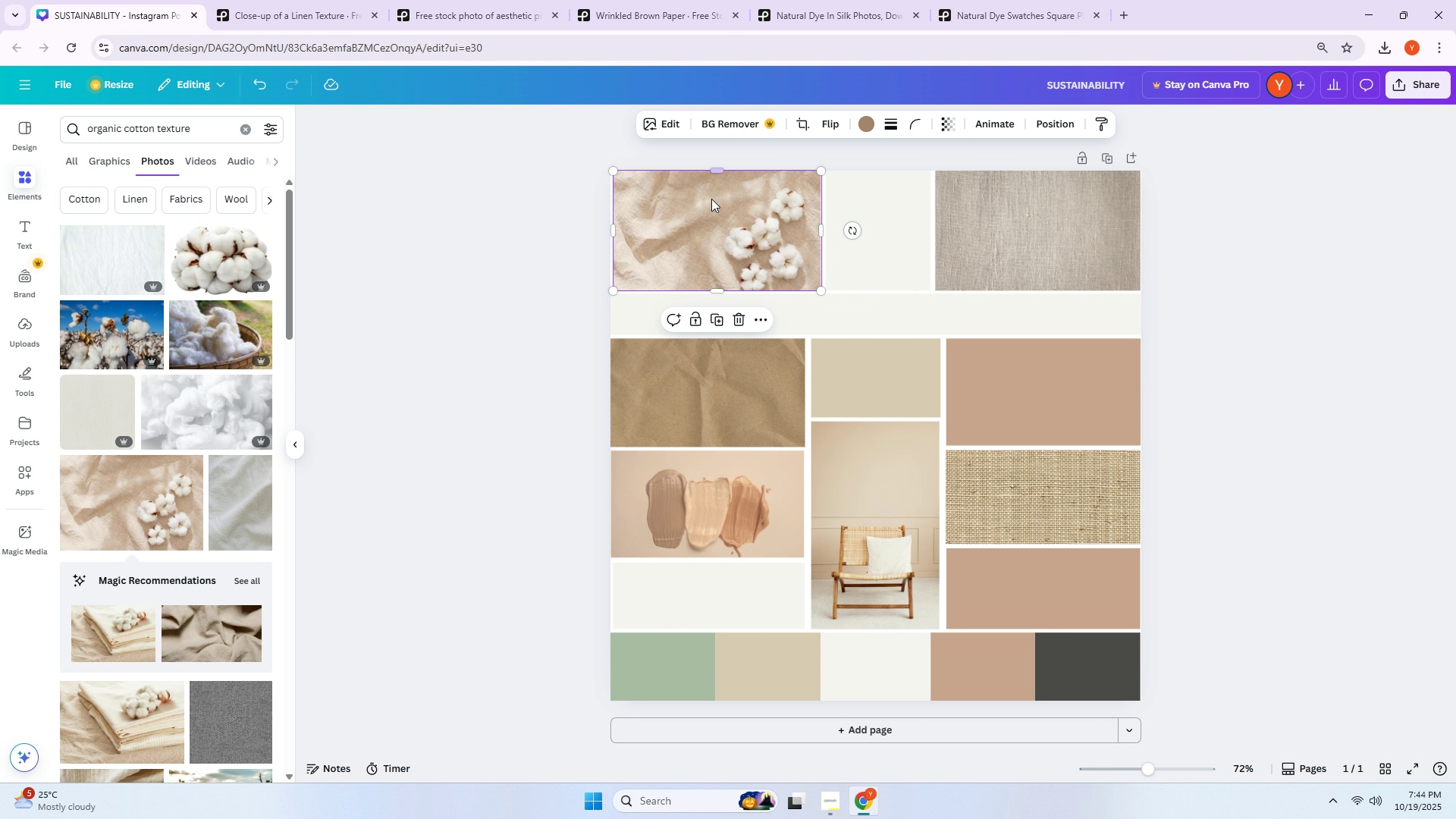 
left_click_drag(start_coordinate=[711, 201], to_coordinate=[1031, 200])
 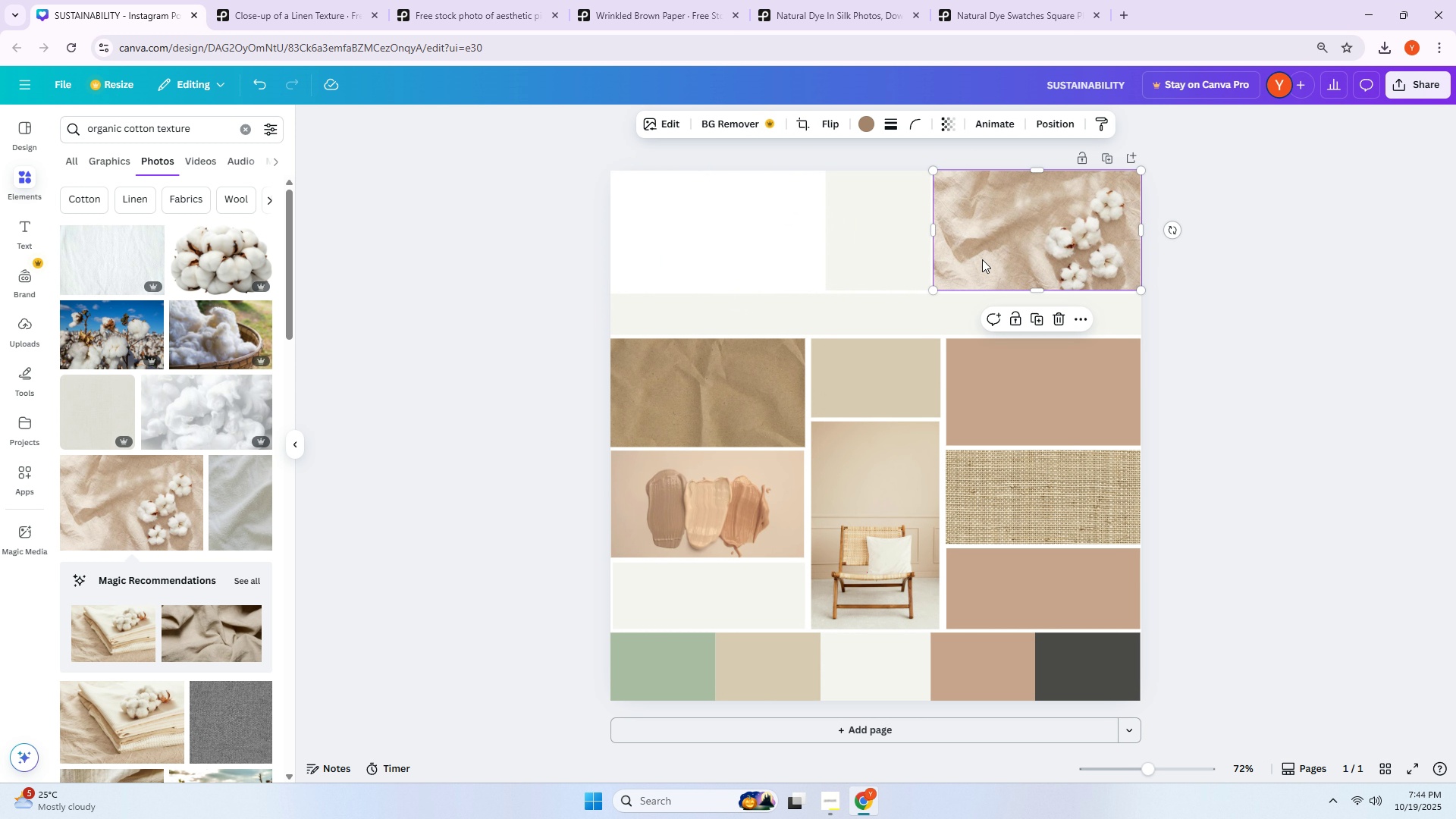 
left_click_drag(start_coordinate=[991, 253], to_coordinate=[662, 253])
 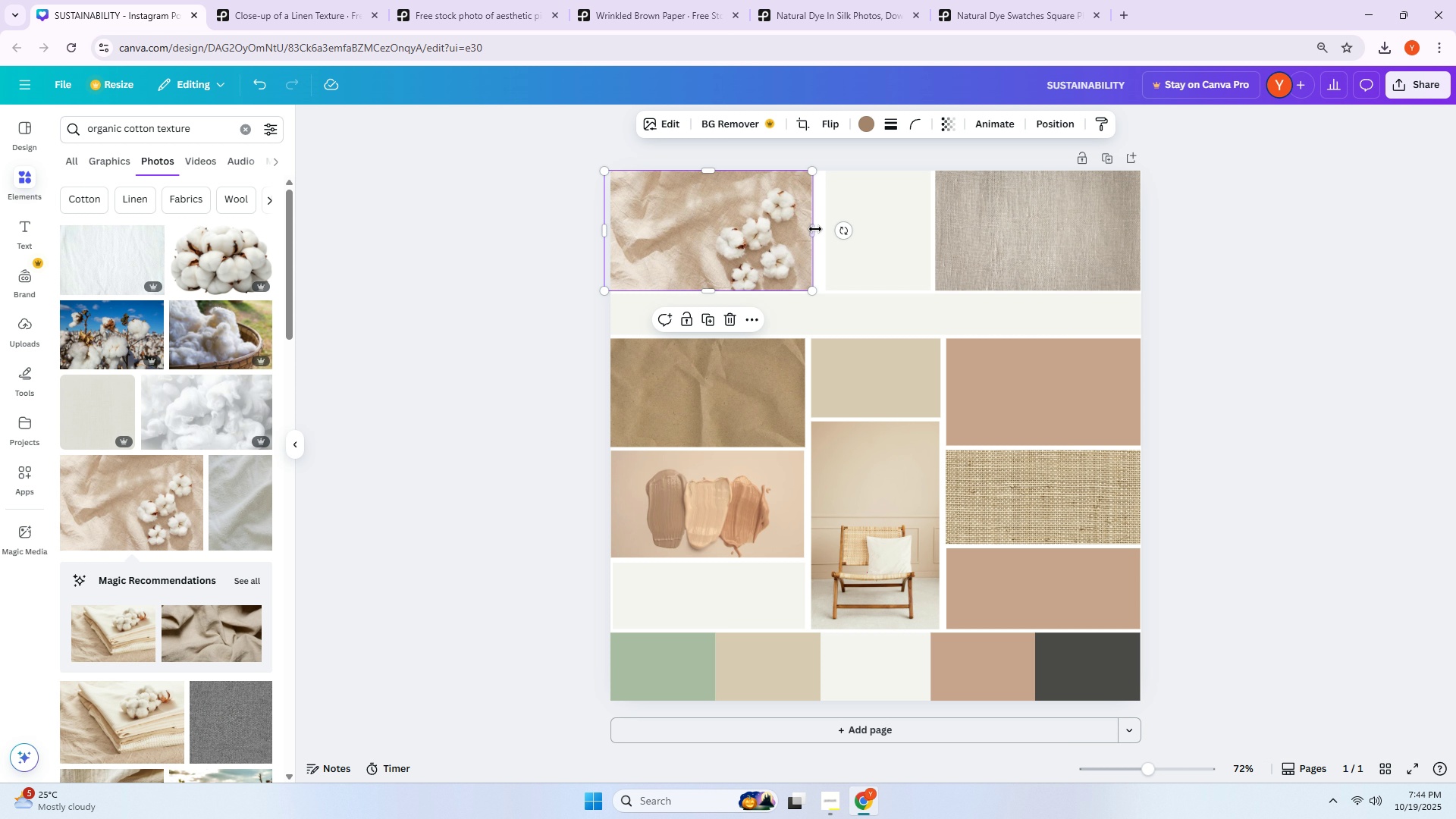 
left_click_drag(start_coordinate=[814, 228], to_coordinate=[820, 228])
 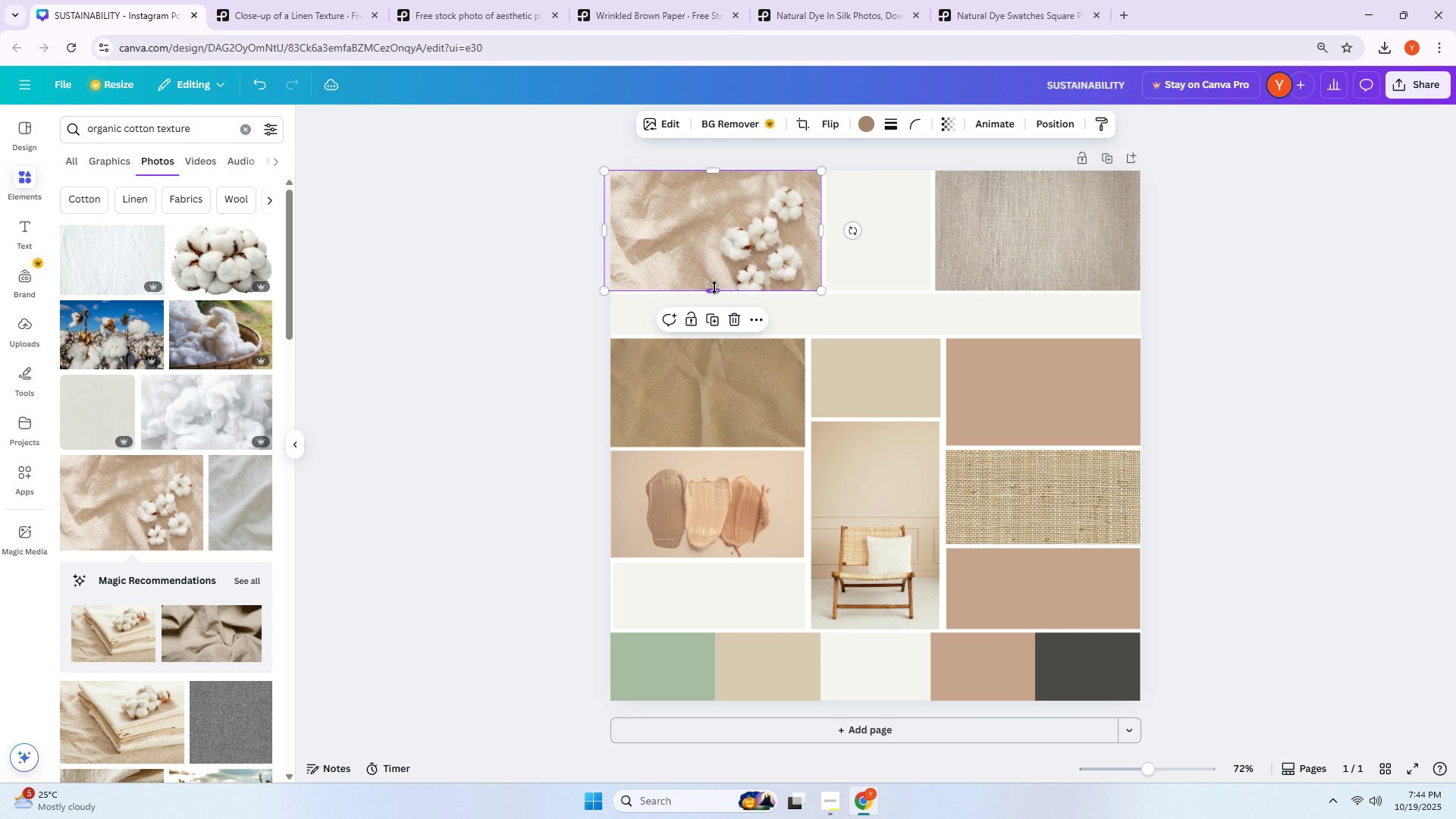 
left_click_drag(start_coordinate=[717, 290], to_coordinate=[721, 289])
 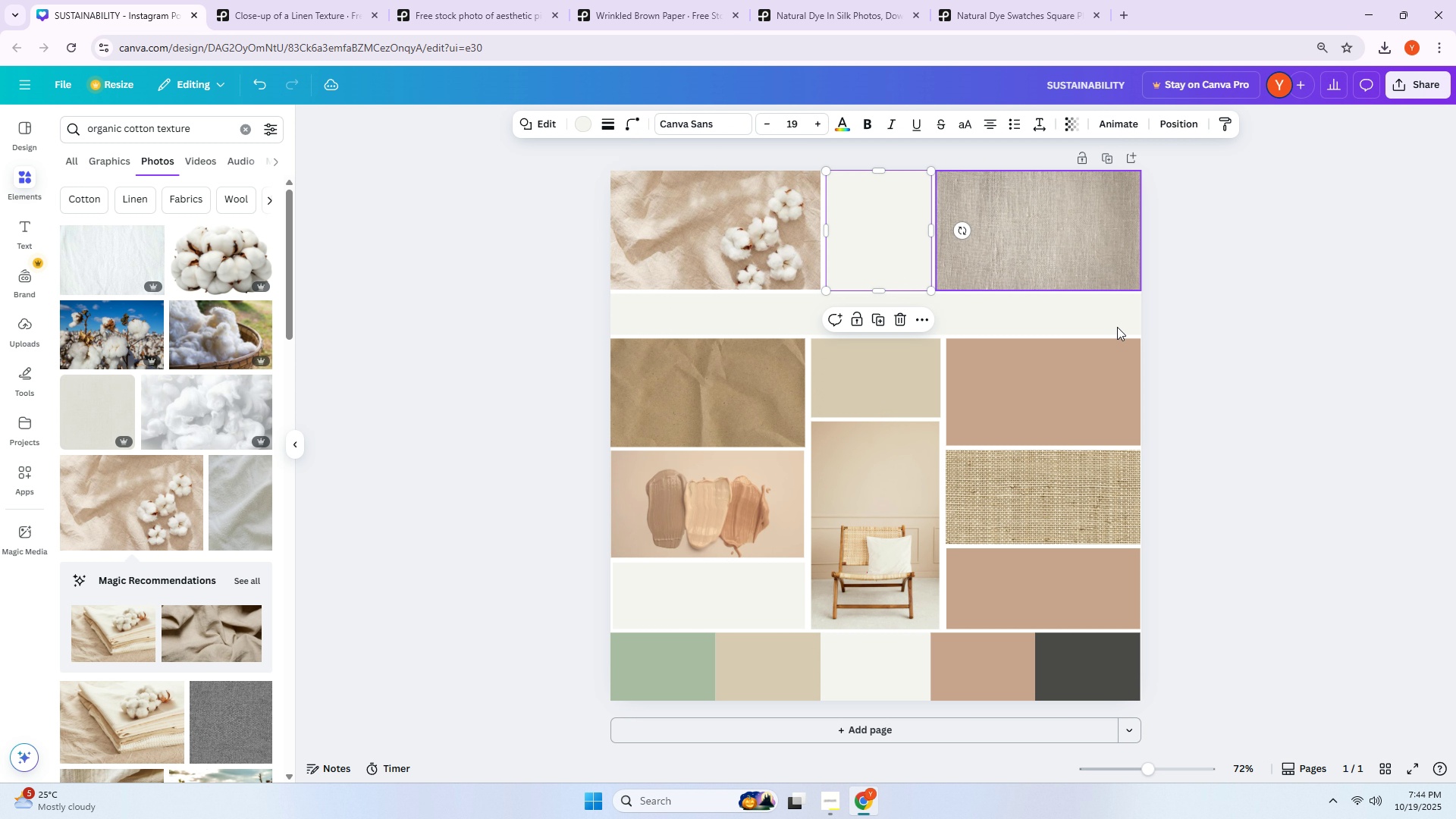 
double_click([1147, 362])
 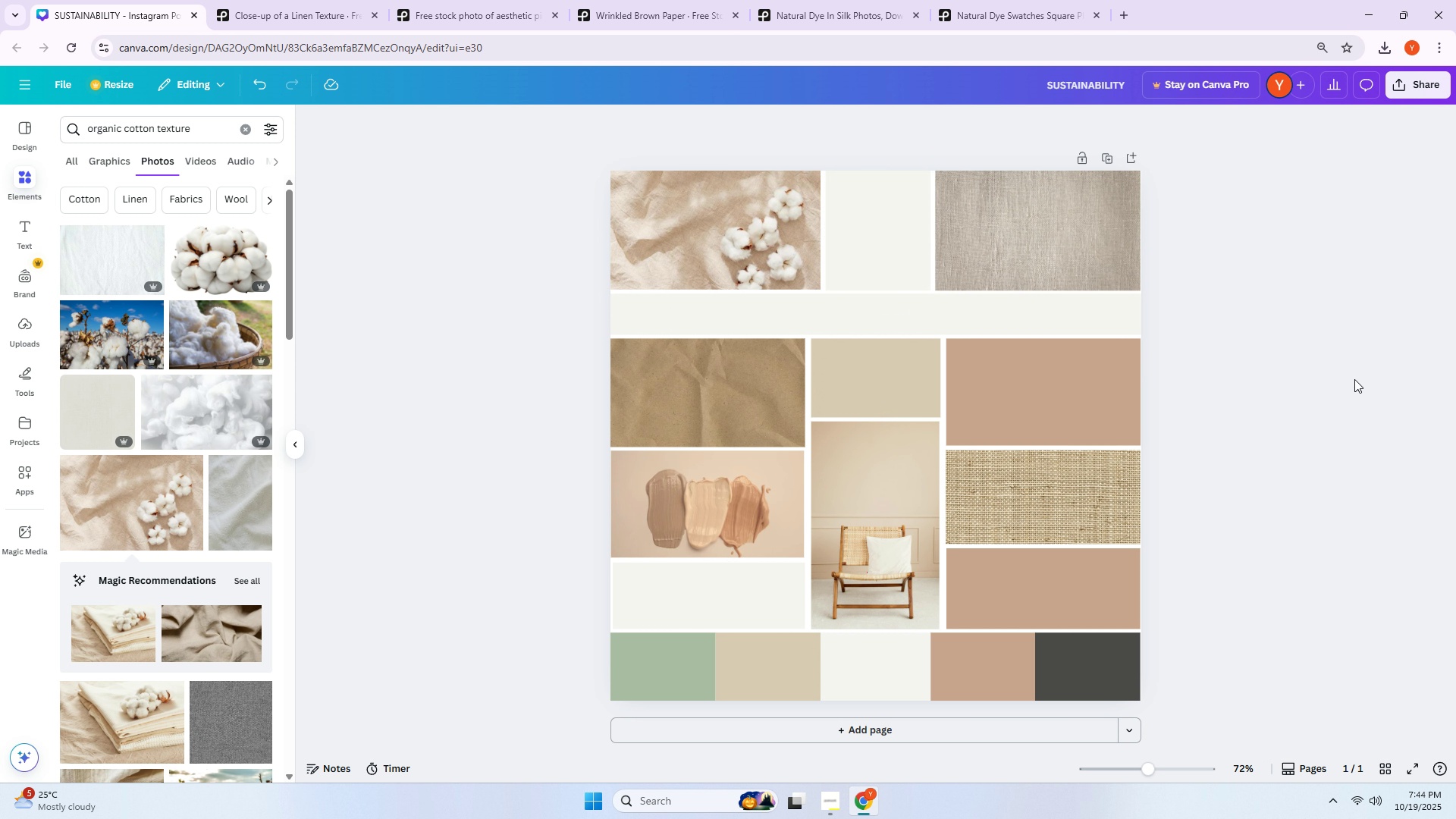 
left_click_drag(start_coordinate=[1354, 380], to_coordinate=[1348, 380])
 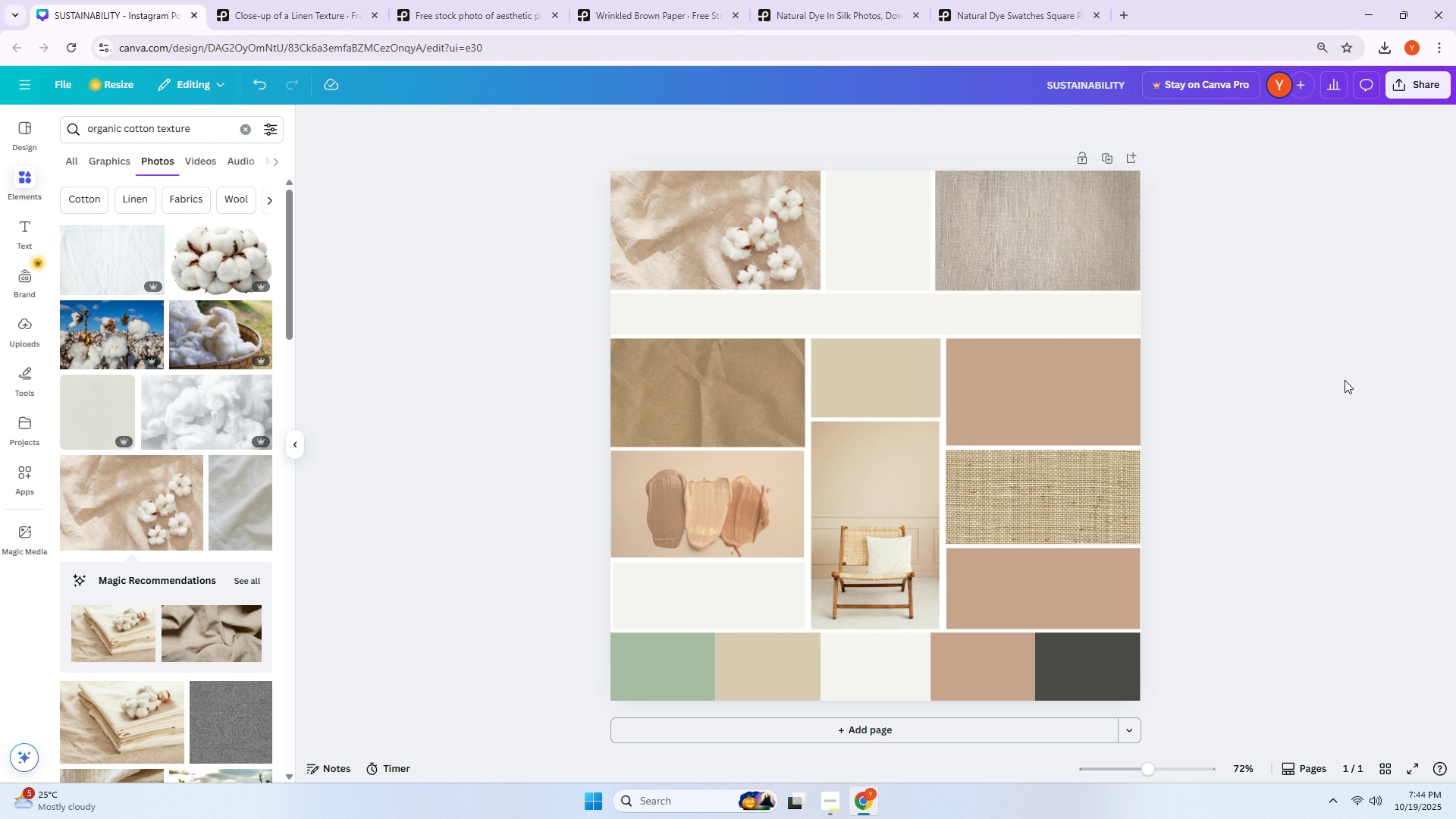 
scroll: coordinate [1159, 453], scroll_direction: down, amount: 3.0
 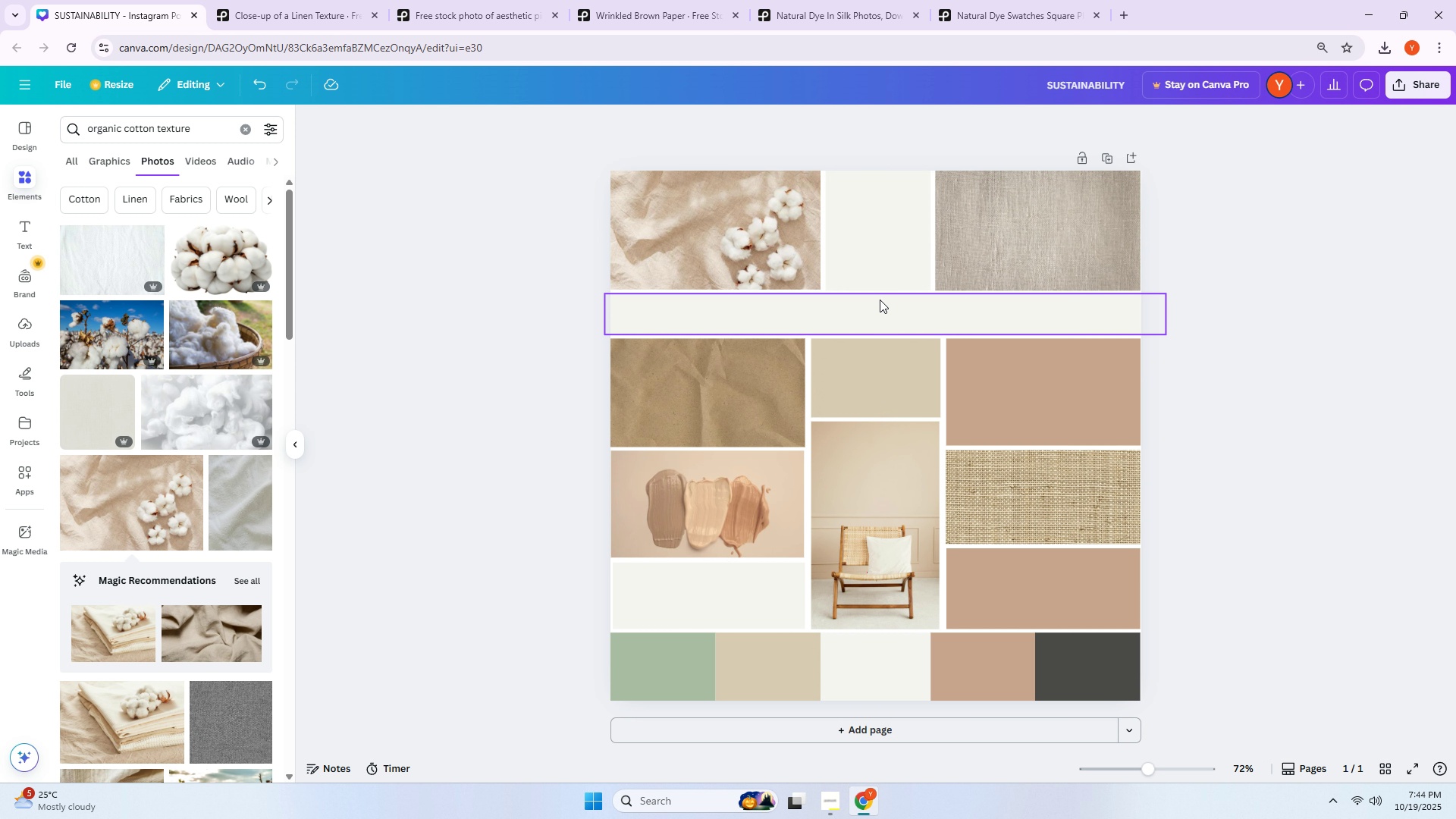 
left_click([869, 243])
 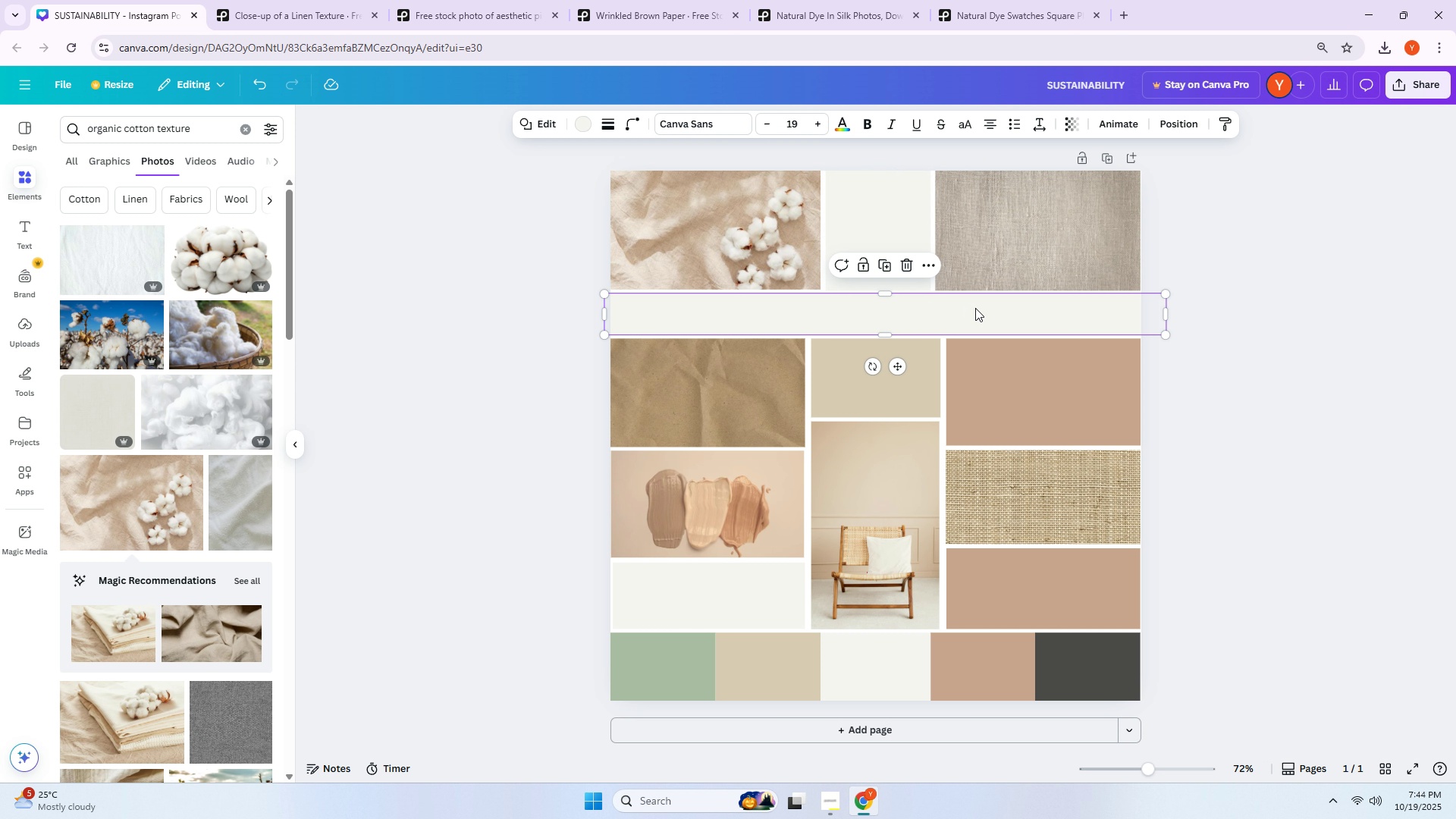 
double_click([1298, 347])
 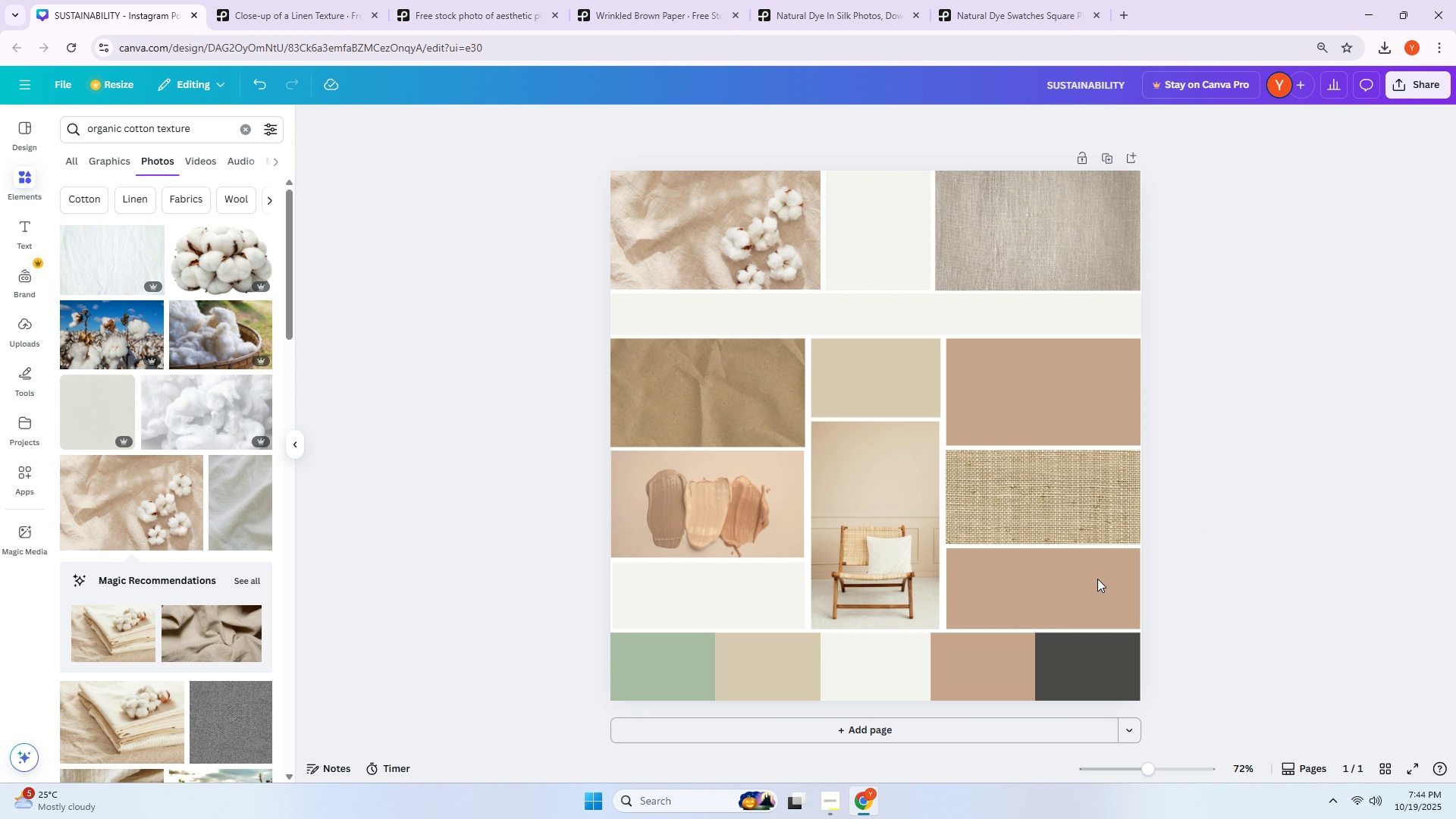 
left_click([862, 512])
 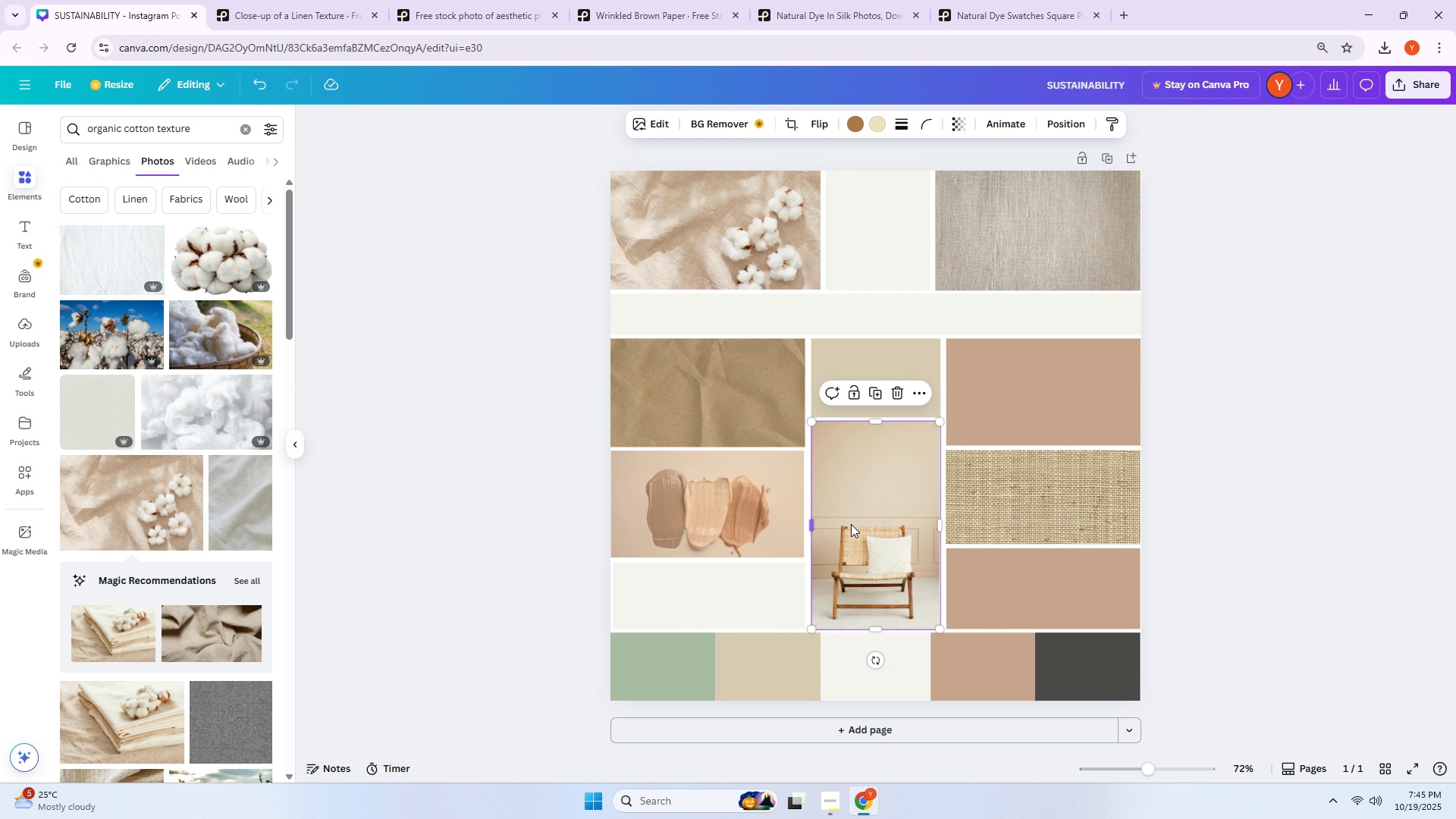 
left_click_drag(start_coordinate=[811, 525], to_coordinate=[808, 525])
 